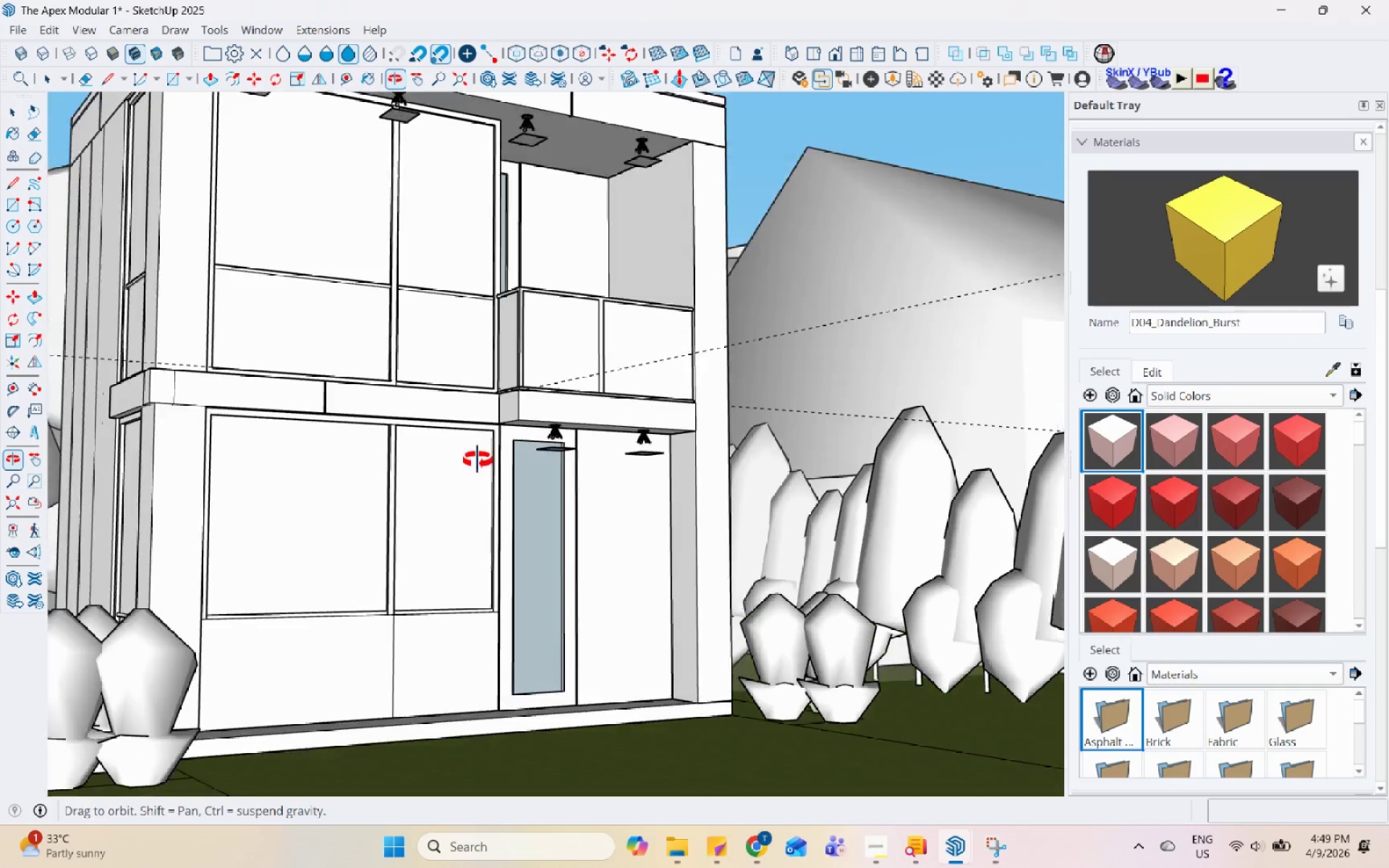 
scroll: coordinate [589, 625], scroll_direction: down, amount: 2.0
 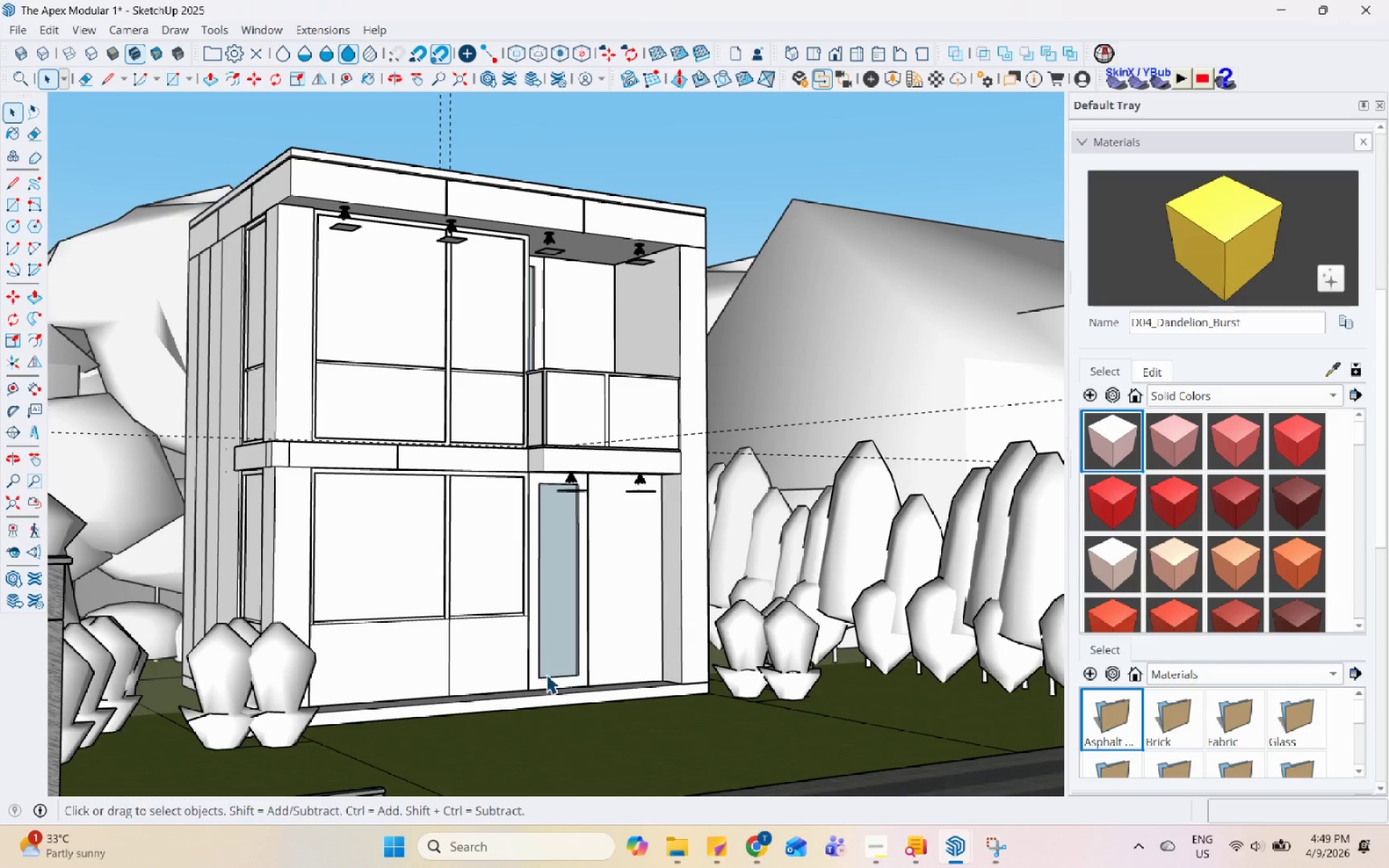 
scroll: coordinate [545, 675], scroll_direction: none, amount: 0.0
 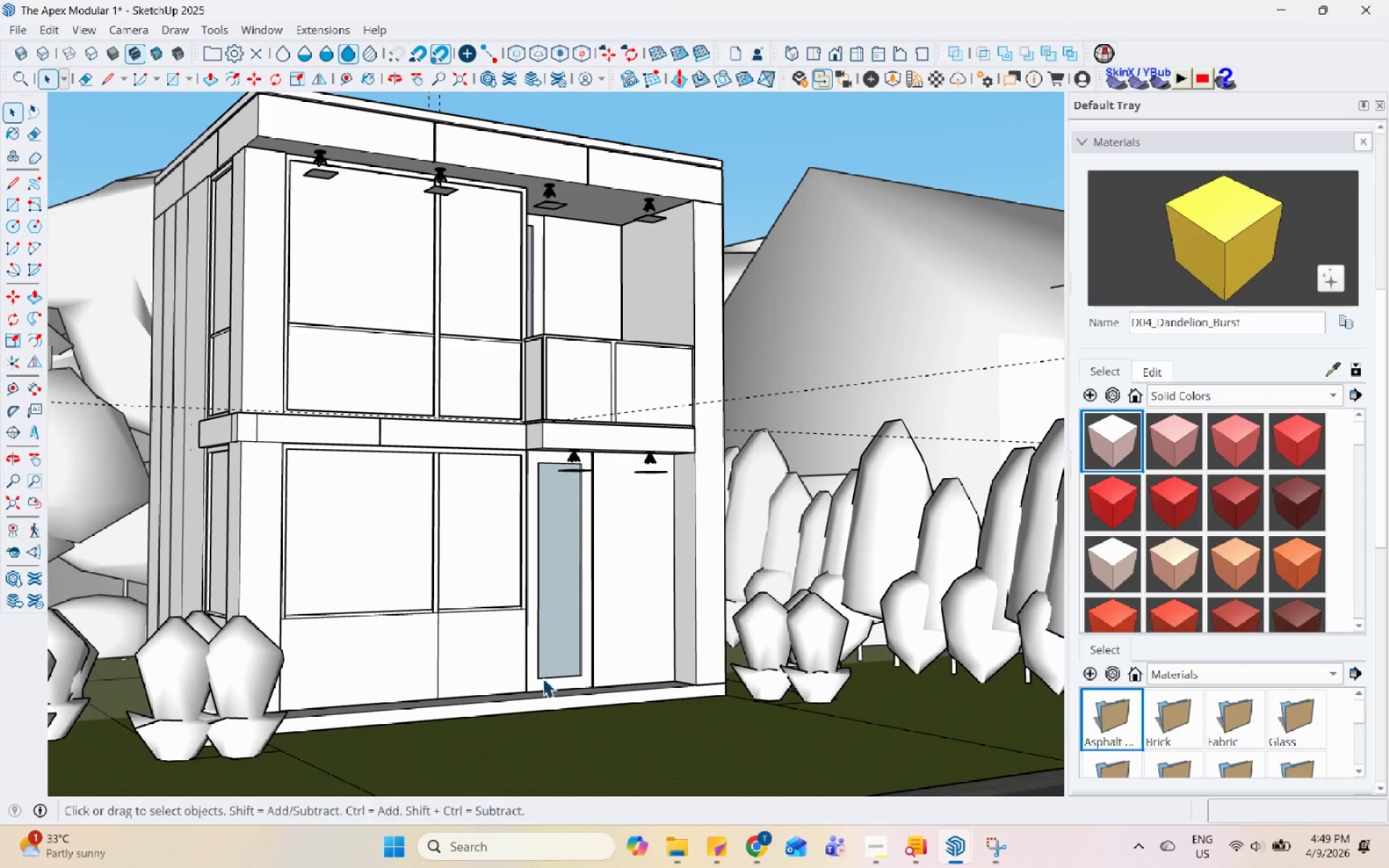 
scroll: coordinate [622, 369], scroll_direction: down, amount: 2.0
 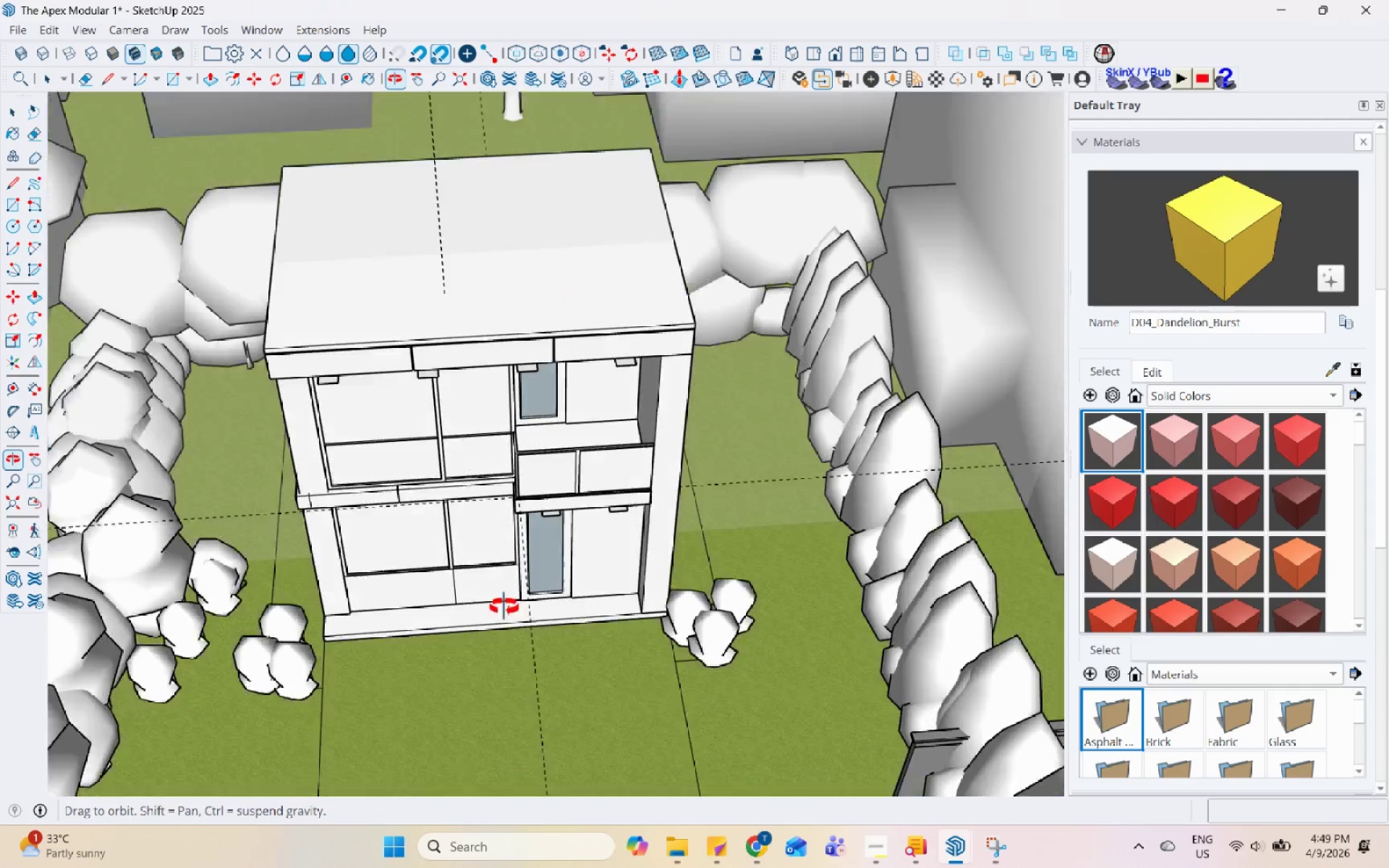 
left_click([276, 534])
 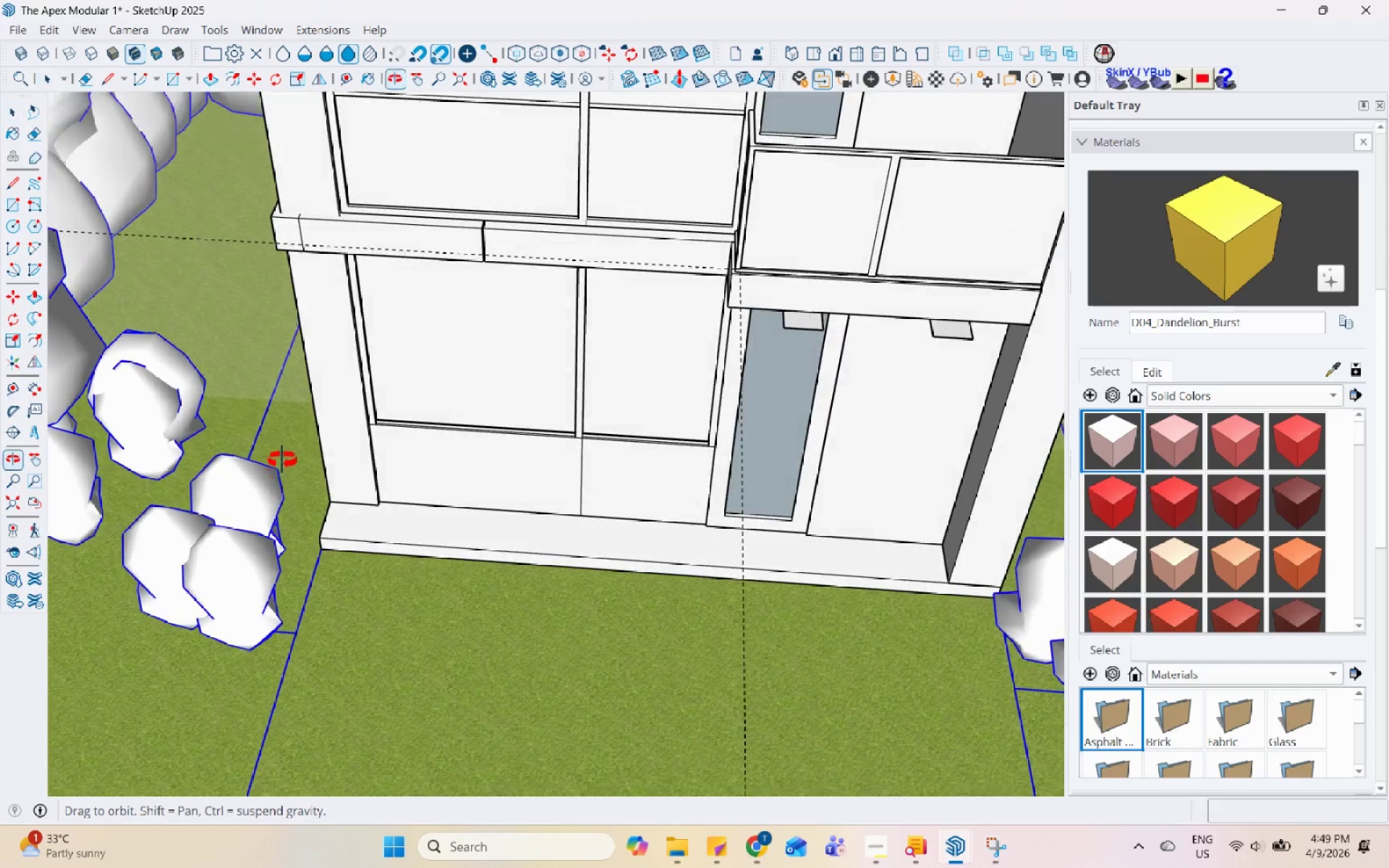 
scroll: coordinate [281, 608], scroll_direction: up, amount: 6.0
 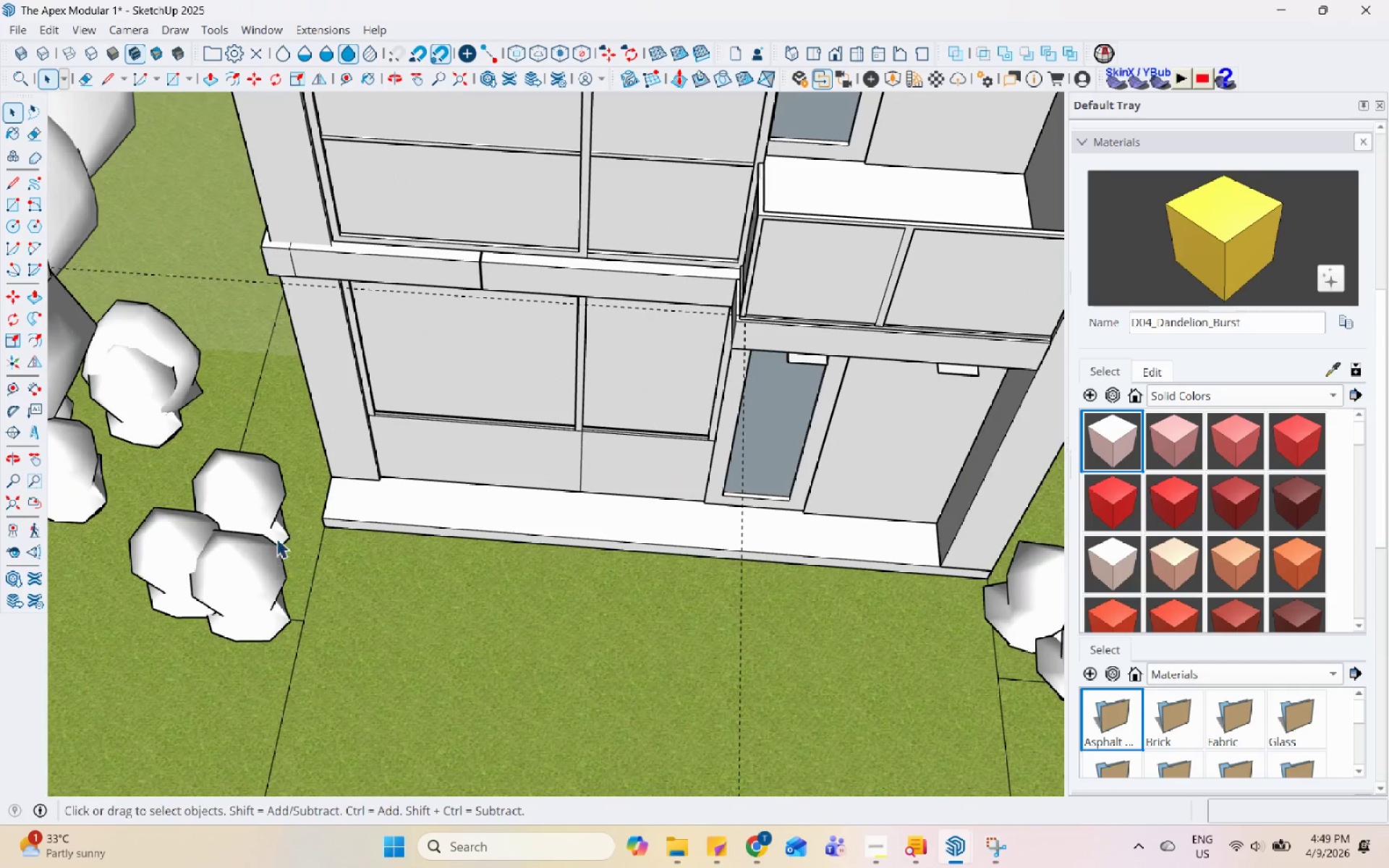 
left_click([360, 682])
 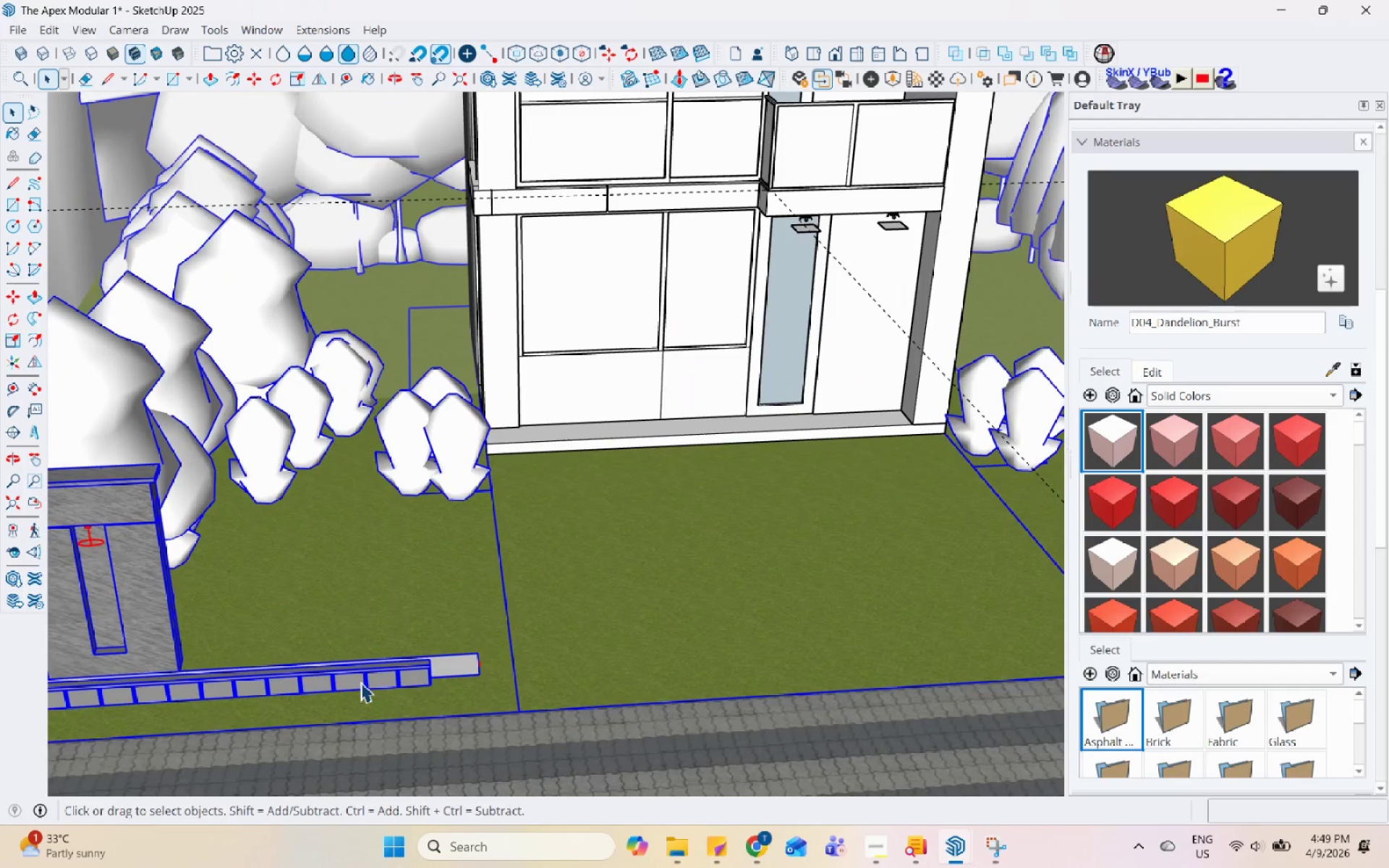 
scroll: coordinate [292, 747], scroll_direction: none, amount: 0.0
 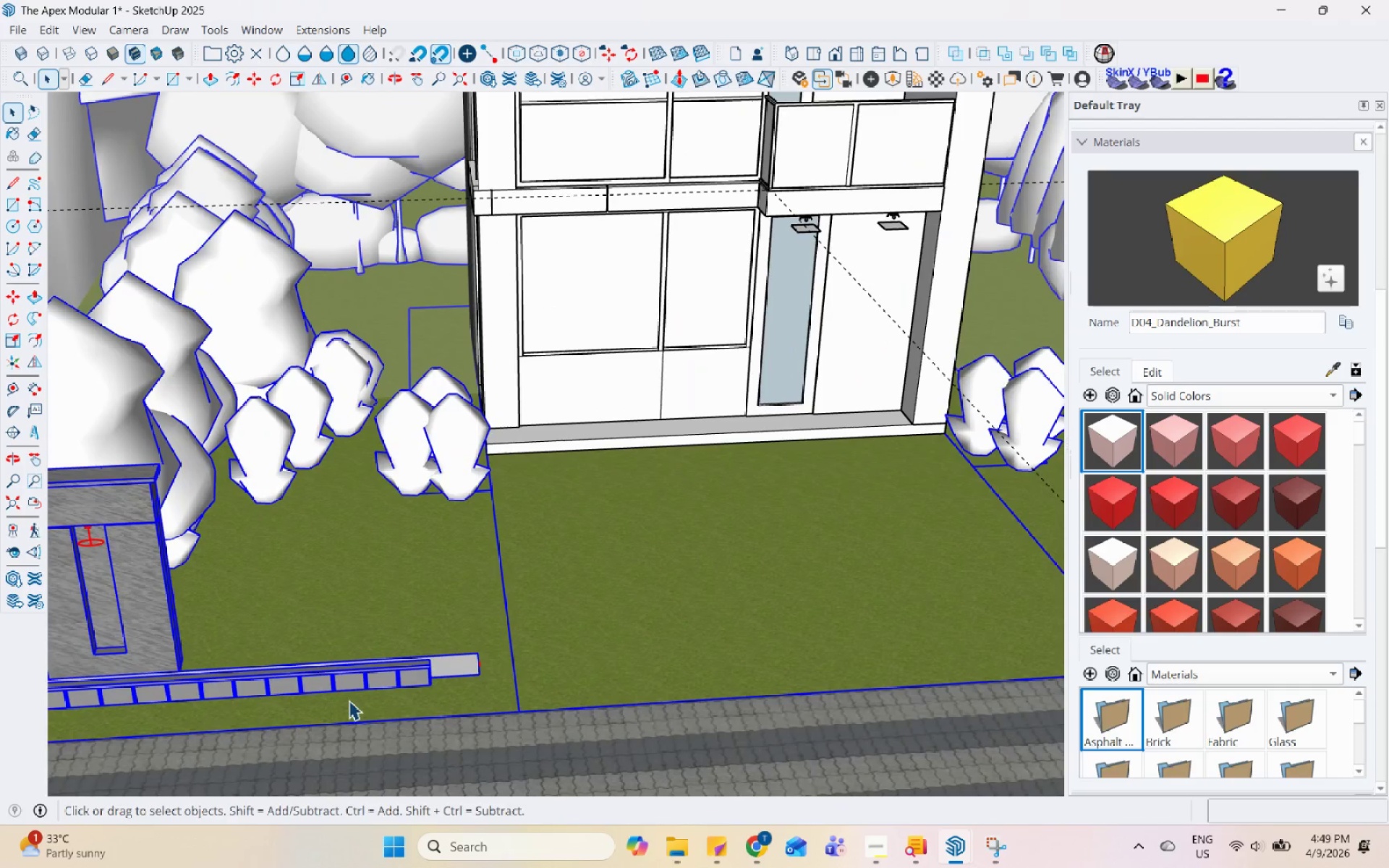 
double_click([360, 682])
 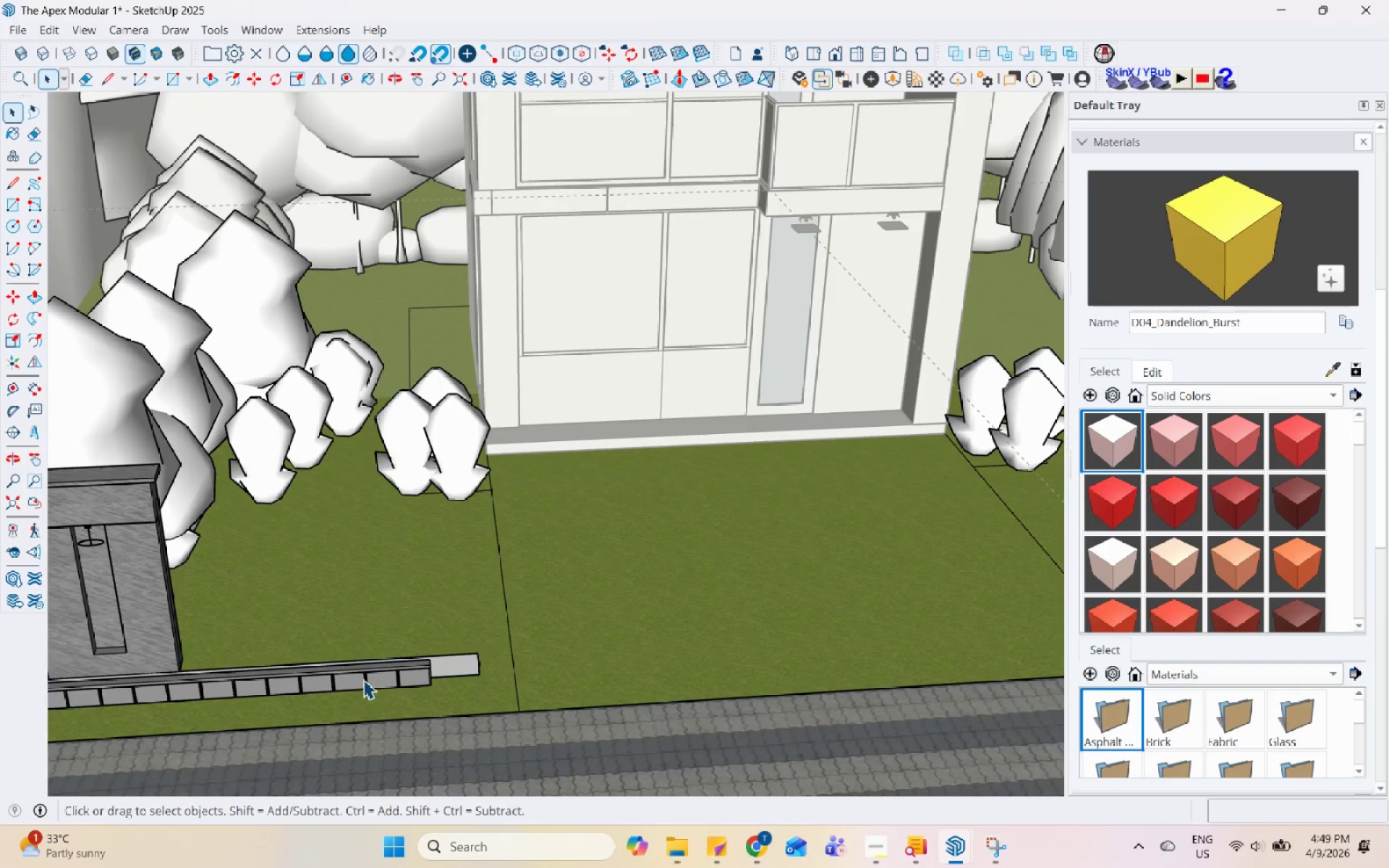 
triple_click([368, 677])
 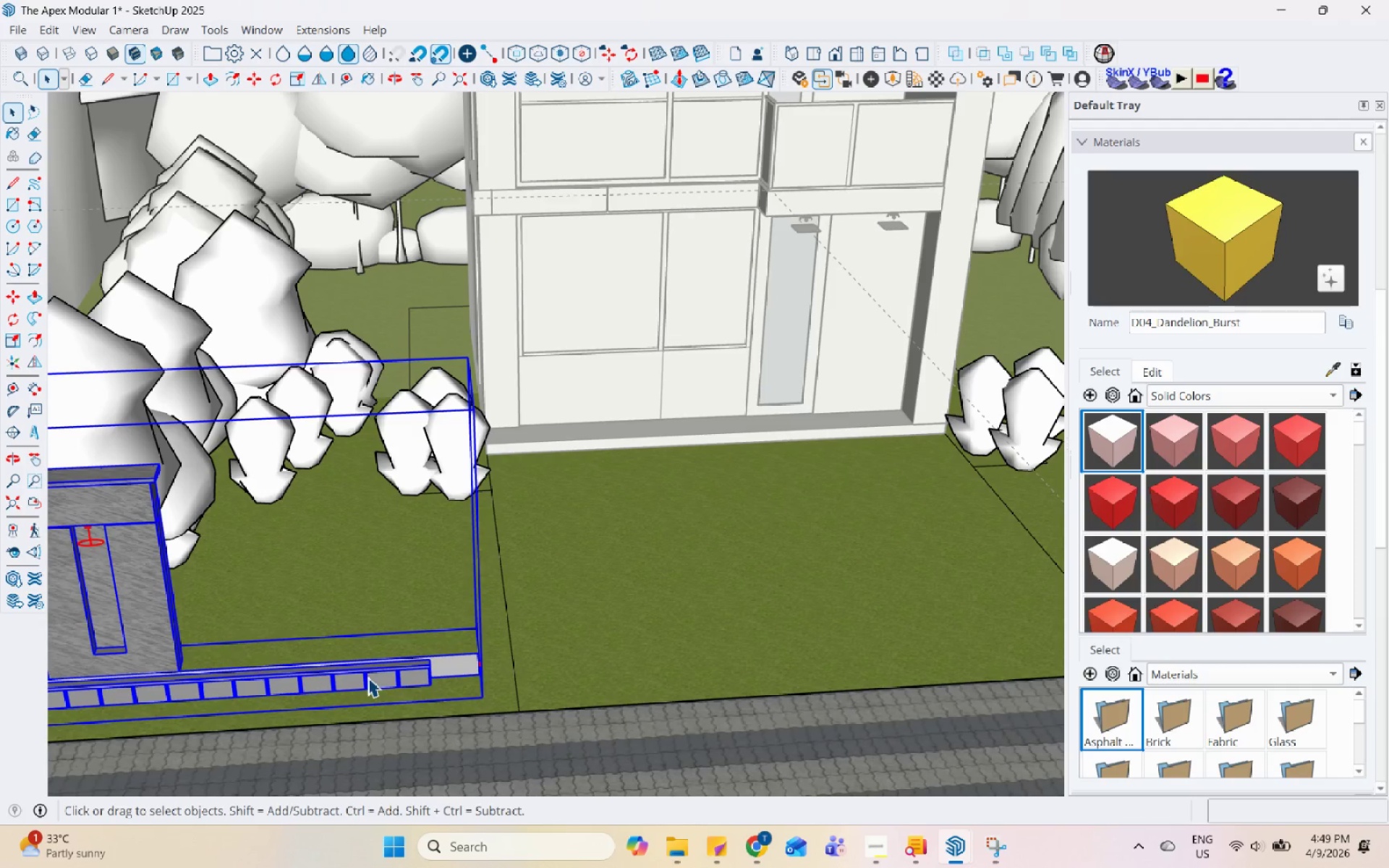 
triple_click([373, 677])
 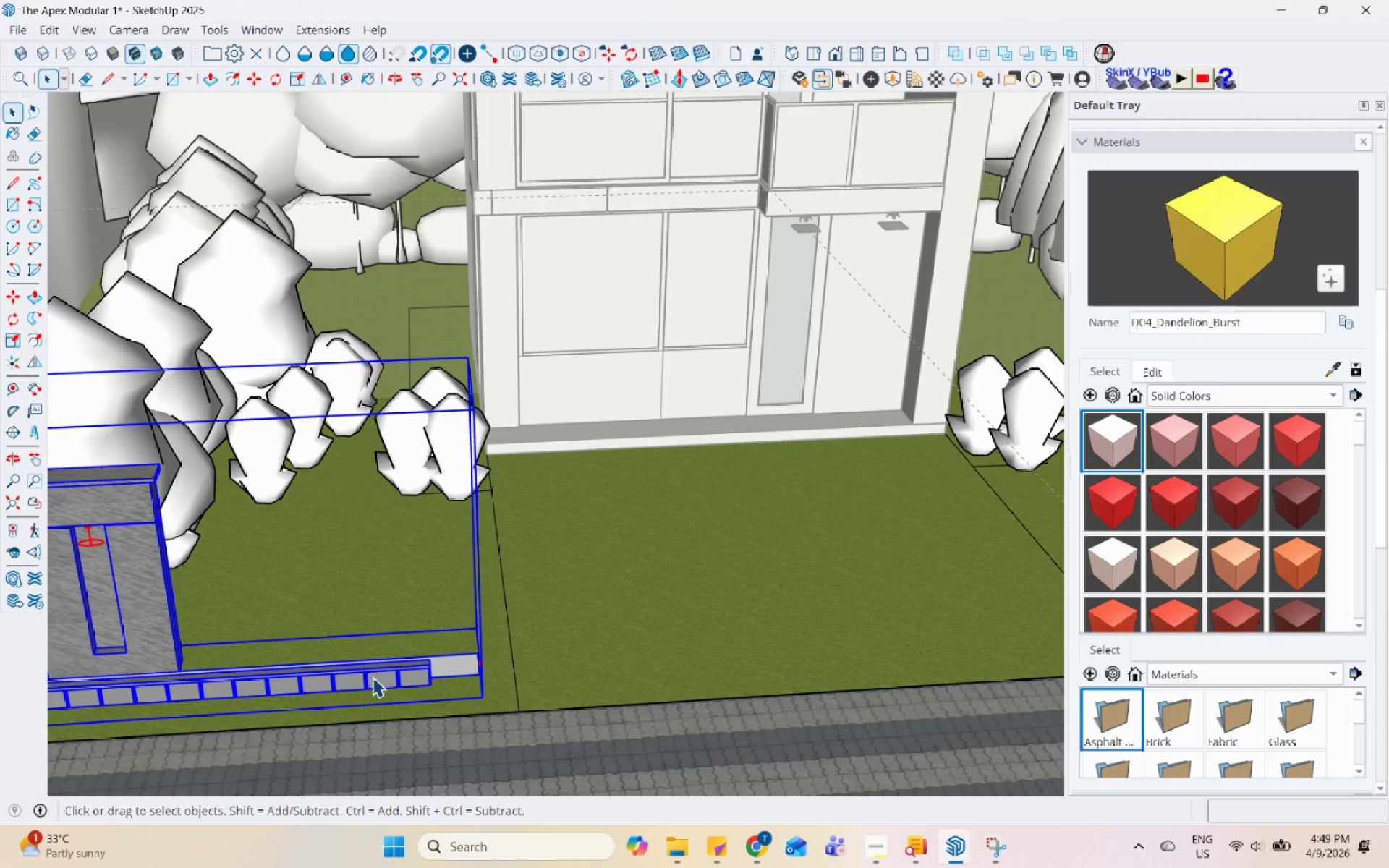 
triple_click([373, 677])
 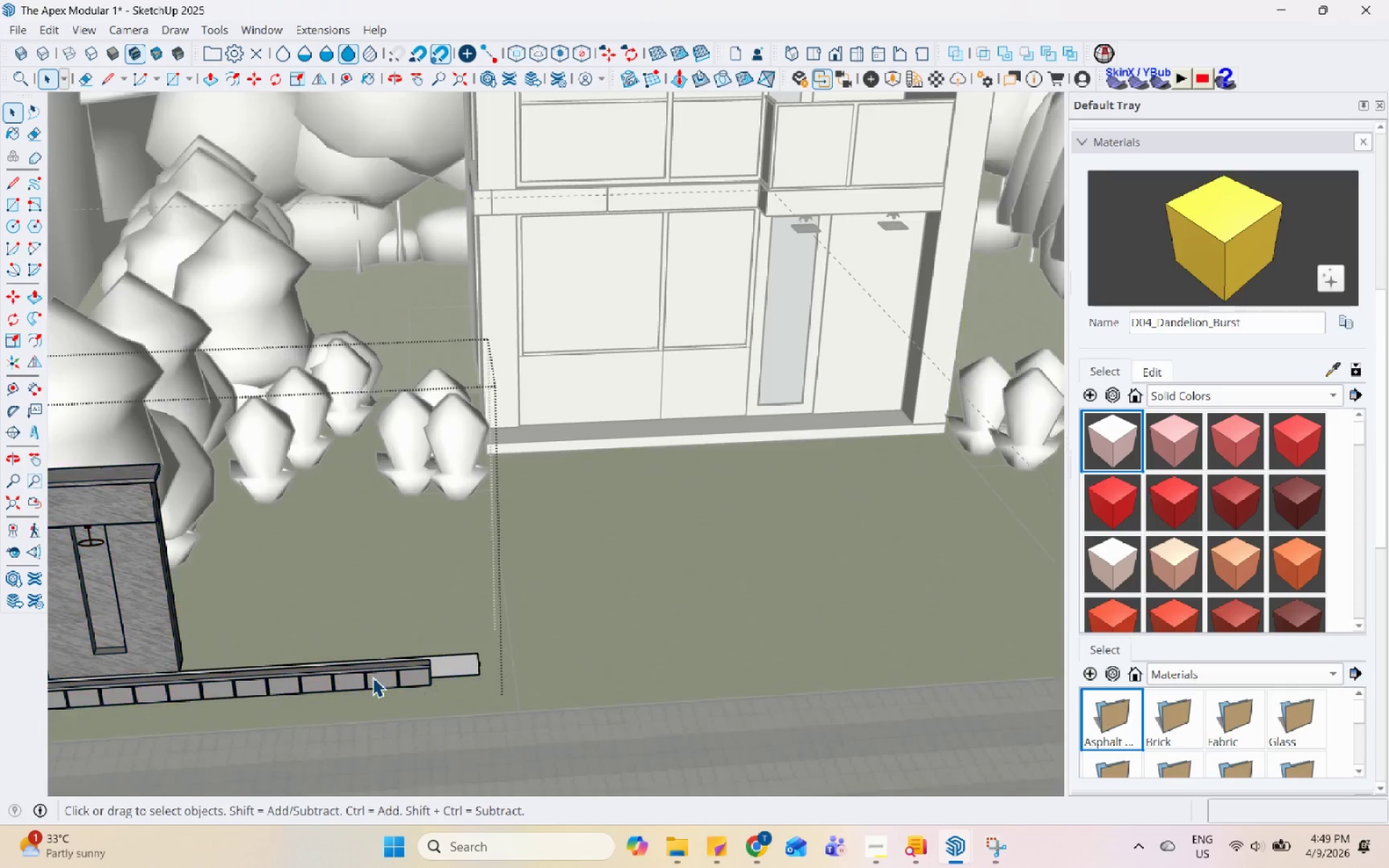 
triple_click([373, 677])
 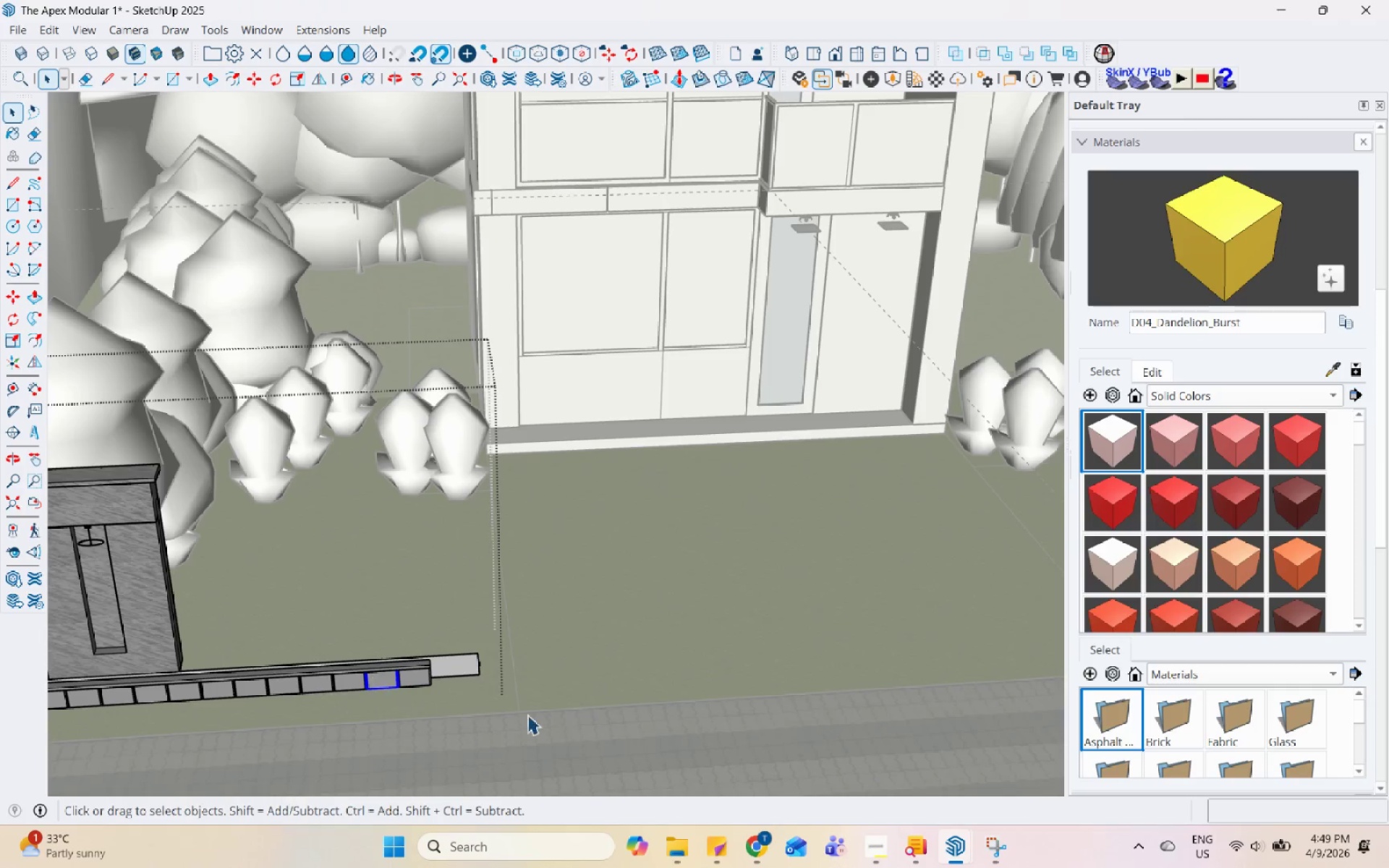 
left_click_drag(start_coordinate=[564, 723], to_coordinate=[217, 631])
 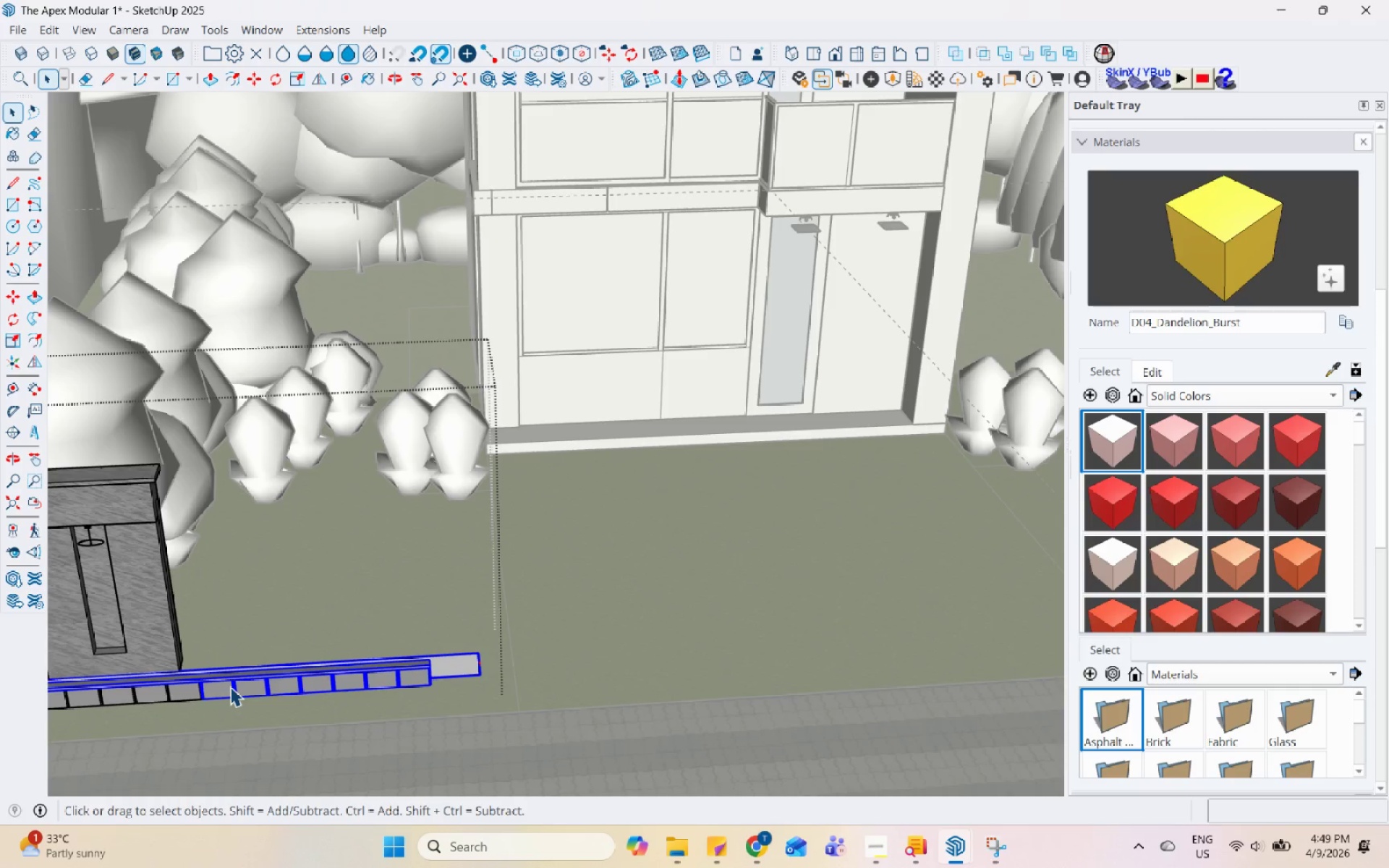 
left_click([230, 686])
 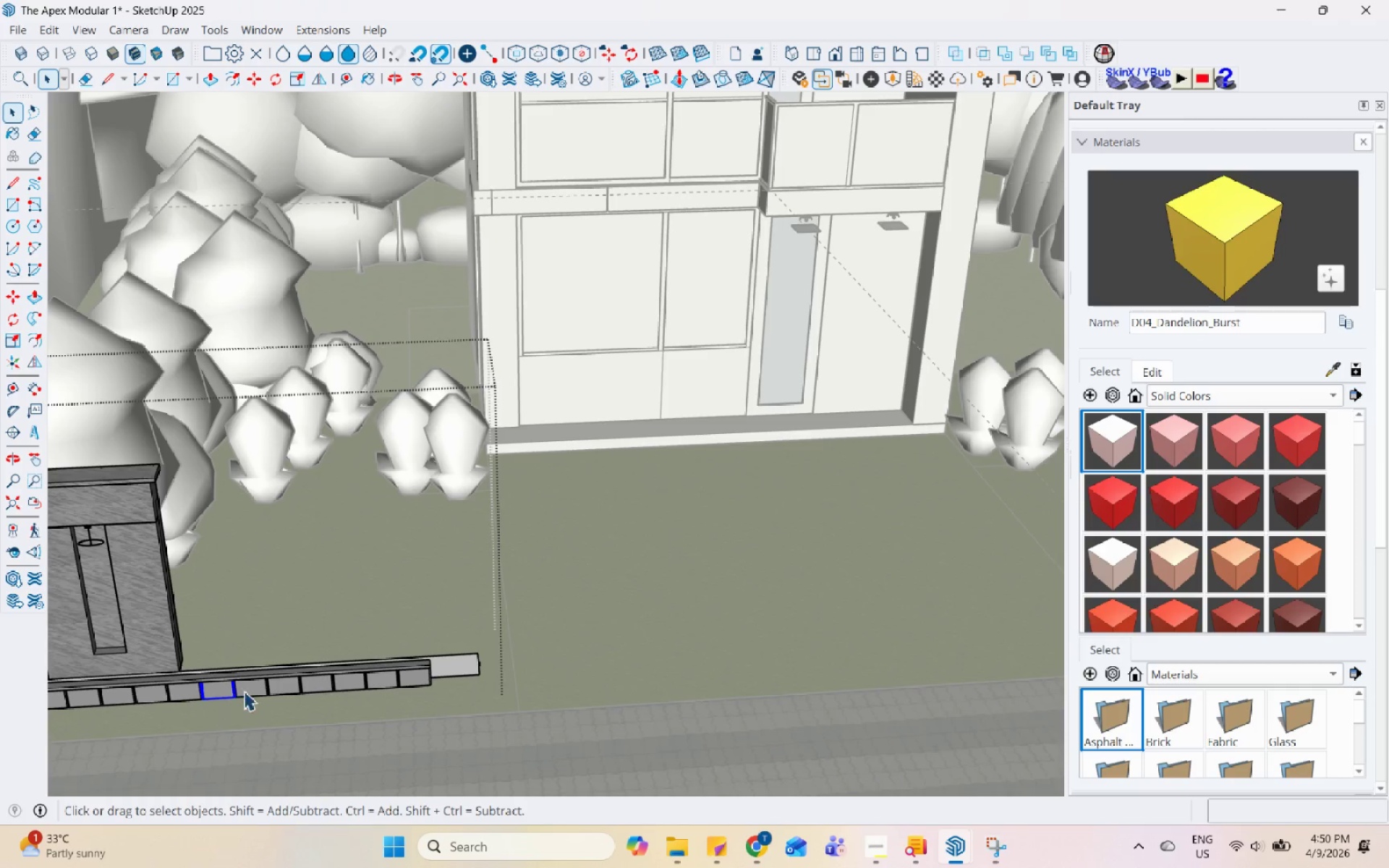 
hold_key(key=ControlLeft, duration=1.5)
left_click([248, 693])
 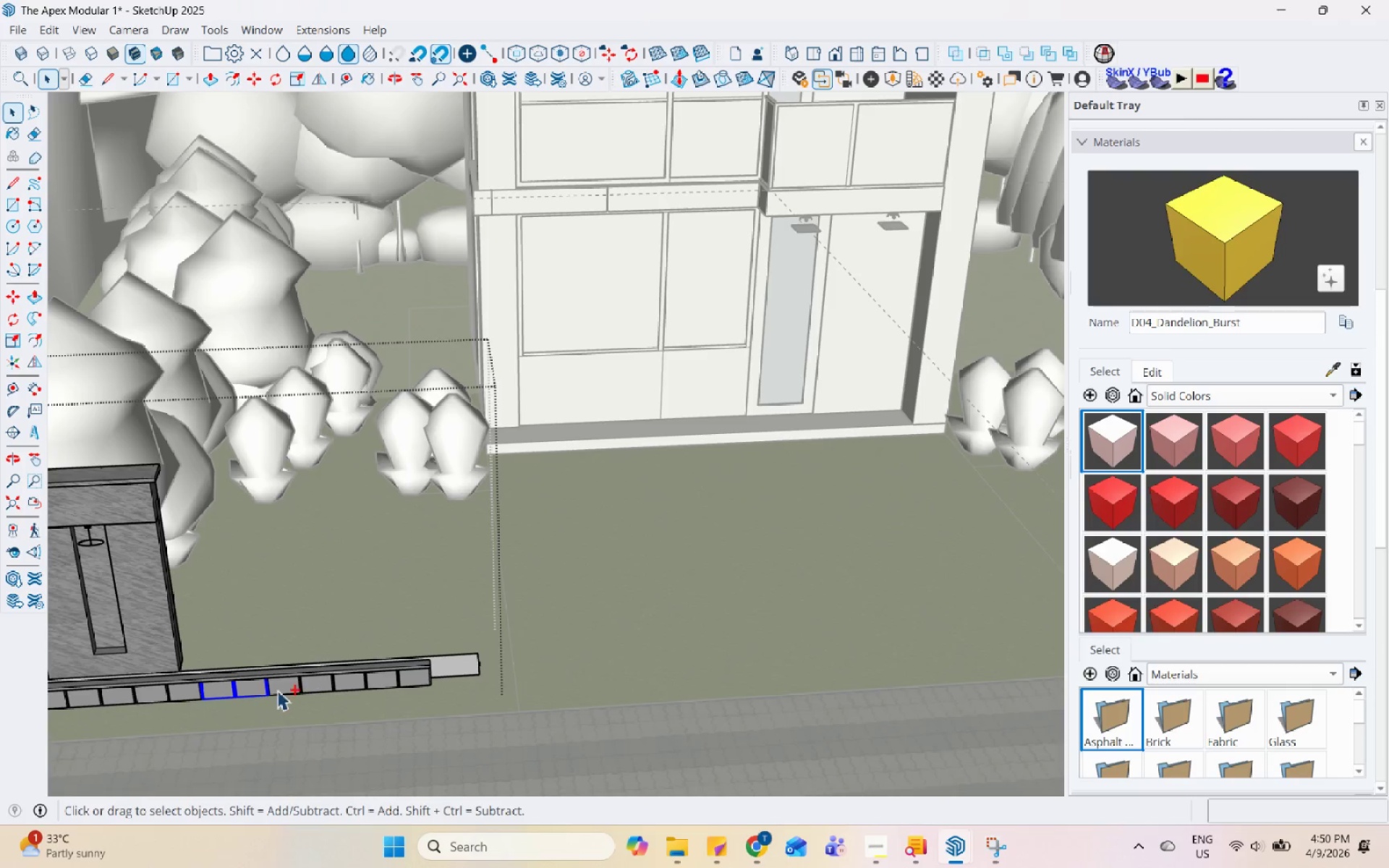 
double_click([292, 689])
 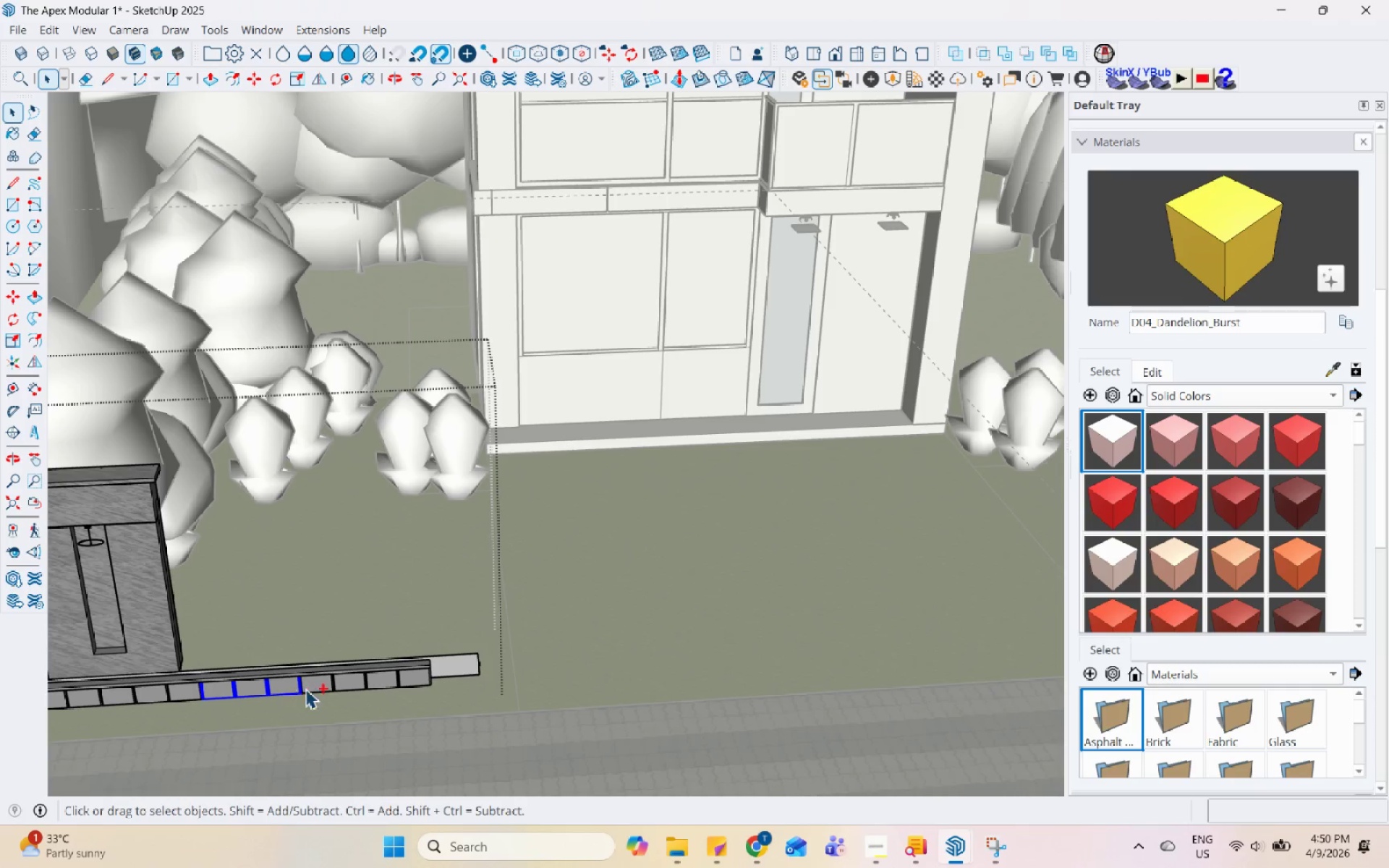 
triple_click([310, 686])
 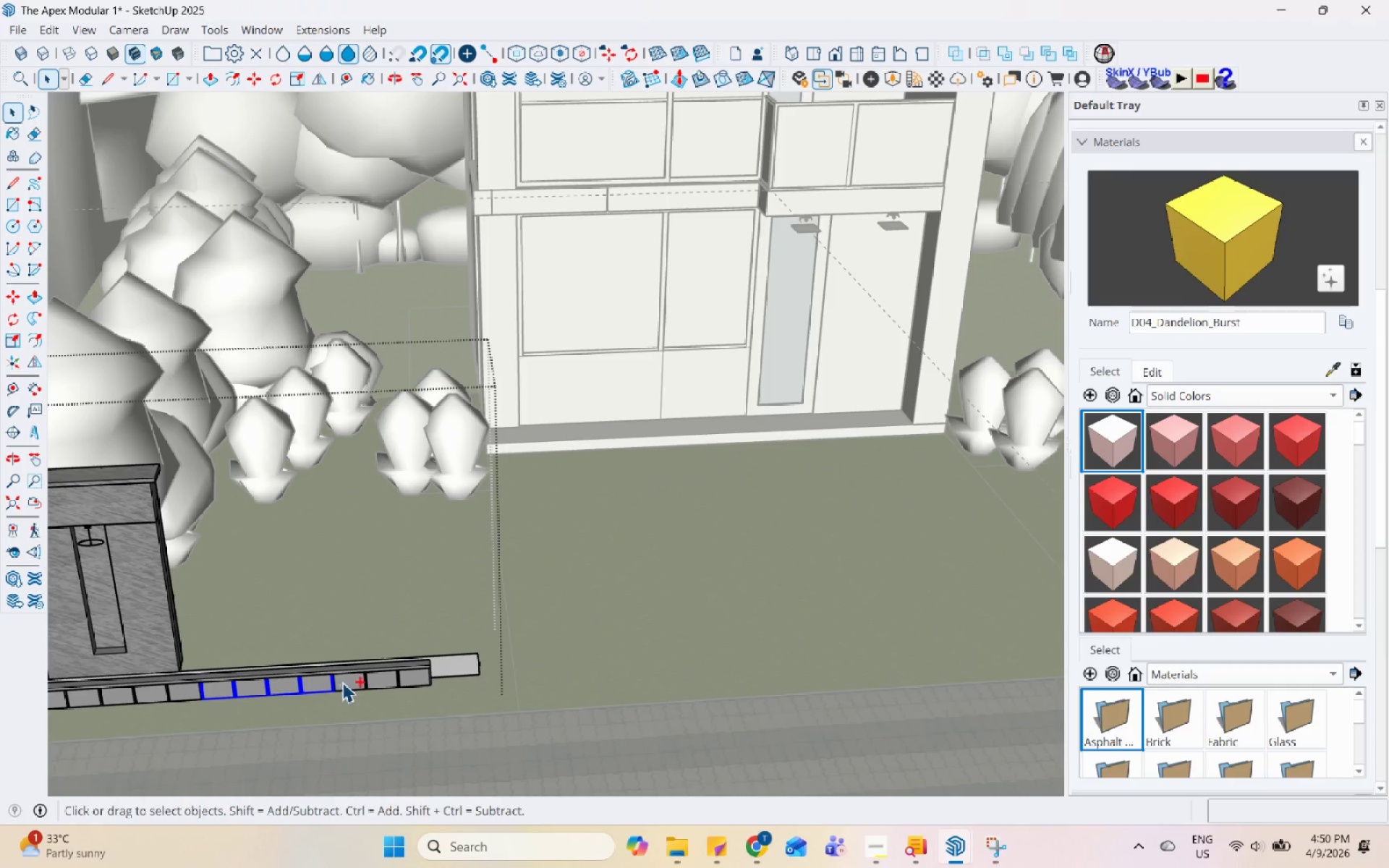 
triple_click([347, 682])
 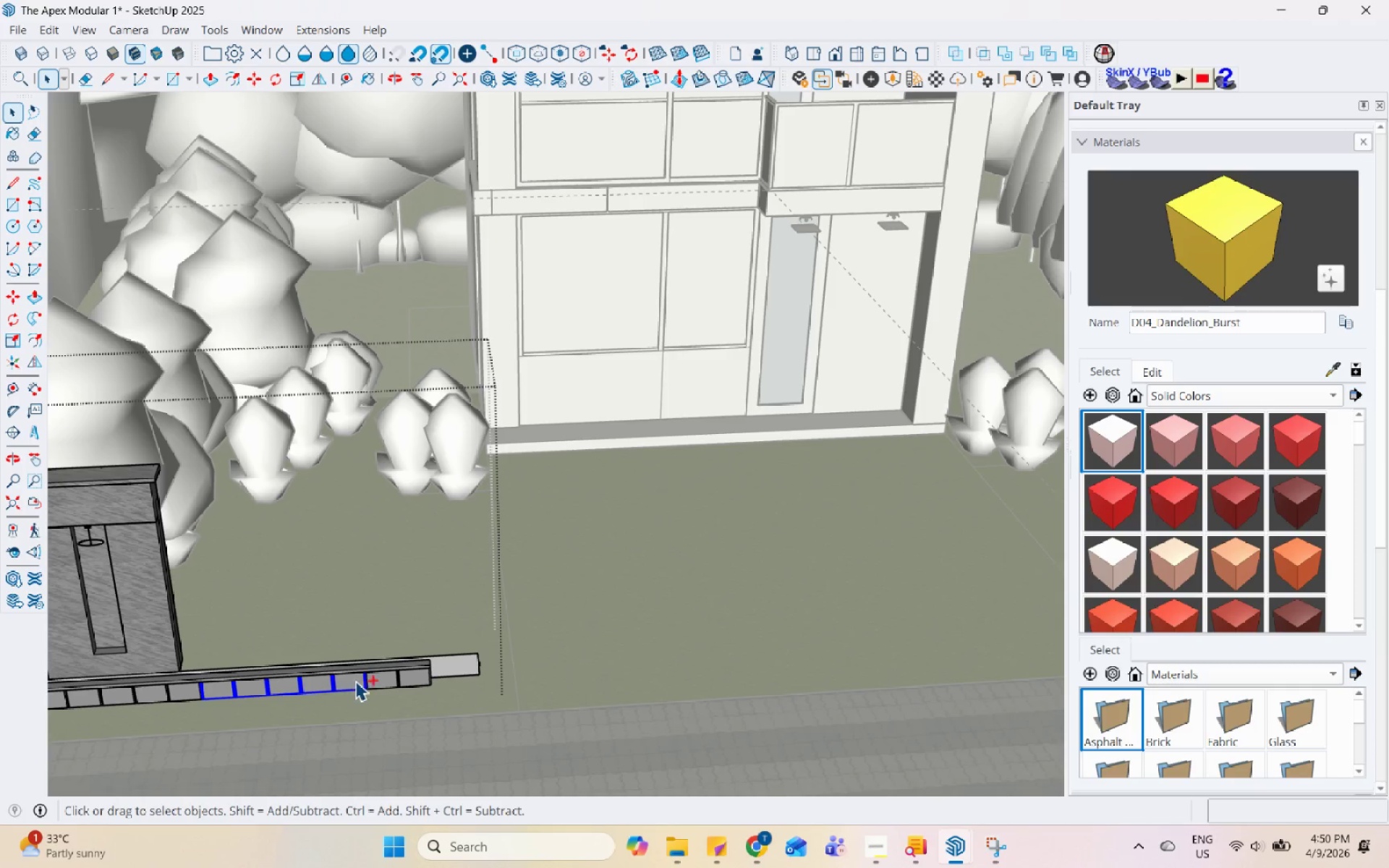 
hold_key(key=ControlLeft, duration=0.62)
triple_click([375, 678])
 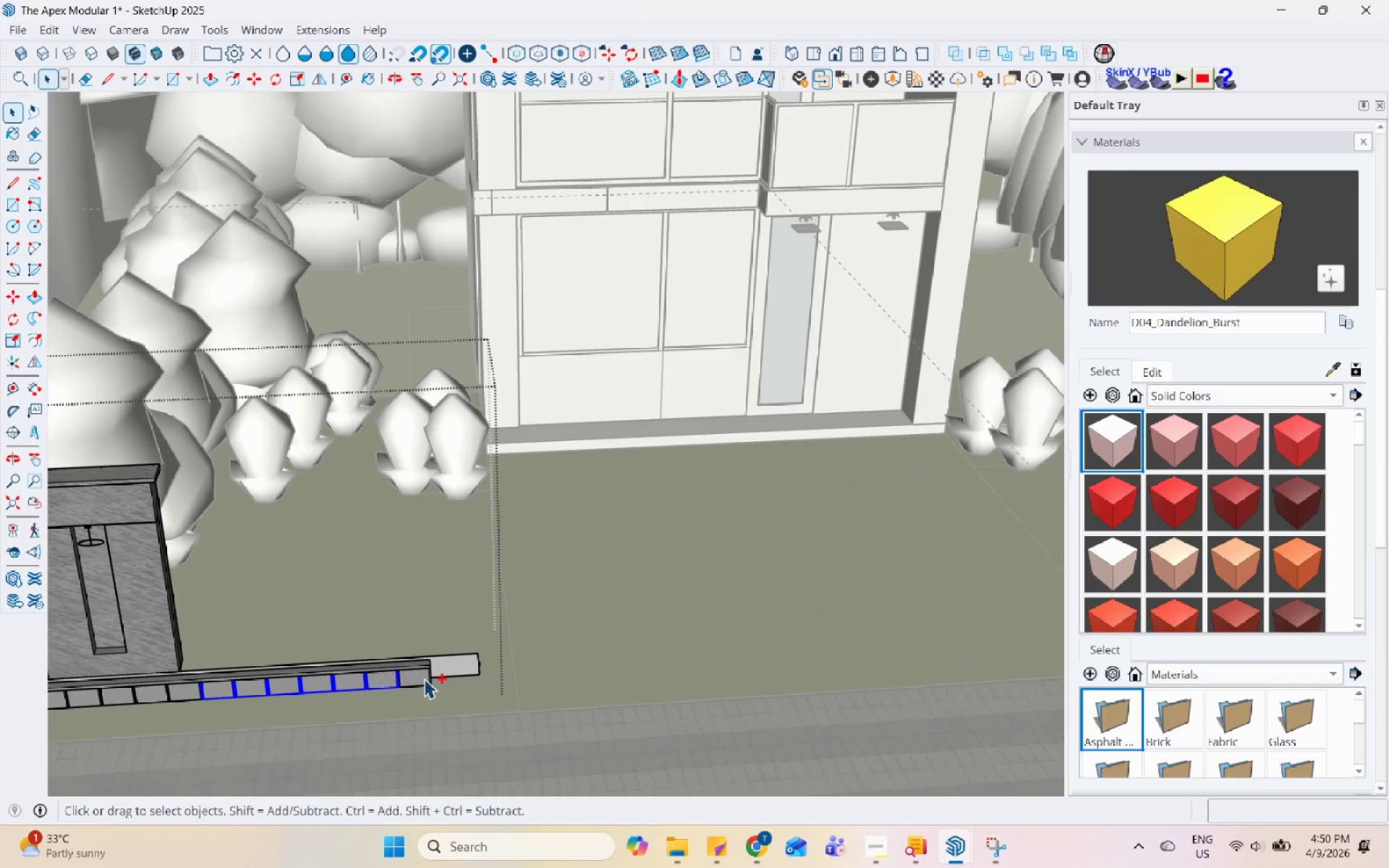 
triple_click([424, 678])
 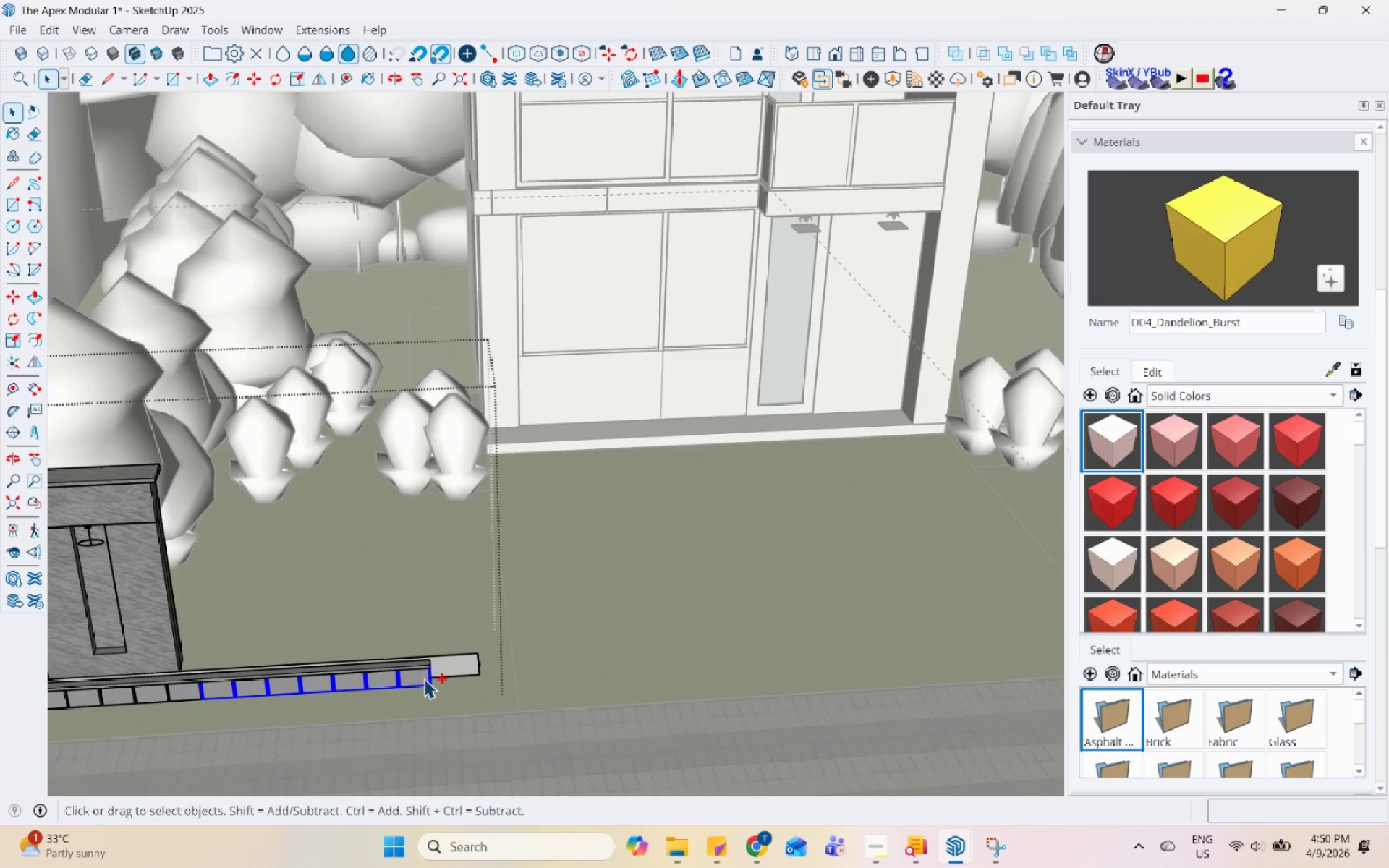 
right_click([424, 678])
 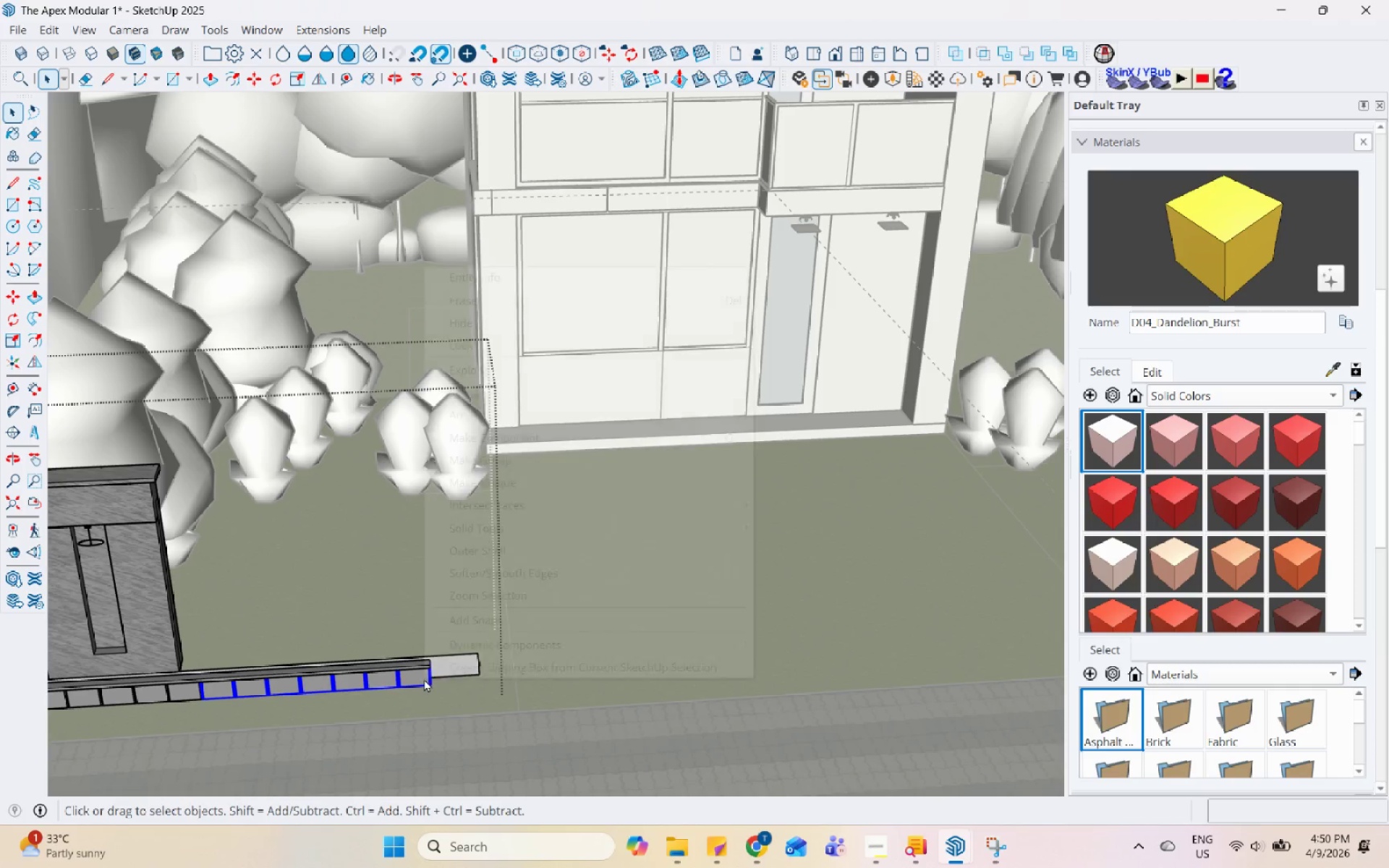 
hold_key(key=ControlLeft, duration=3.75)
left_click([182, 583])
 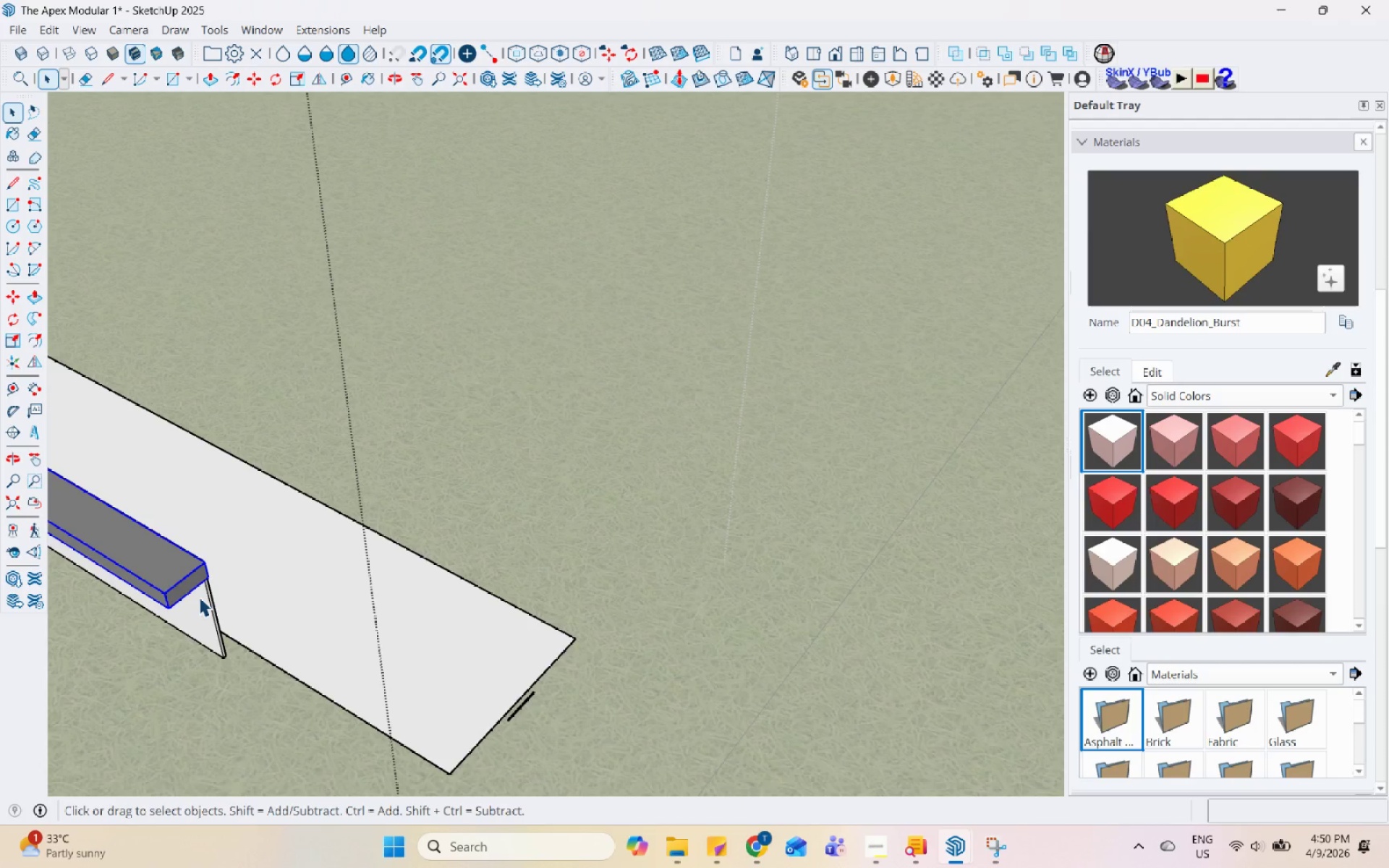 
scroll: coordinate [126, 583], scroll_direction: up, amount: 19.0
 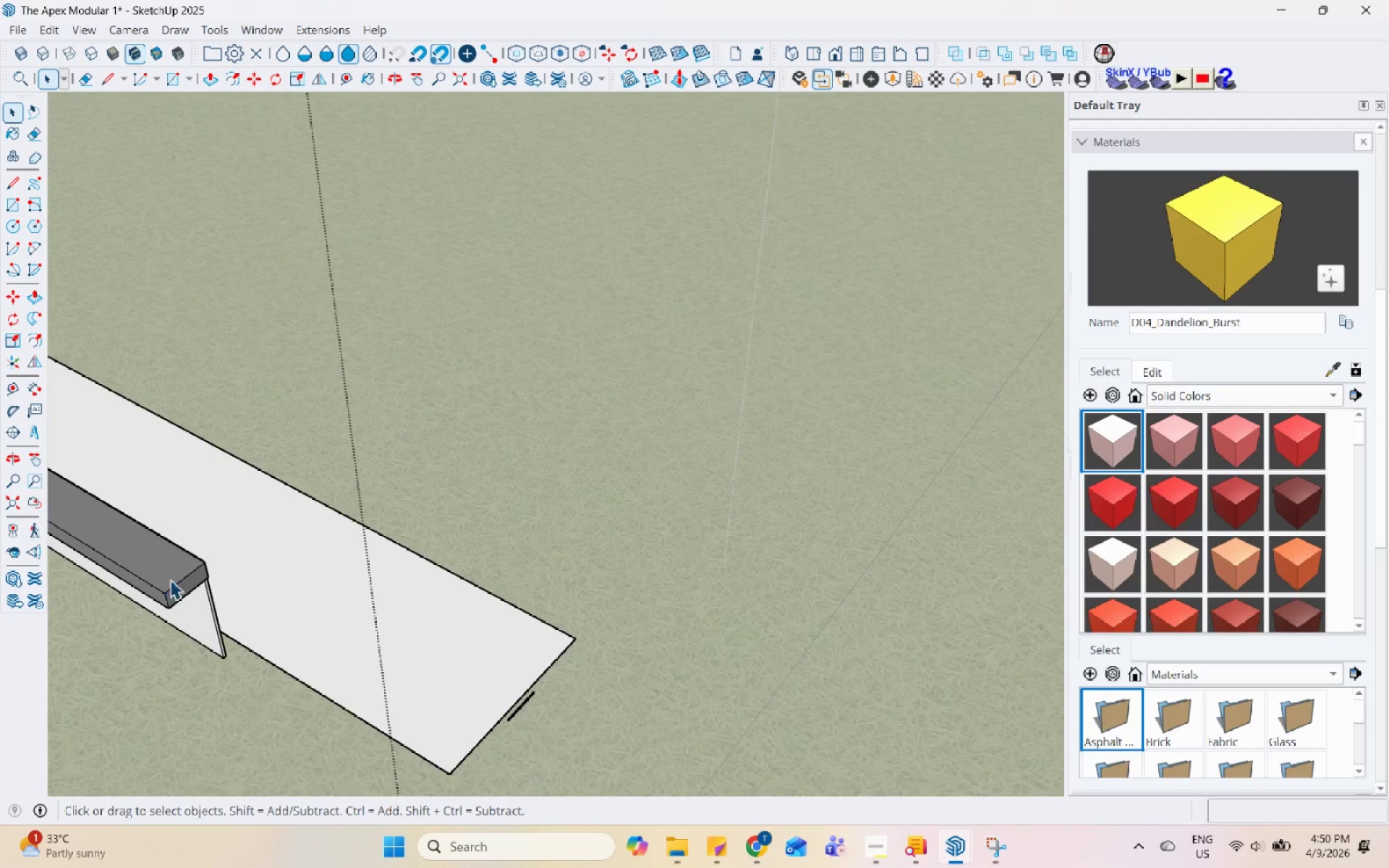 
hold_key(key=ControlLeft, duration=0.94)
double_click([394, 630])
 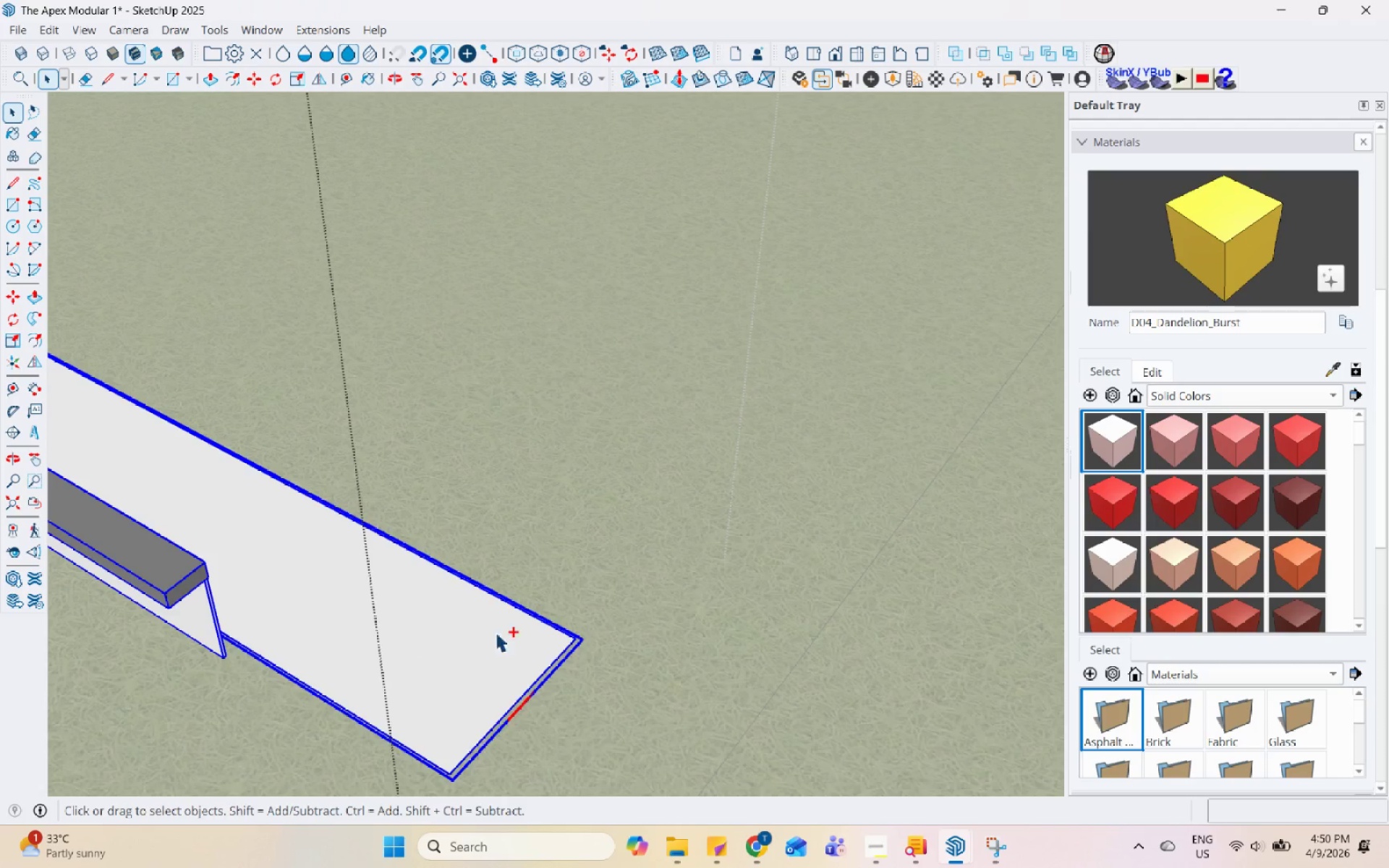 
key(S)
 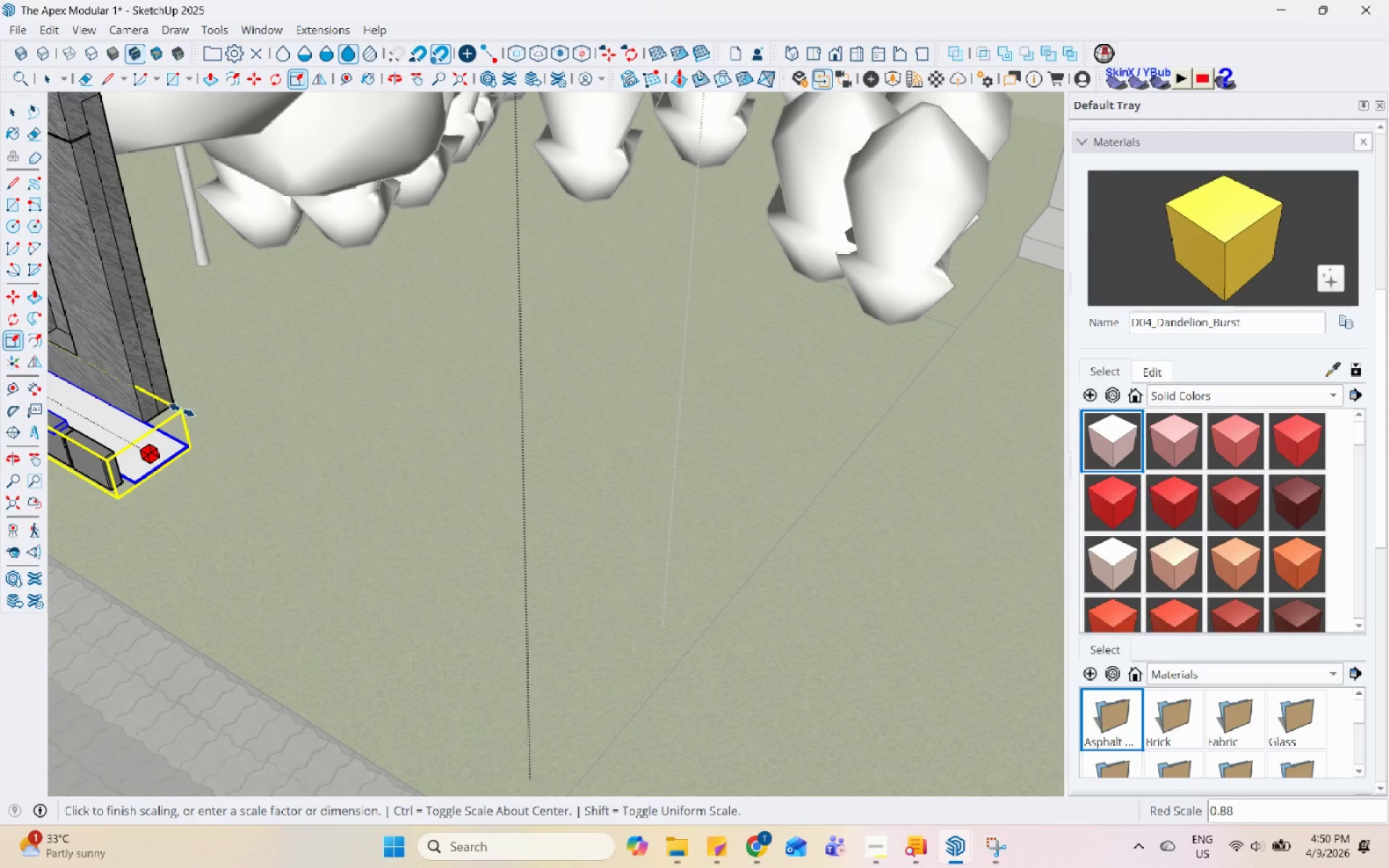 
scroll: coordinate [347, 478], scroll_direction: down, amount: 15.0
 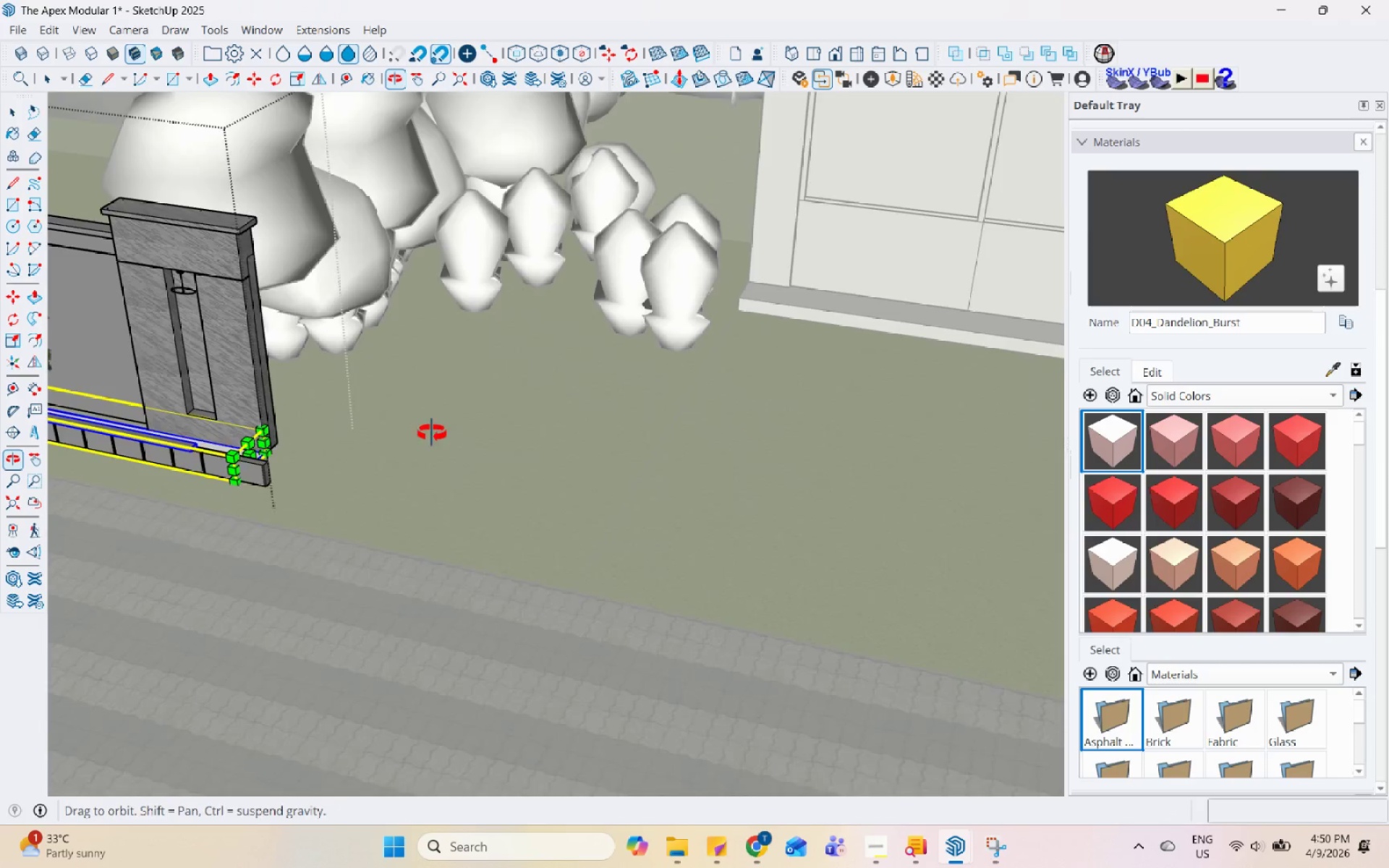 
key(Space)
 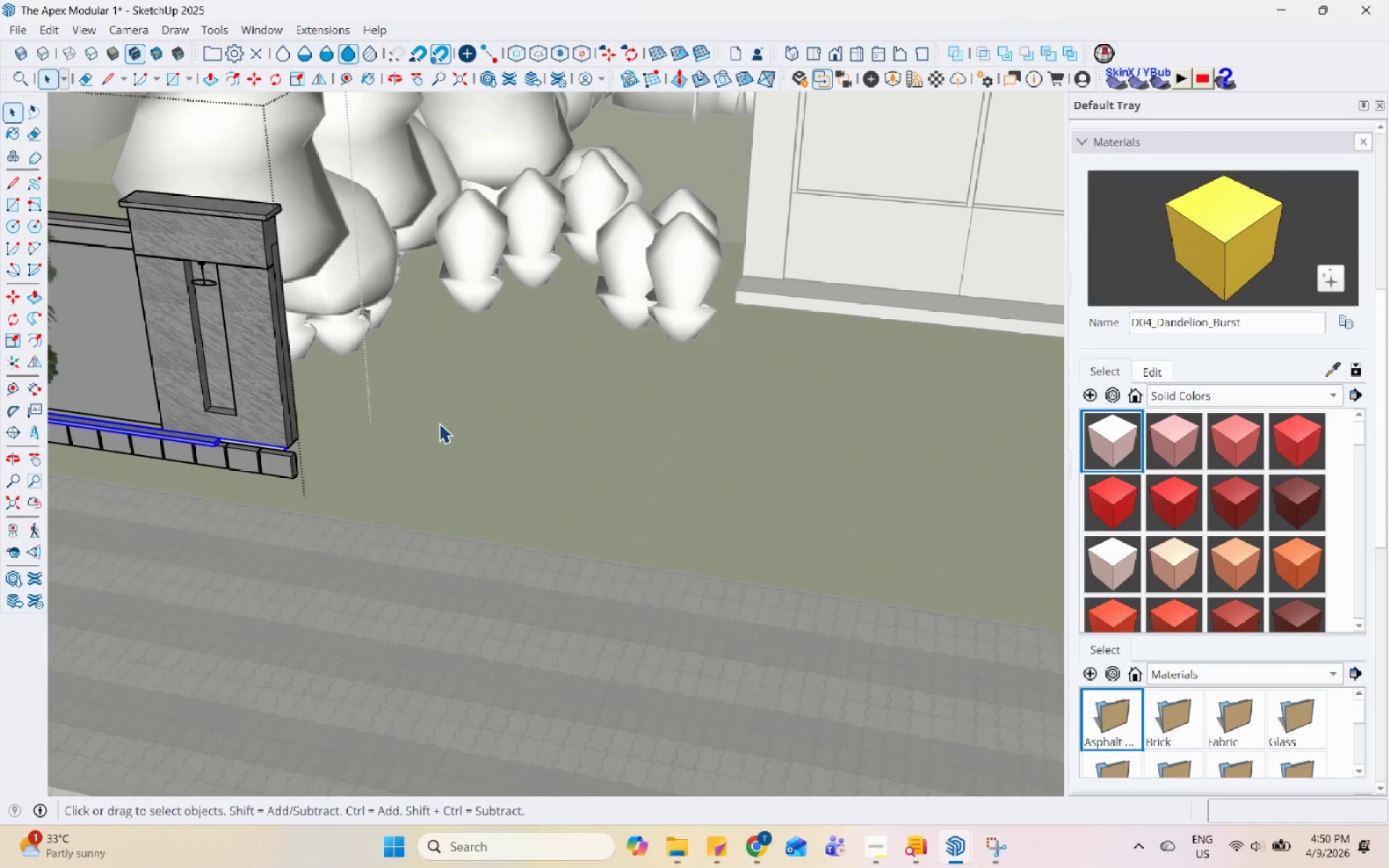 
key(Escape)
 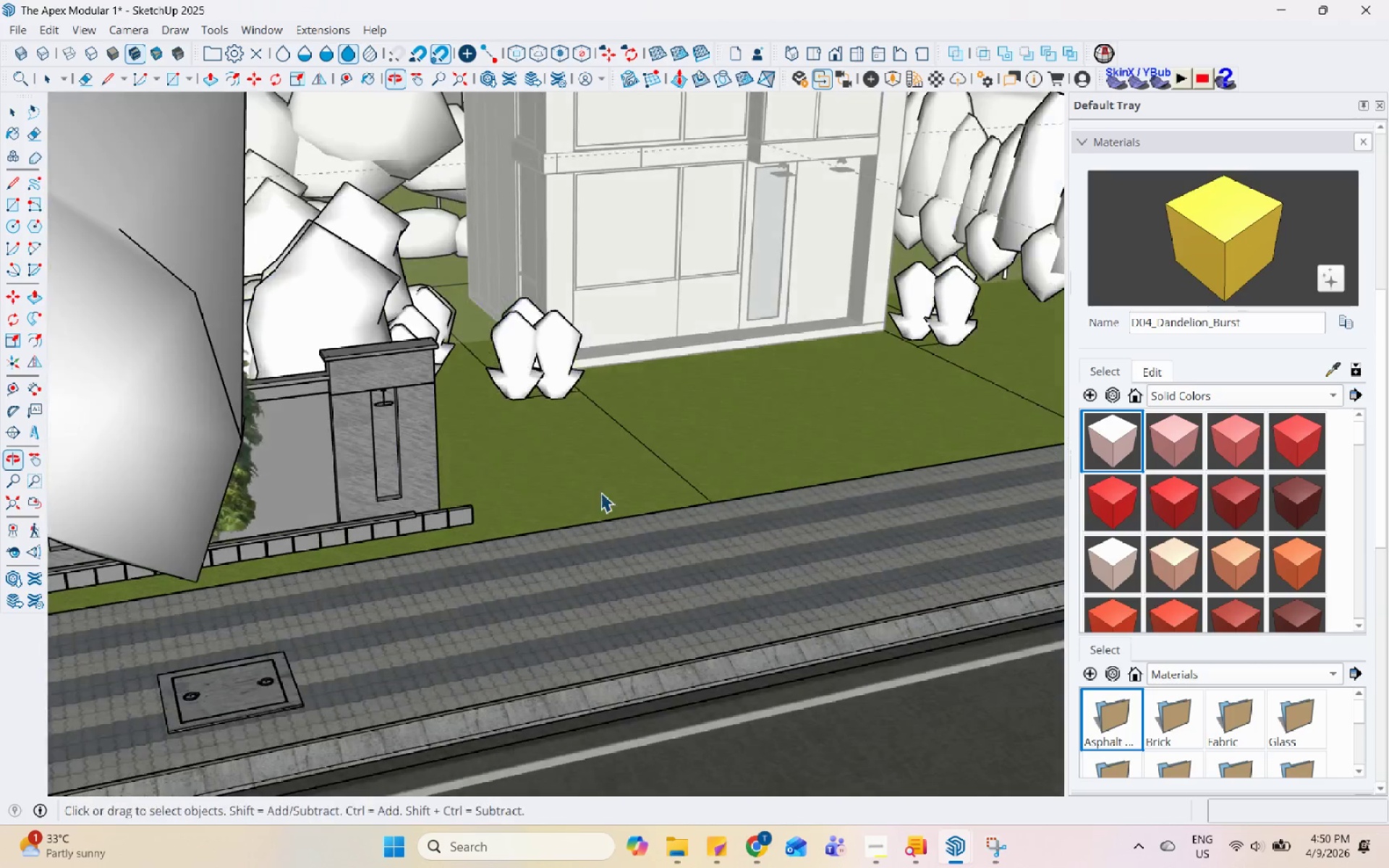 
scroll: coordinate [273, 550], scroll_direction: down, amount: 5.0
 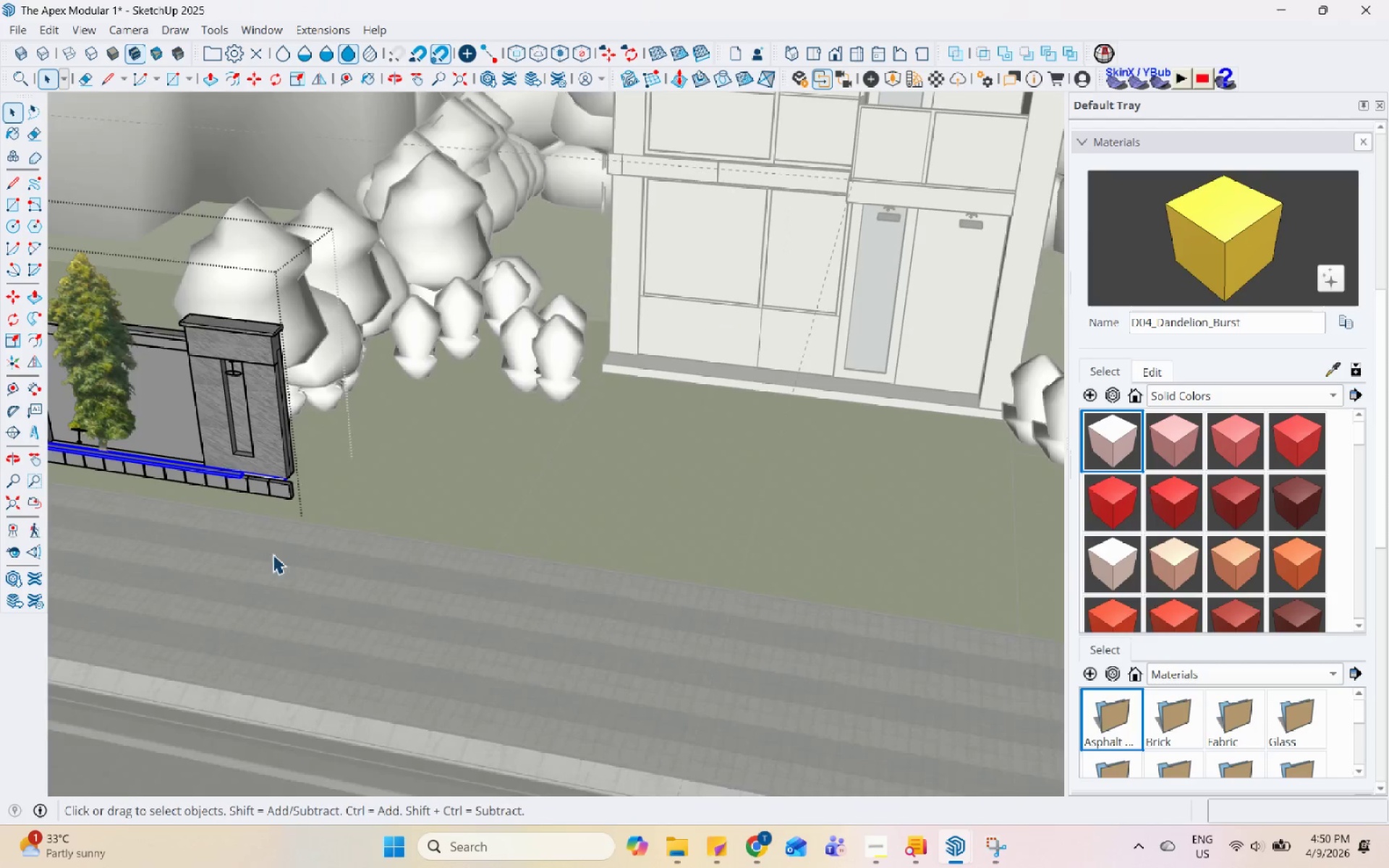 
double_click([612, 280])
 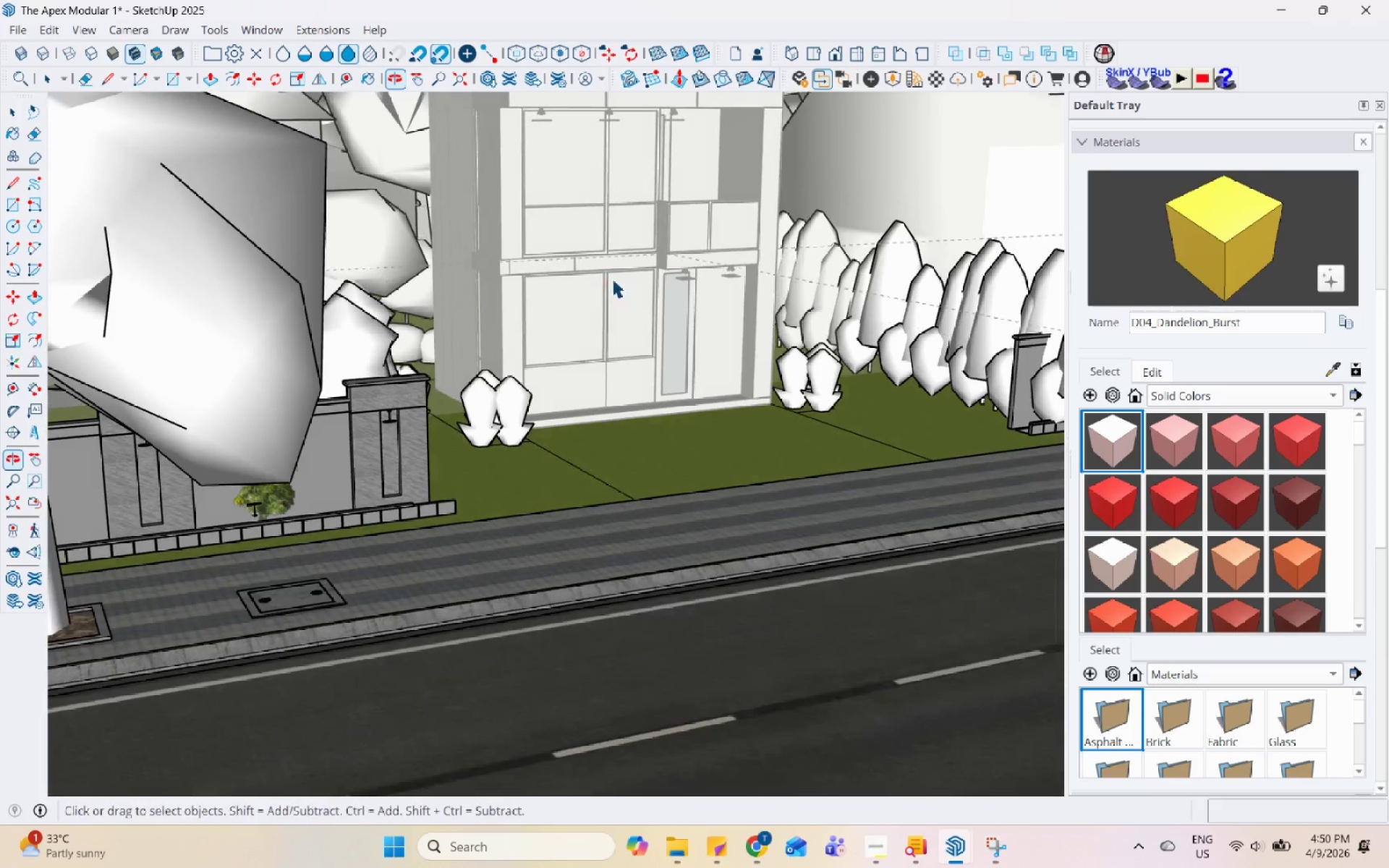 
scroll: coordinate [307, 720], scroll_direction: down, amount: 4.0
 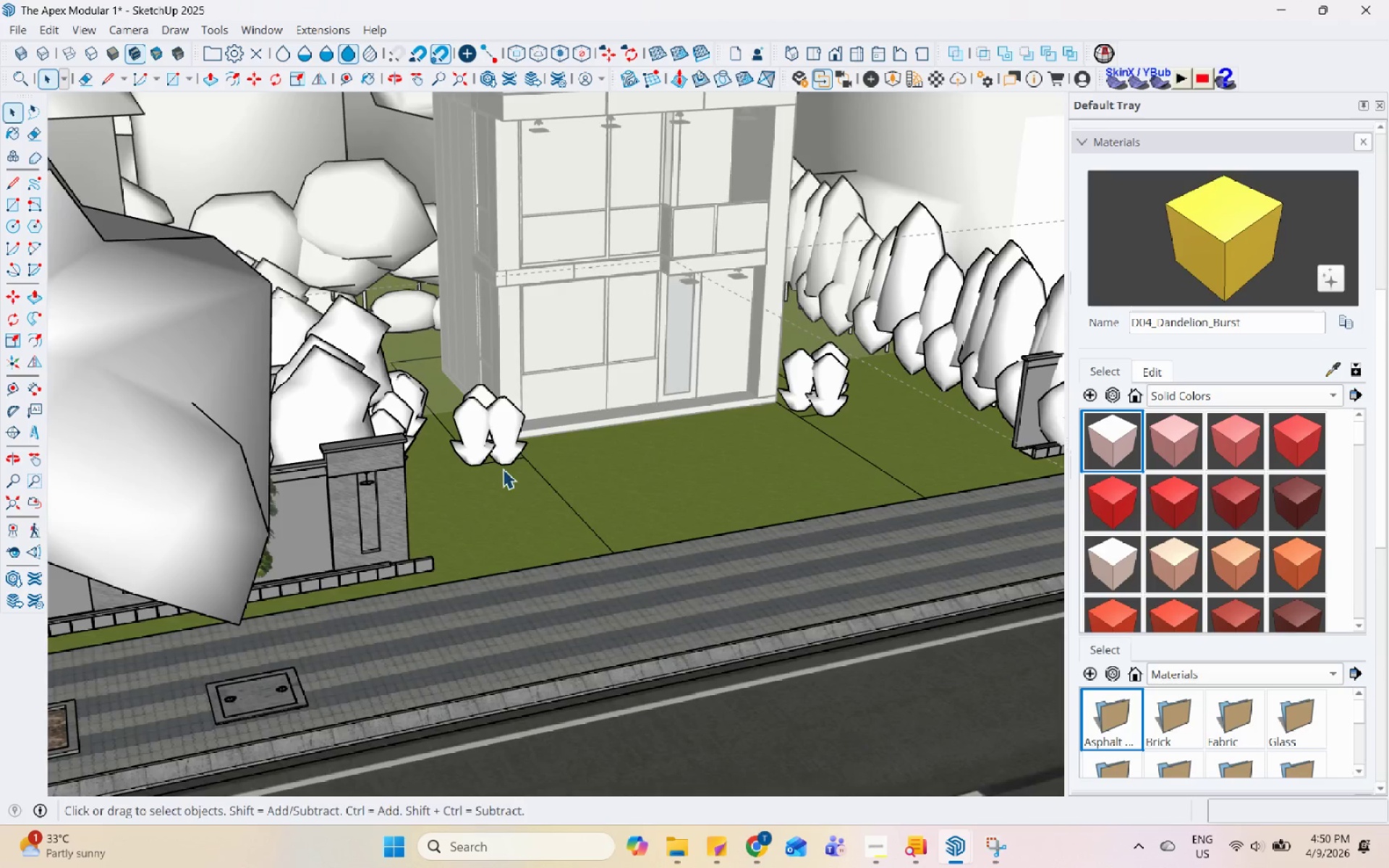 
scroll: coordinate [558, 350], scroll_direction: up, amount: 1.0
 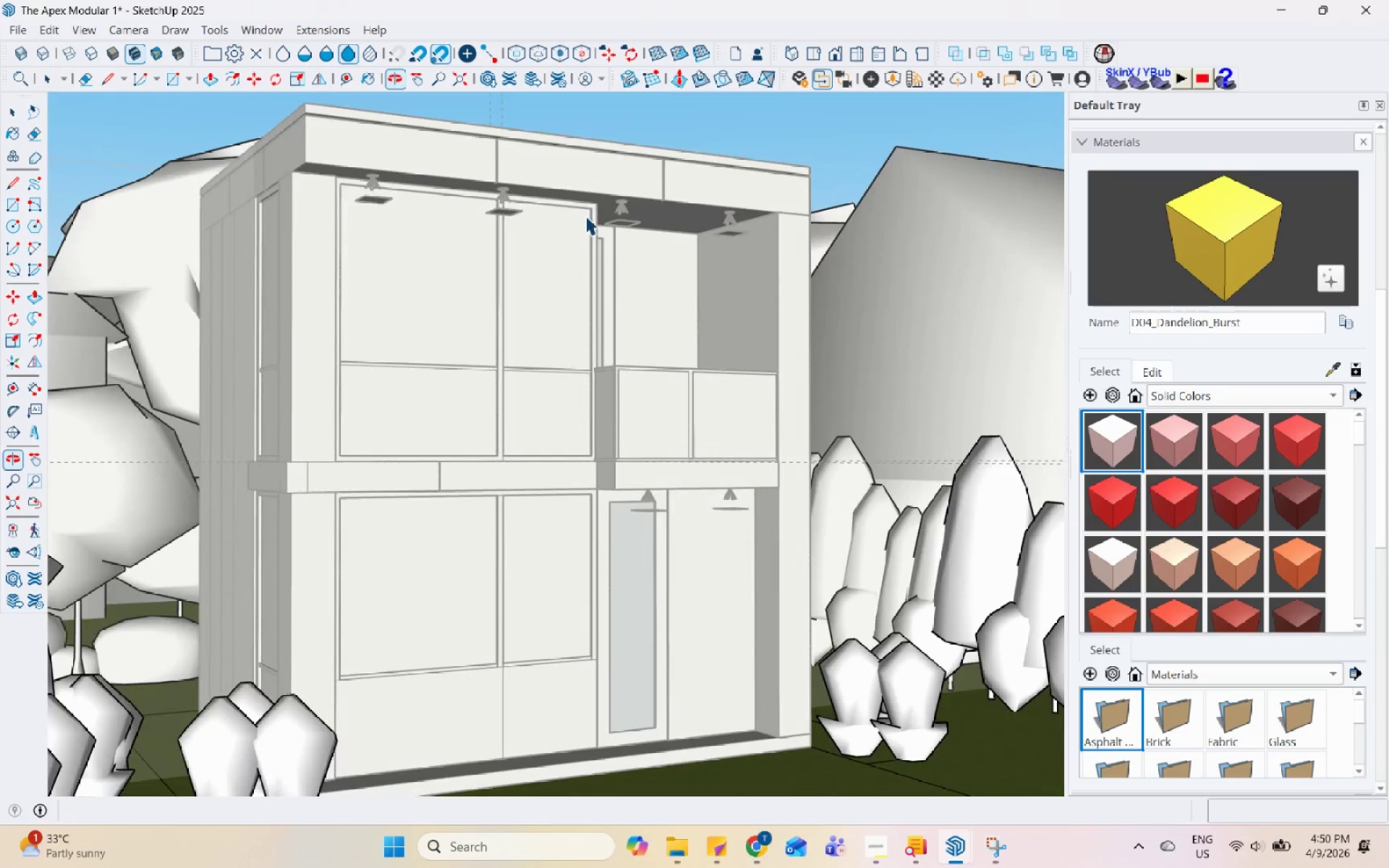 
middle_click([587, 247])
 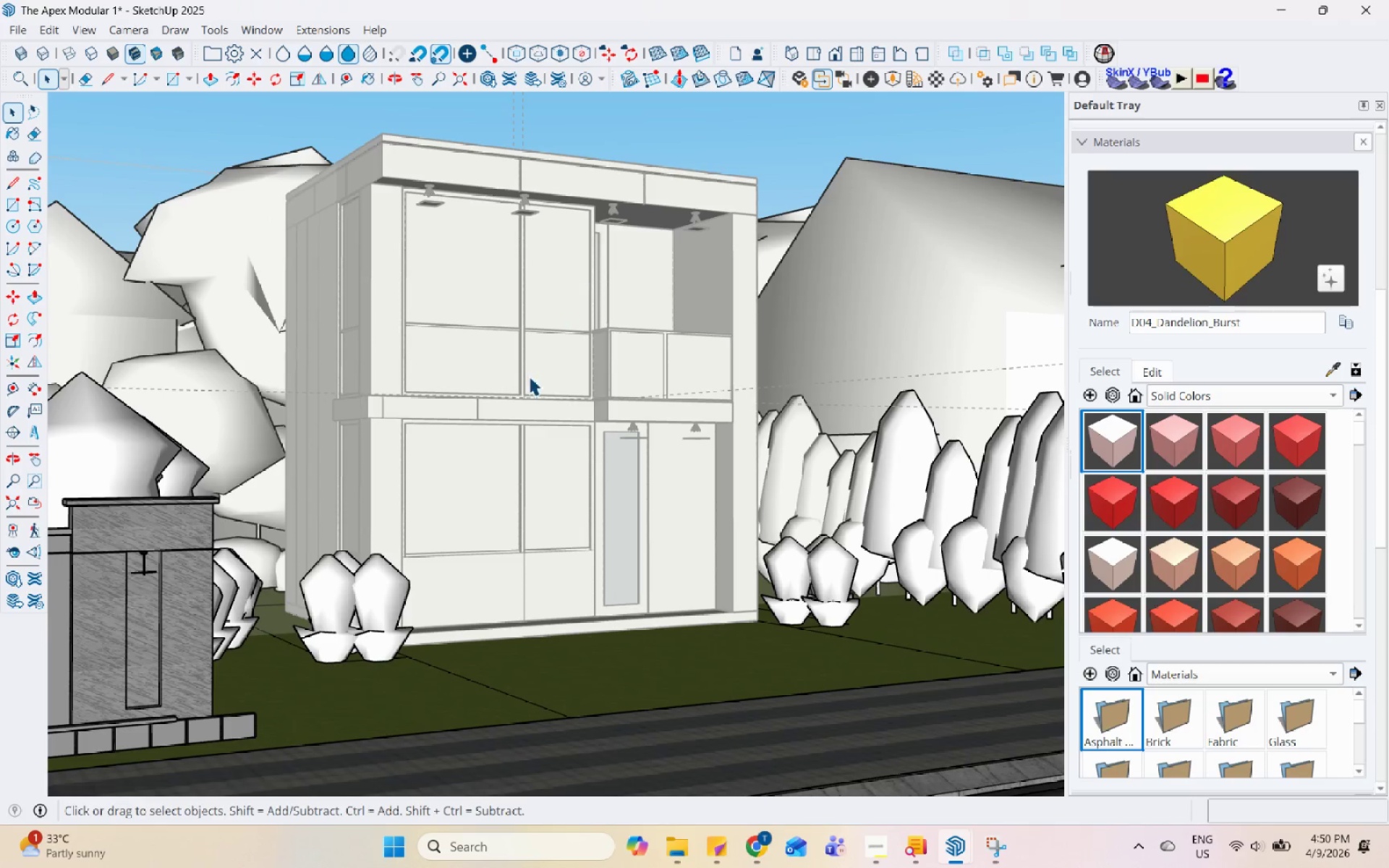 
scroll: coordinate [587, 215], scroll_direction: down, amount: 2.0
 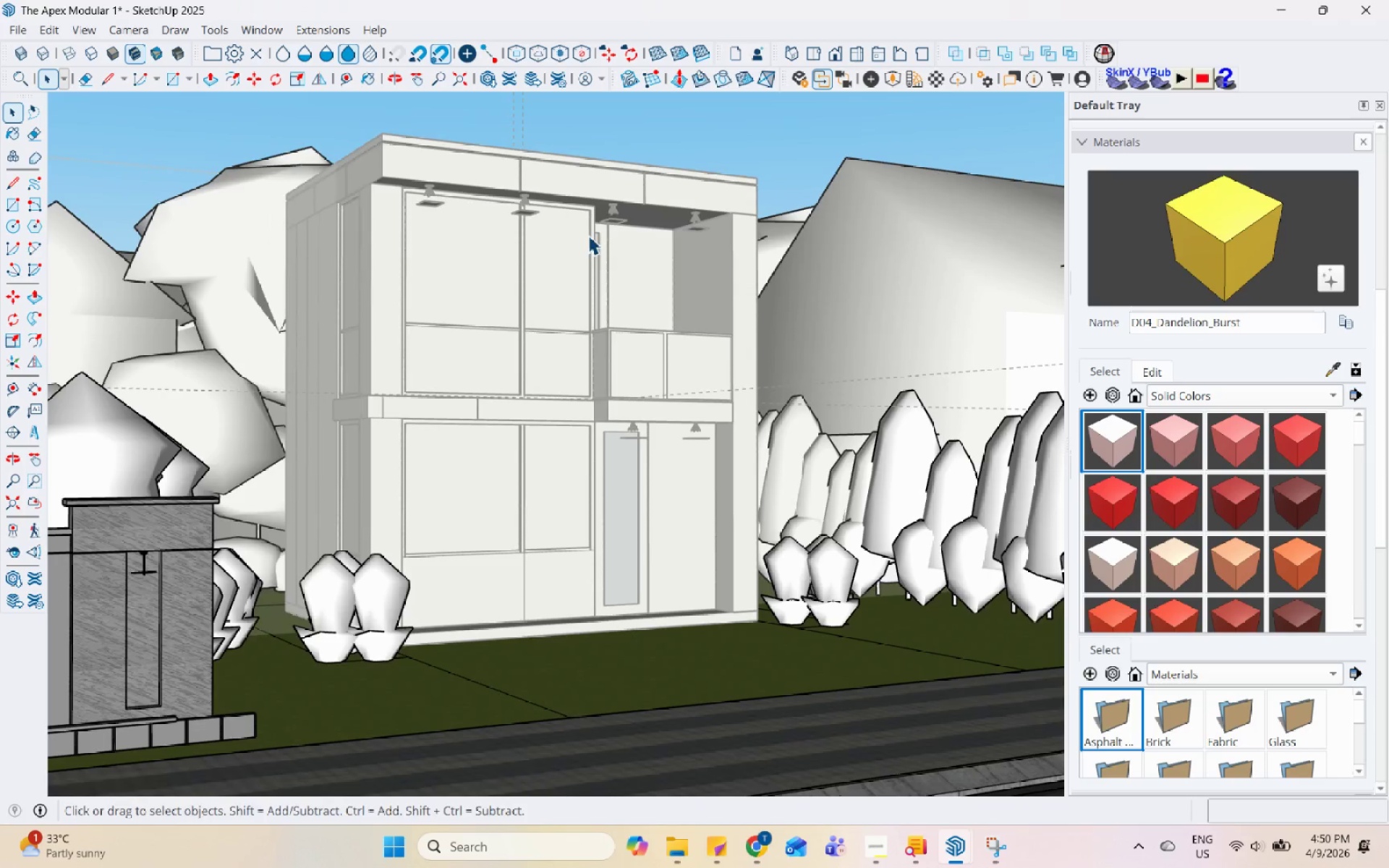 
middle_click([504, 409])
 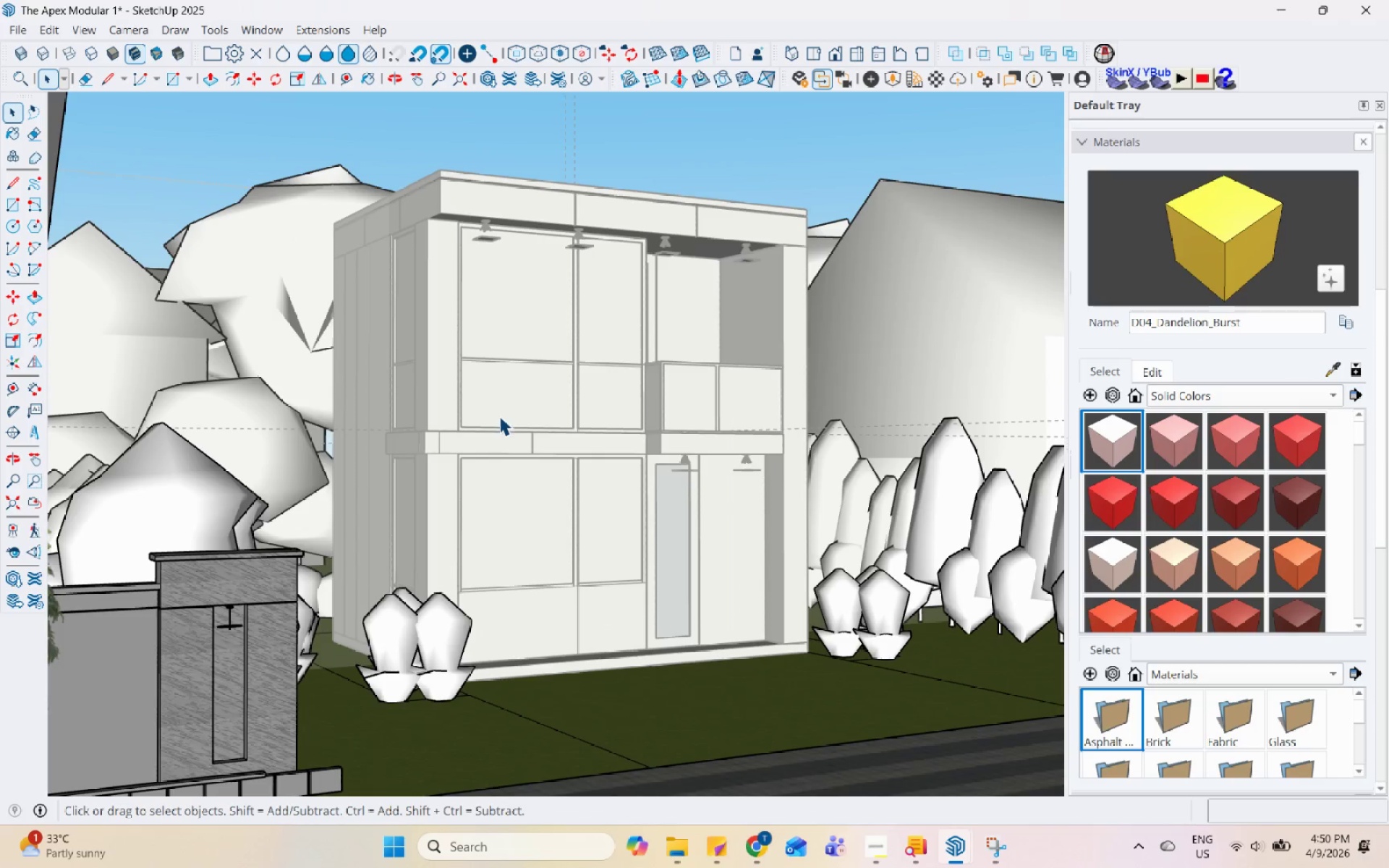 
scroll: coordinate [396, 389], scroll_direction: none, amount: 0.0
 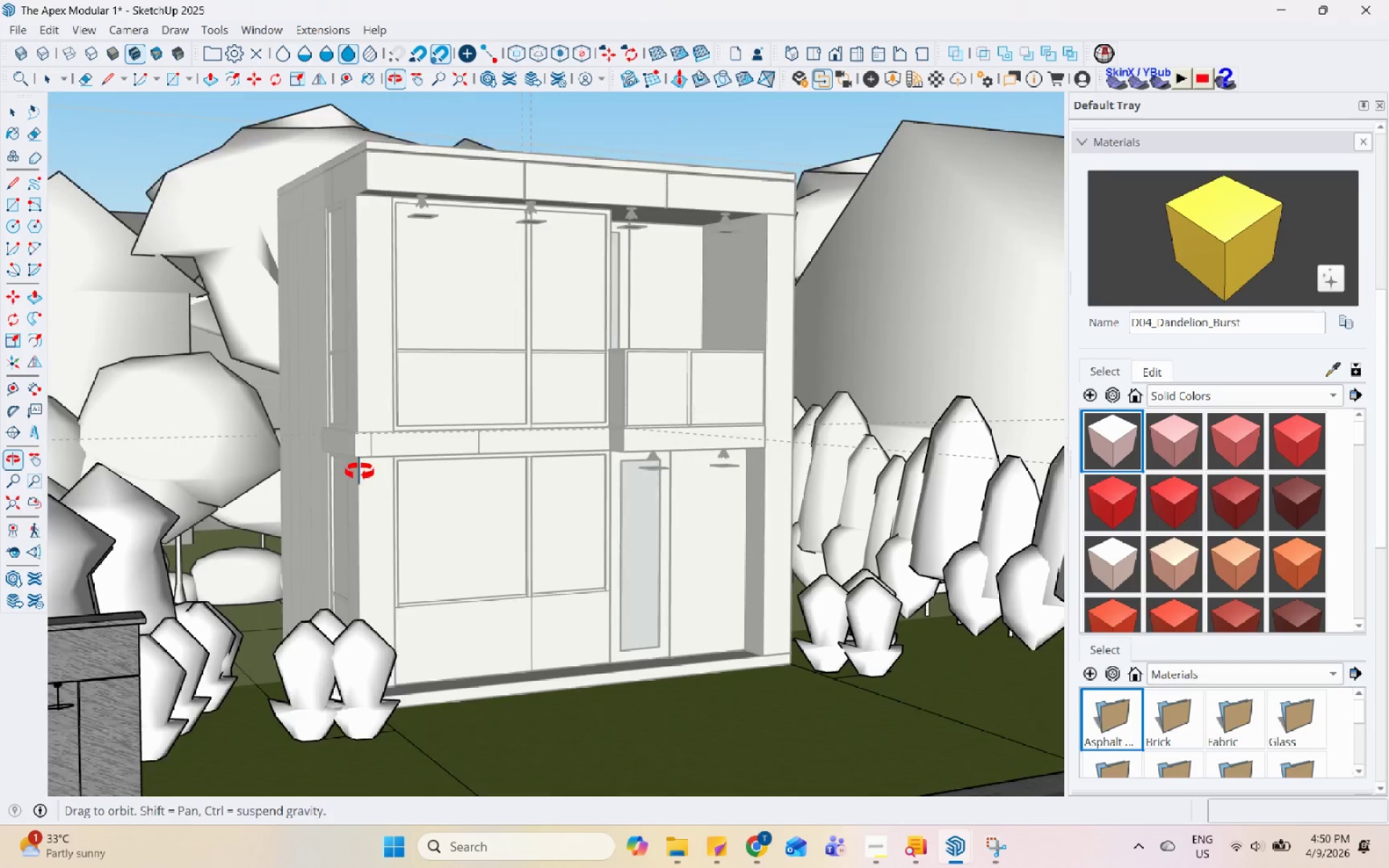 
key(Escape)
 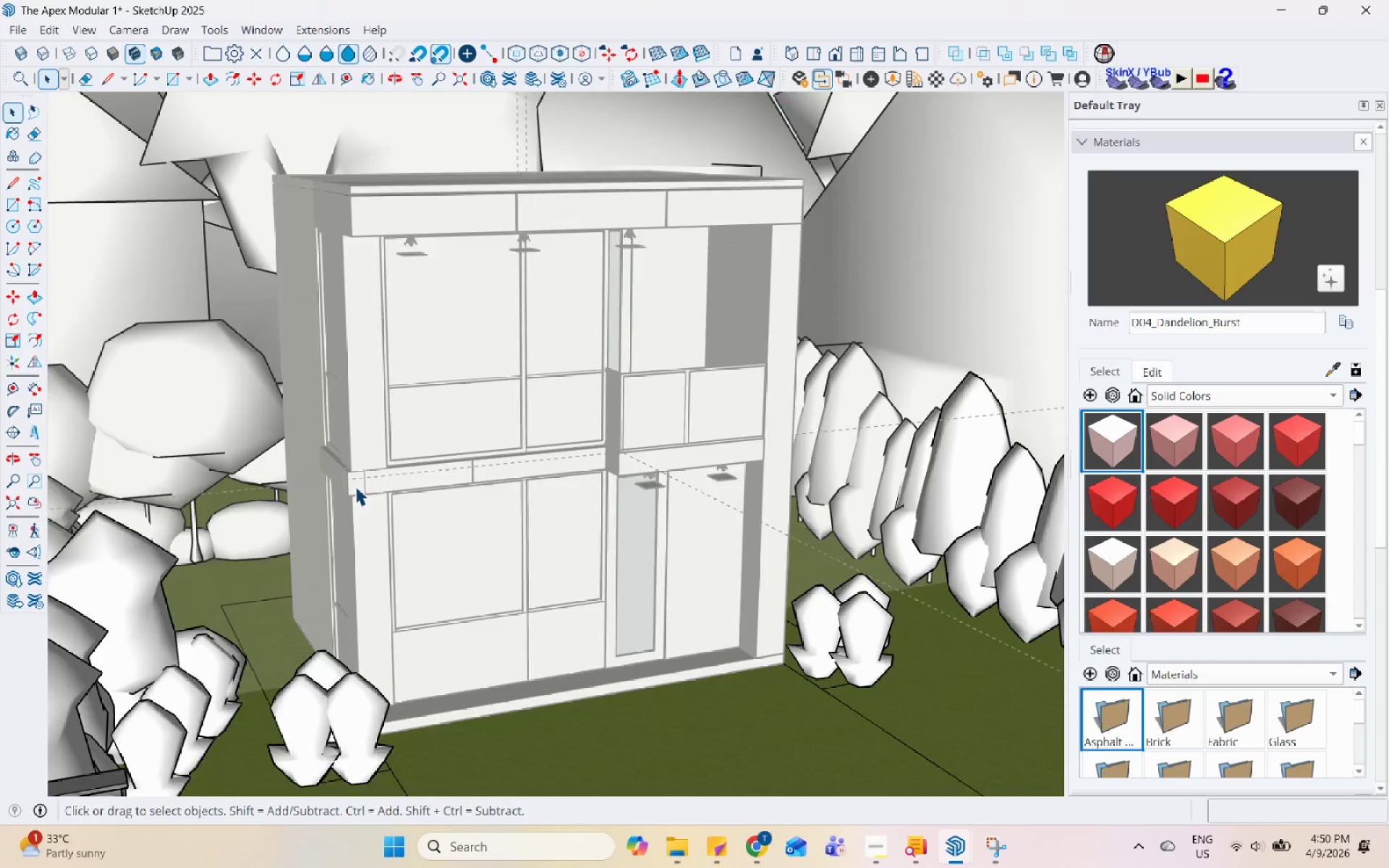 
key(Escape)
 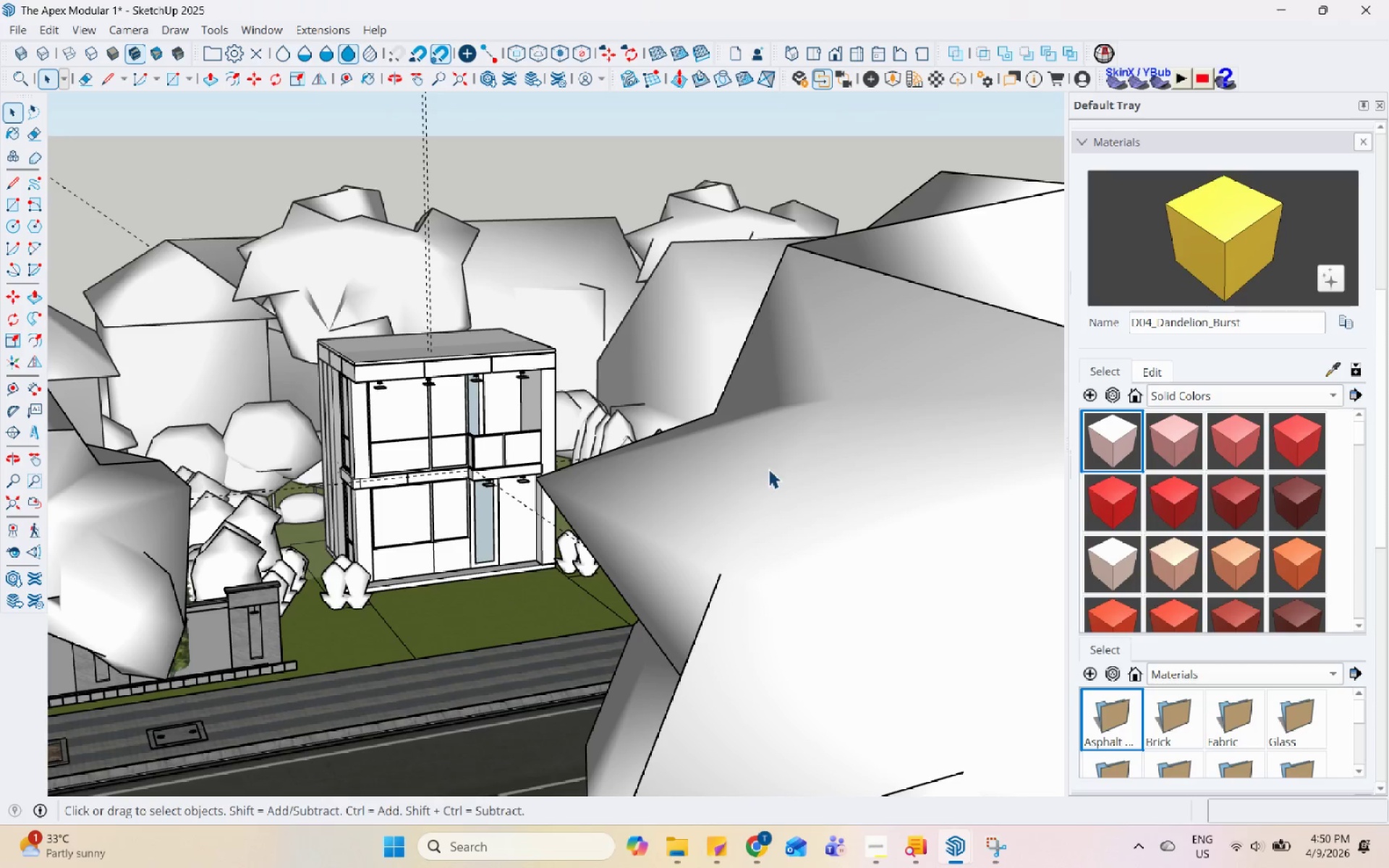 
left_click([647, 322])
 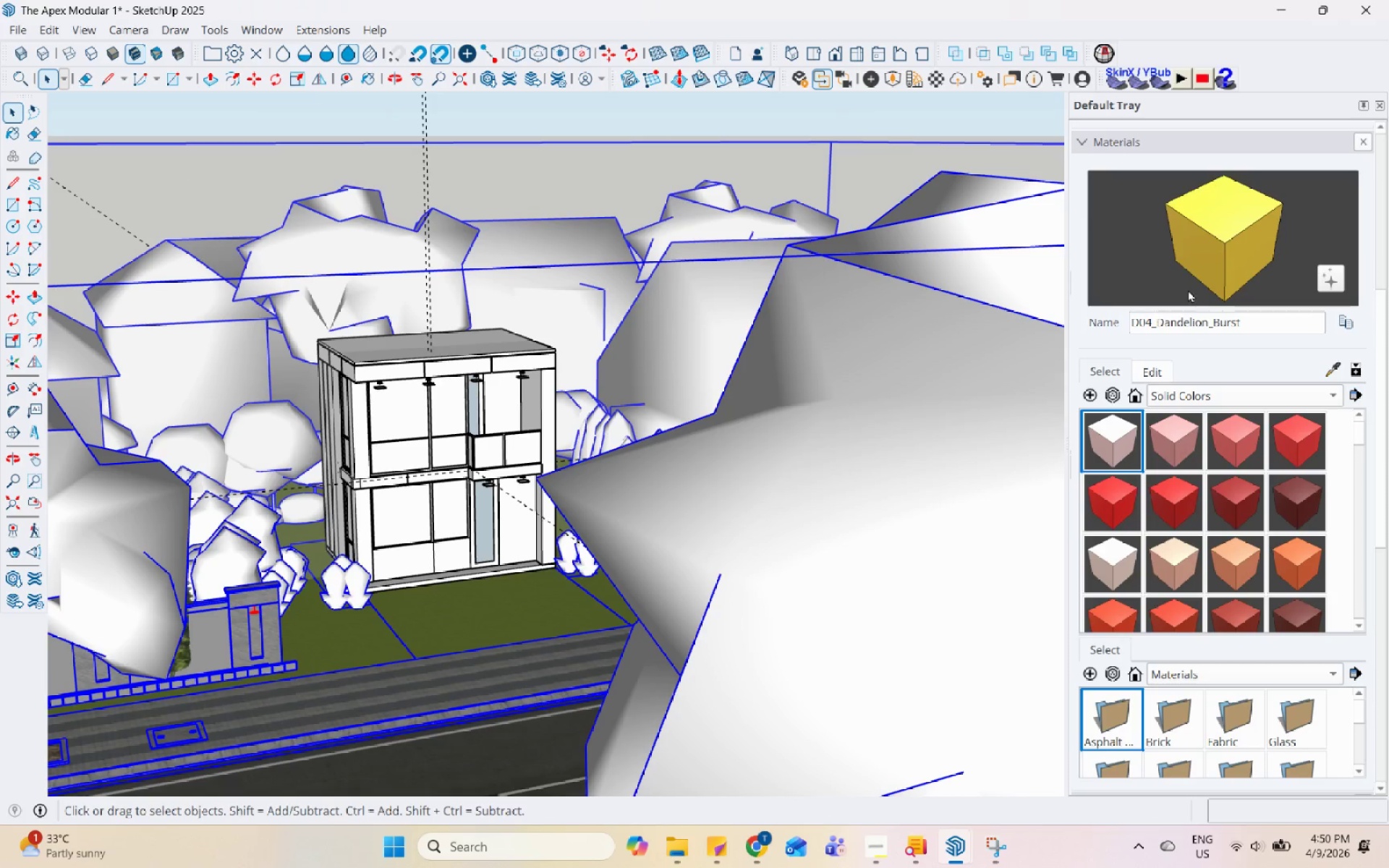 
scroll: coordinate [358, 482], scroll_direction: down, amount: 9.0
 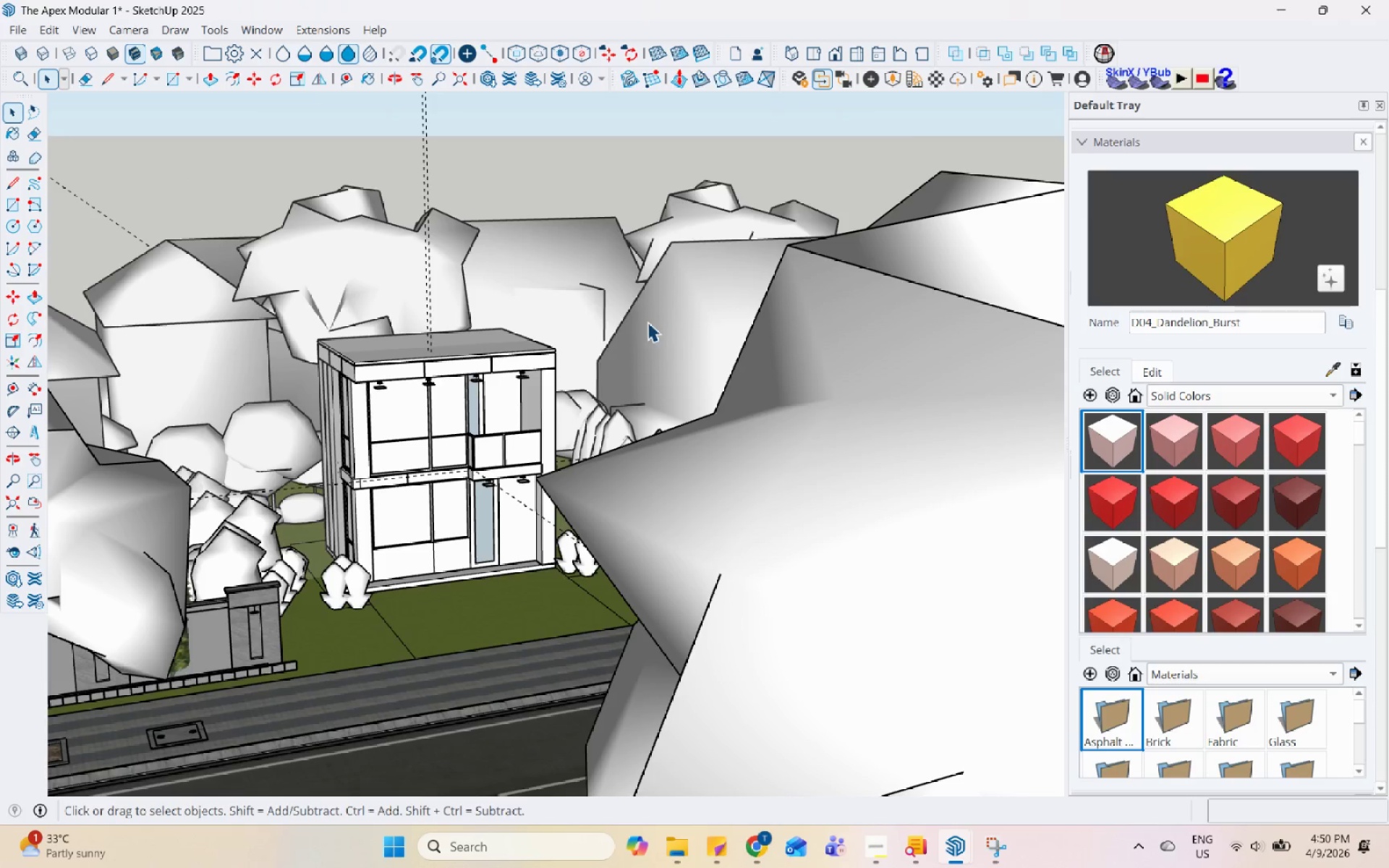 
scroll: coordinate [1094, 316], scroll_direction: up, amount: 10.0
 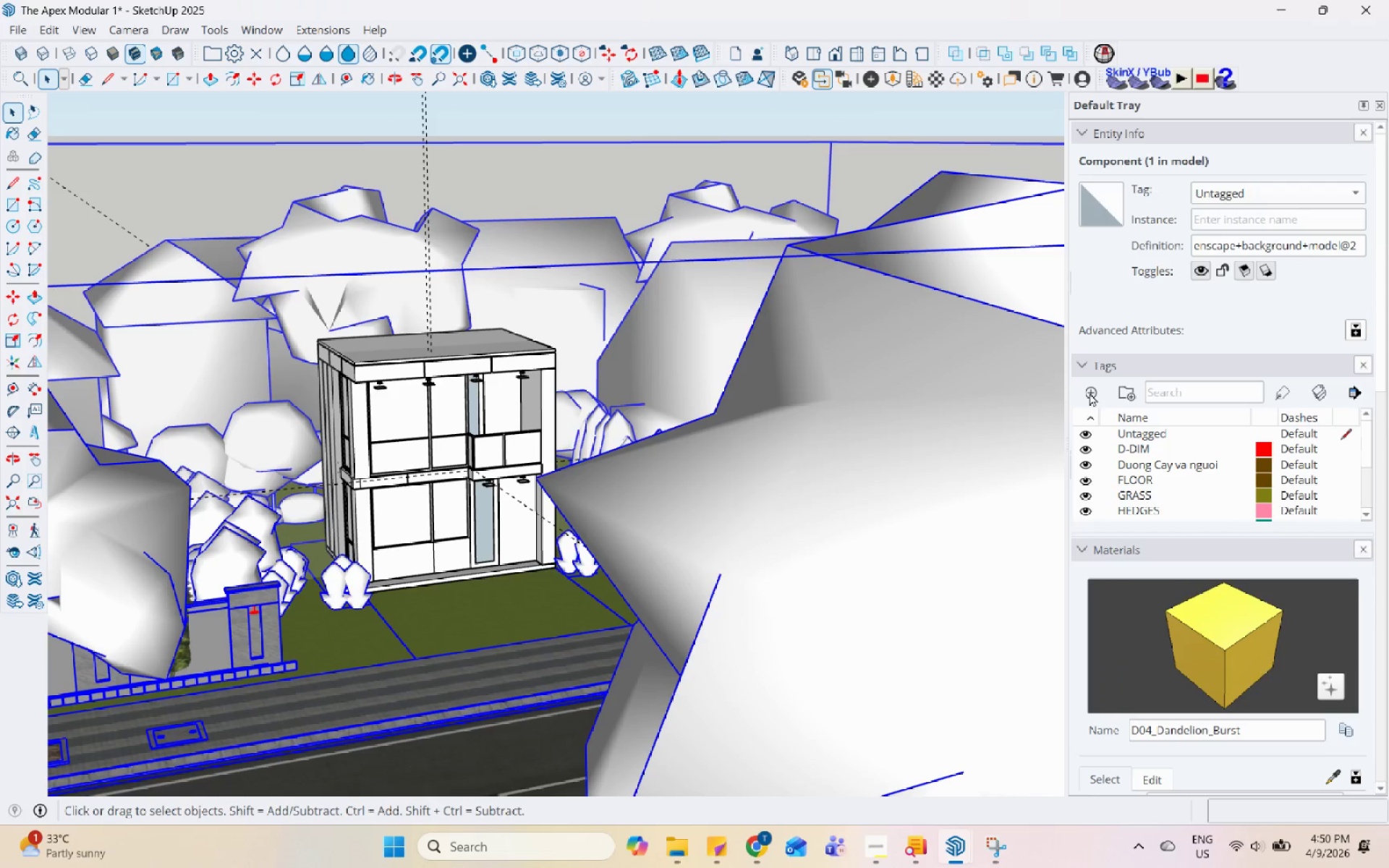 
left_click([1089, 393])
 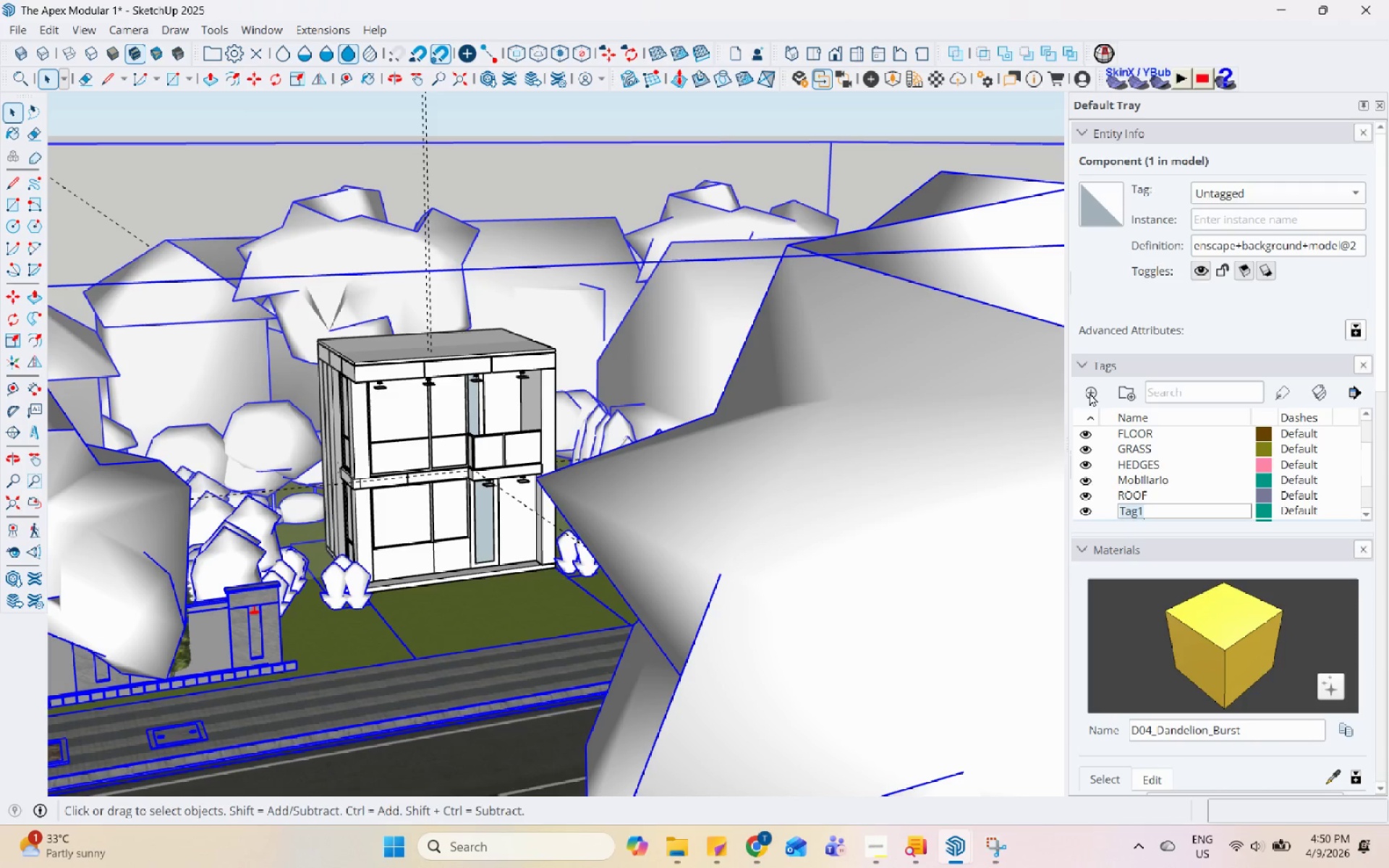 
type(site)
key(Backspace)
key(Backspace)
type(te context)
 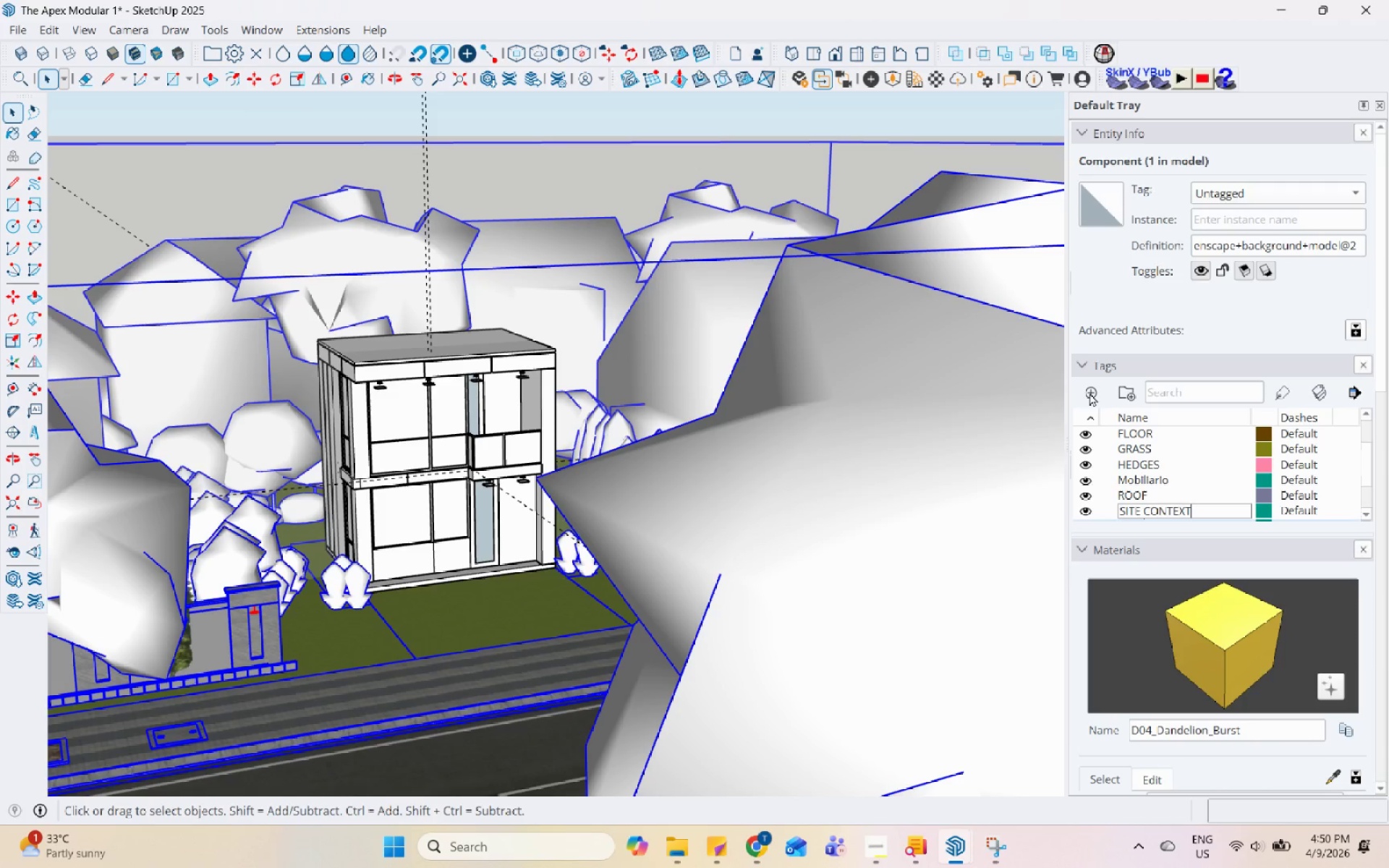 
key(Enter)
 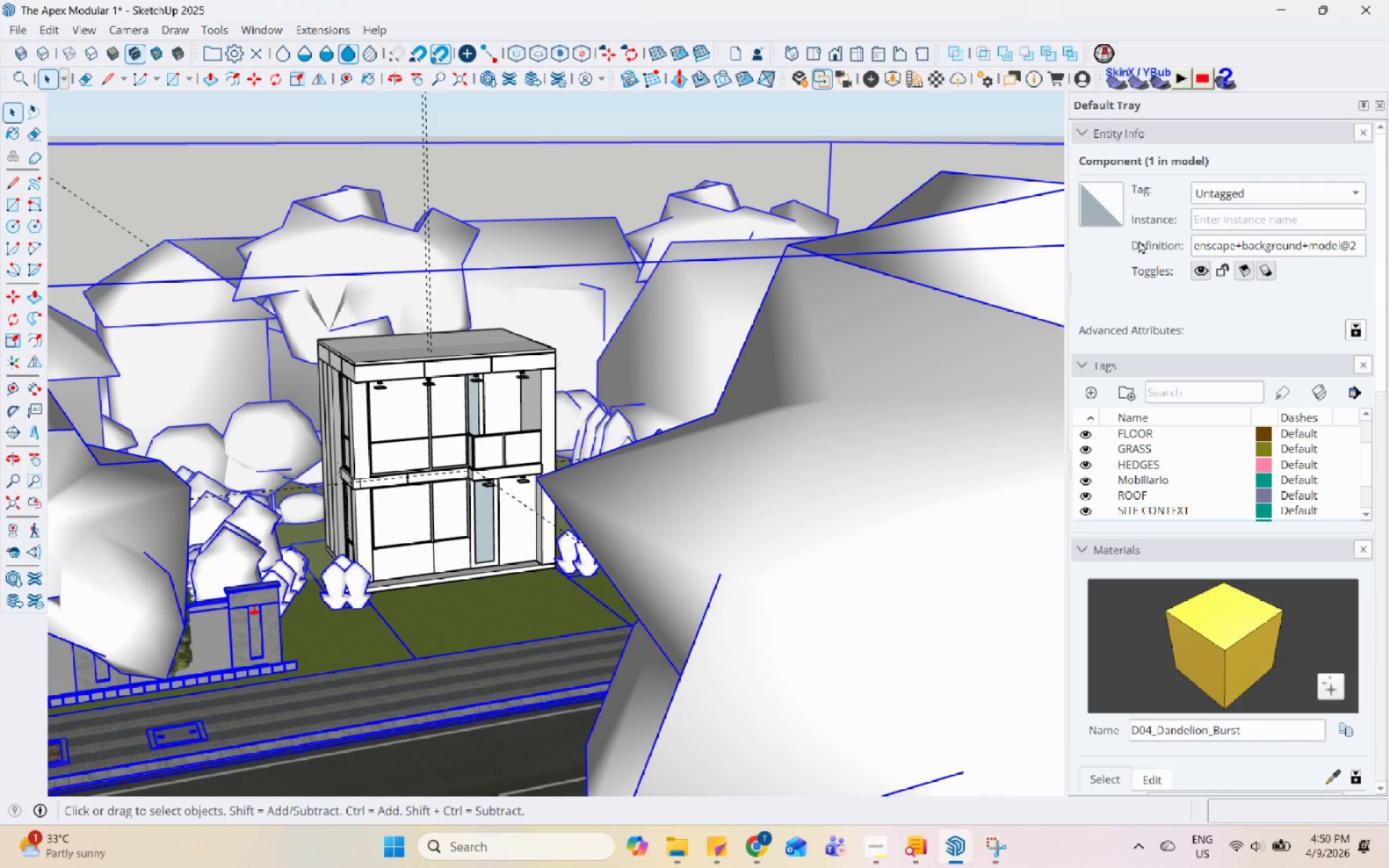 
left_click([1207, 197])
 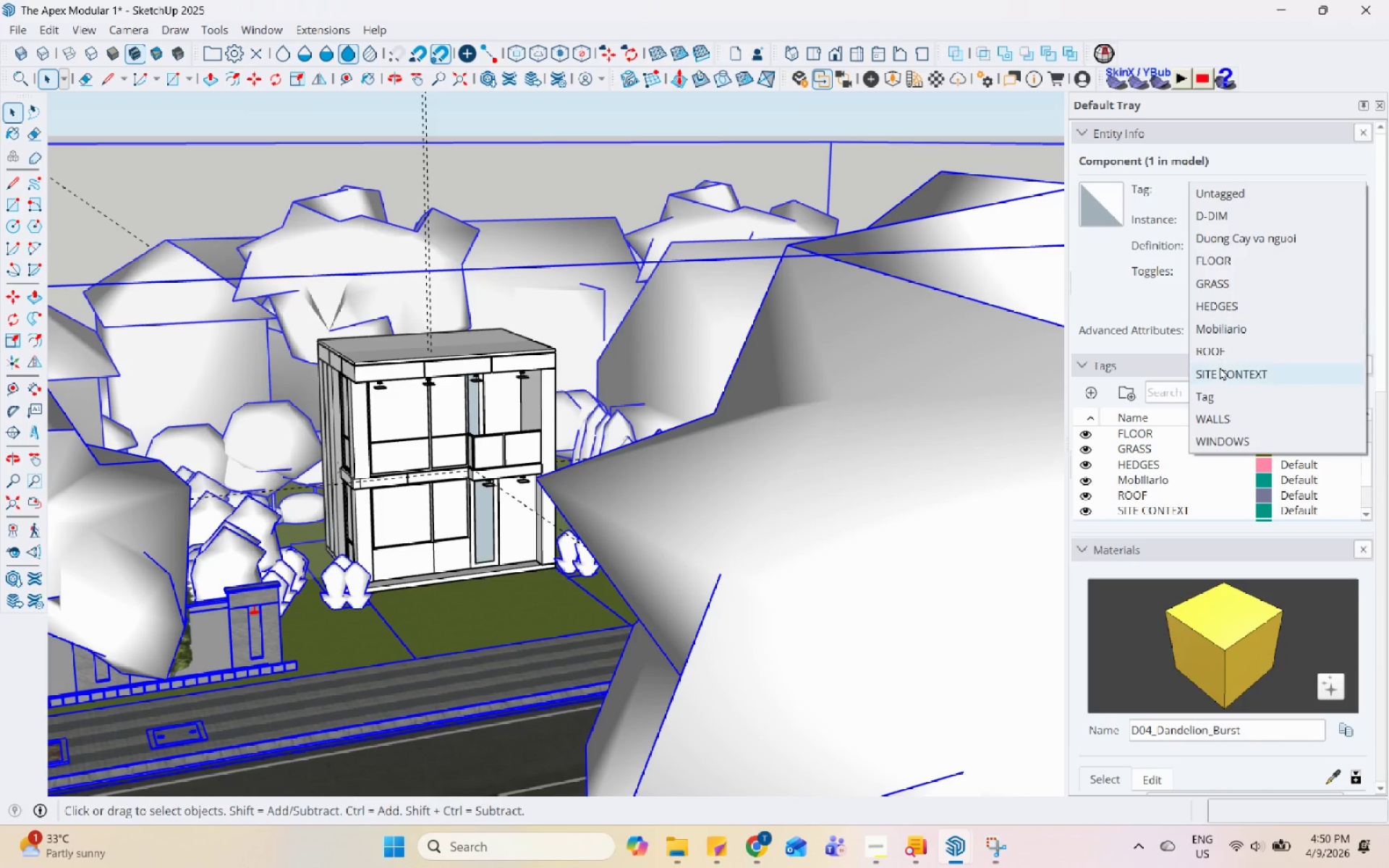 
left_click([1219, 376])
 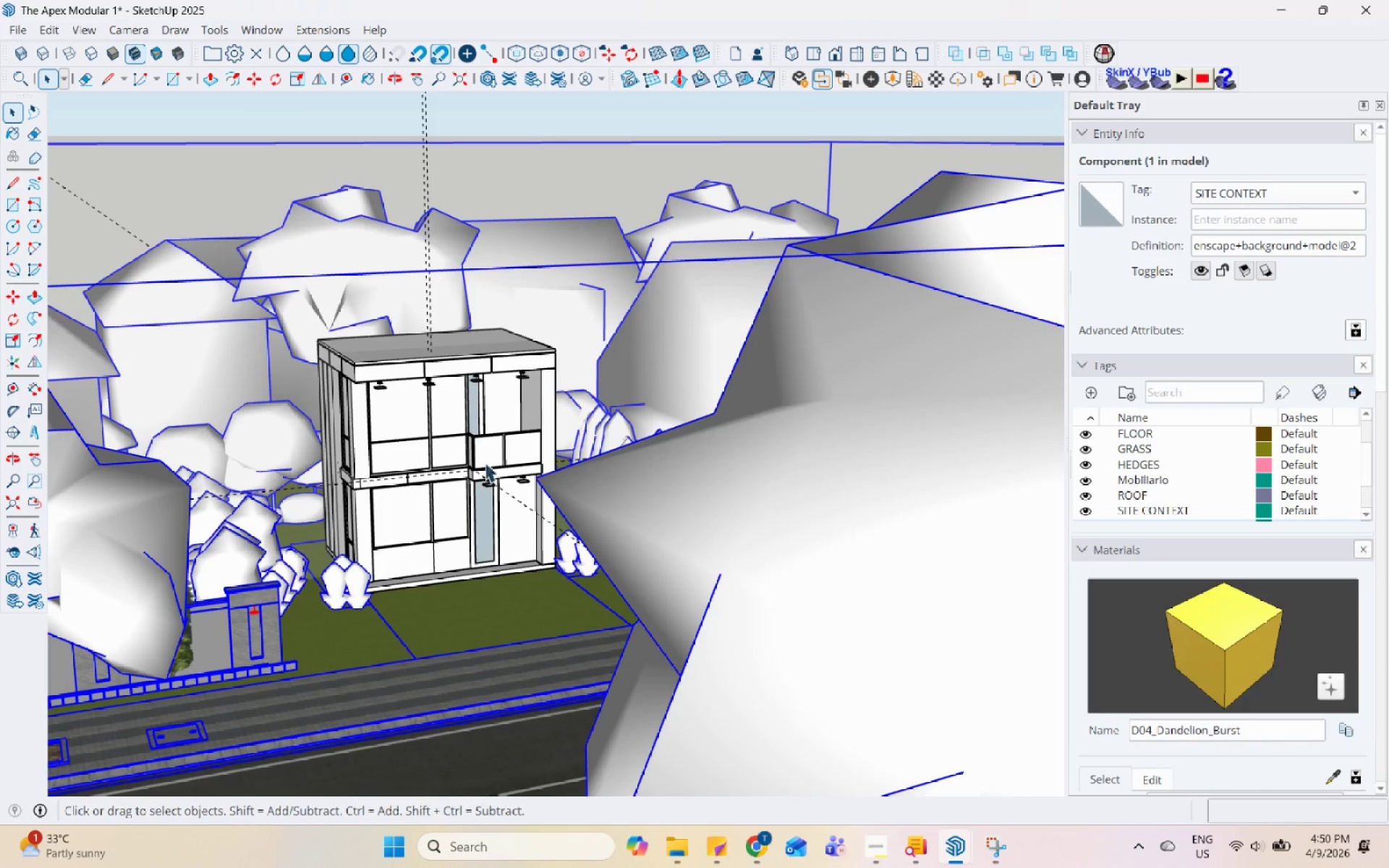 
scroll: coordinate [326, 514], scroll_direction: up, amount: 1.0
 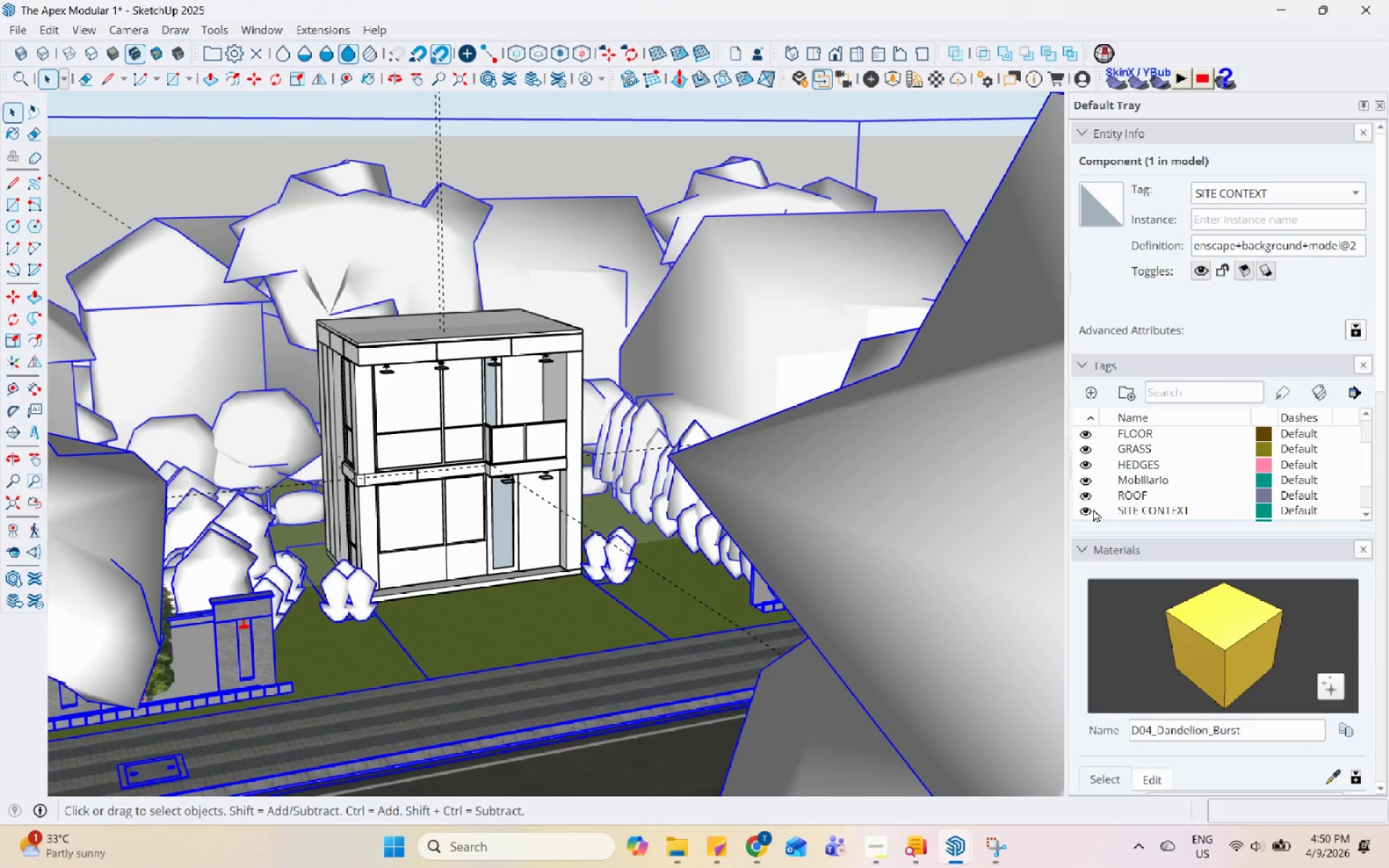 
left_click([1089, 509])
 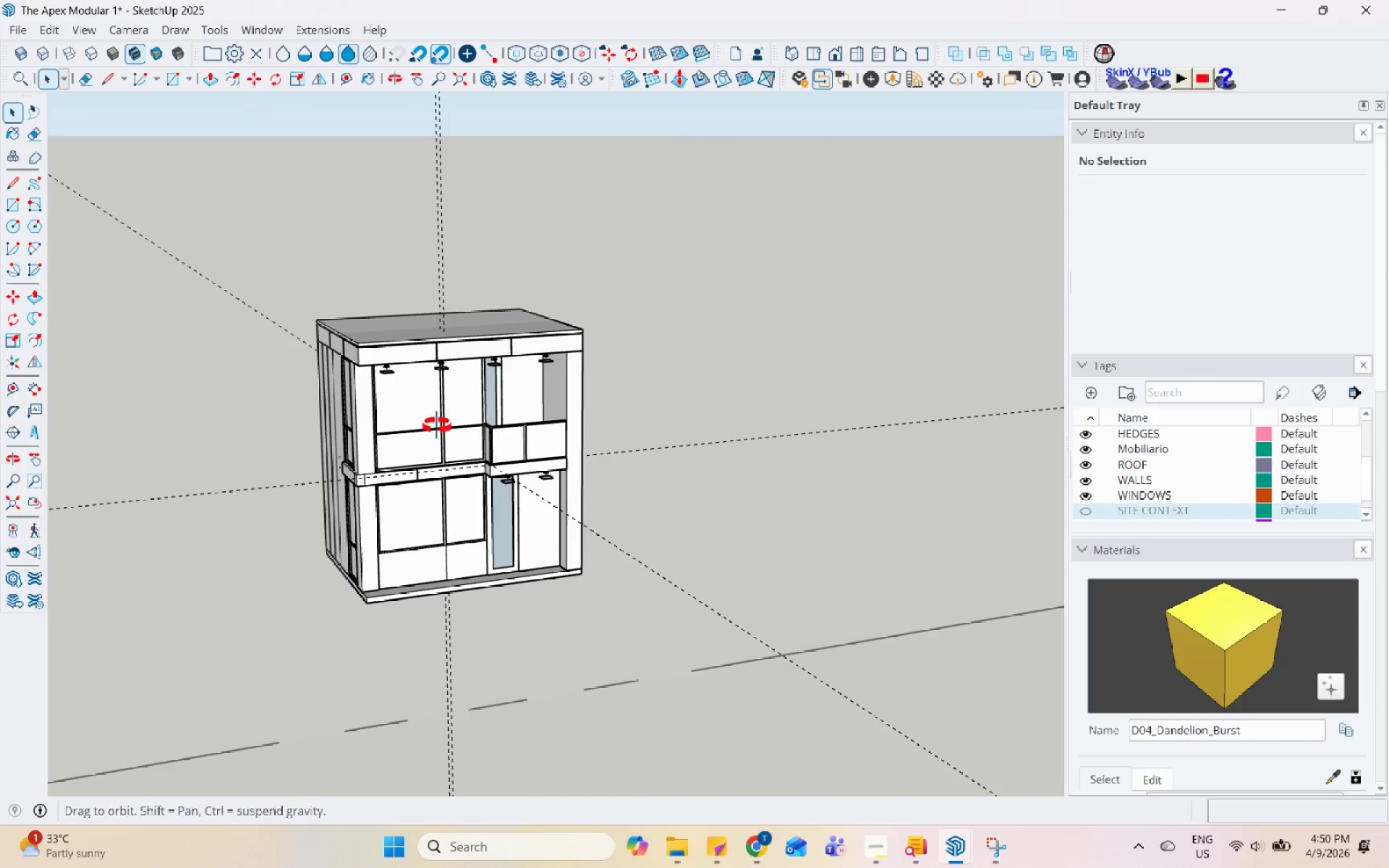 
scroll: coordinate [638, 304], scroll_direction: up, amount: 6.0
 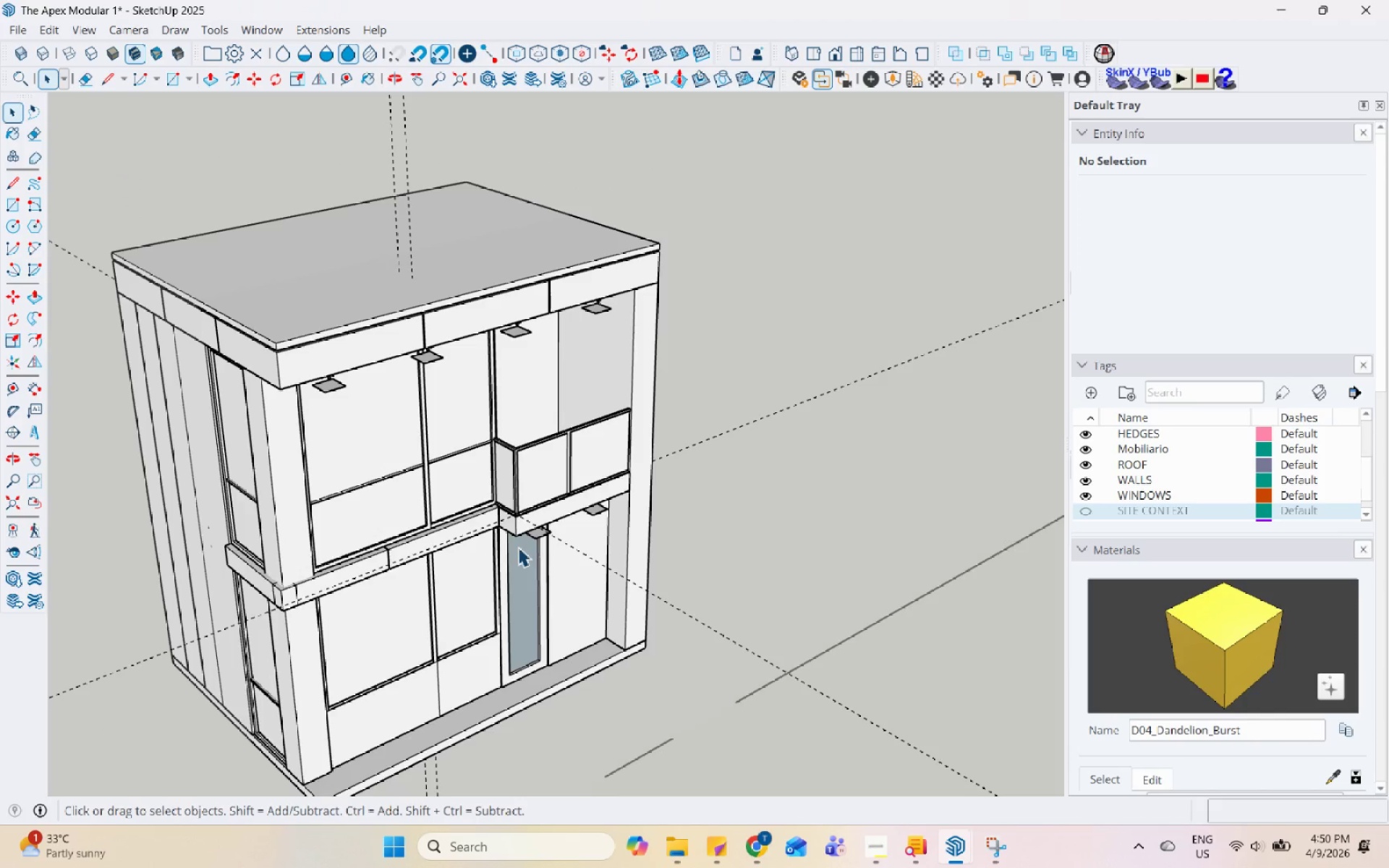 
left_click([564, 304])
 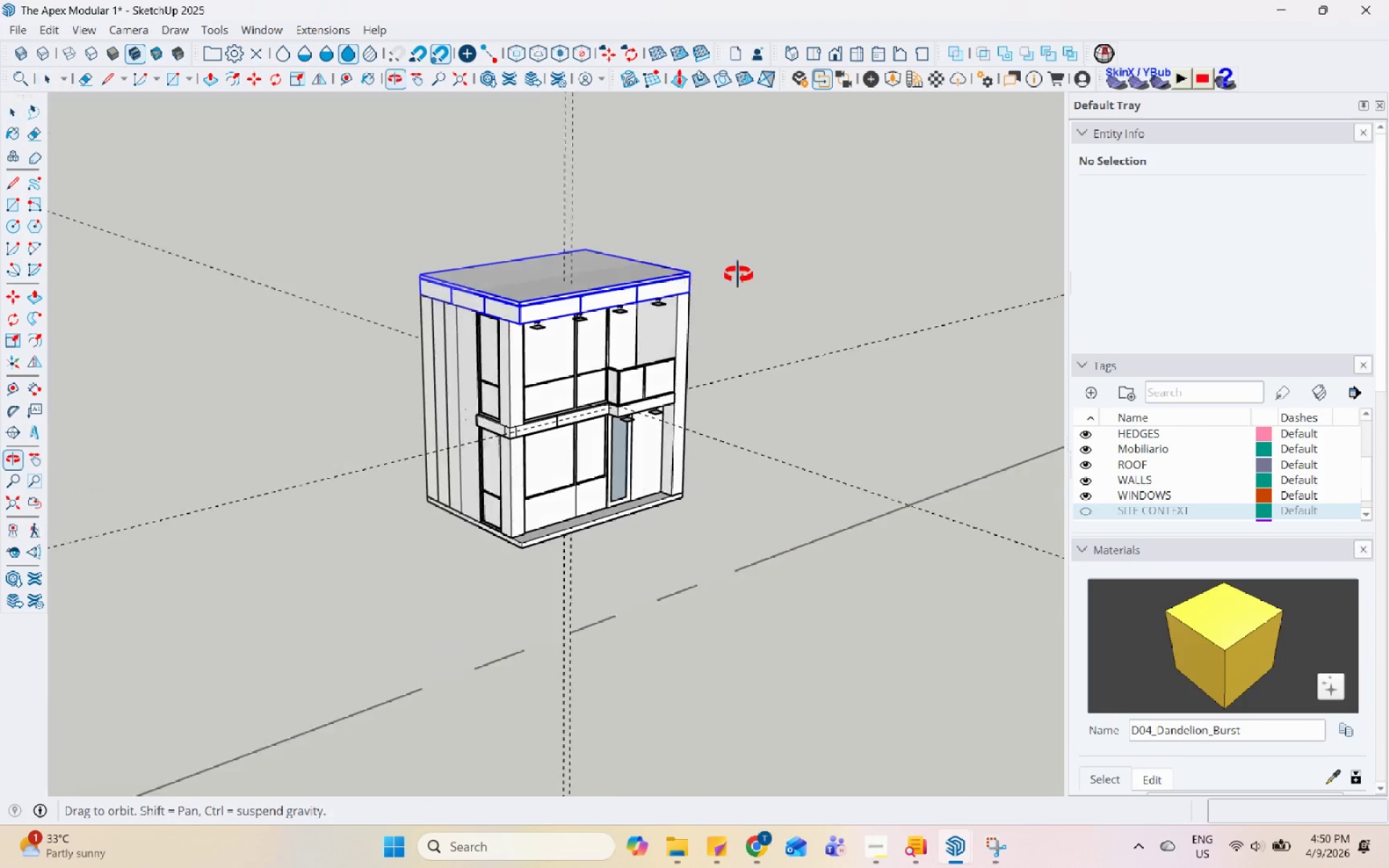 
scroll: coordinate [523, 344], scroll_direction: down, amount: 5.0
 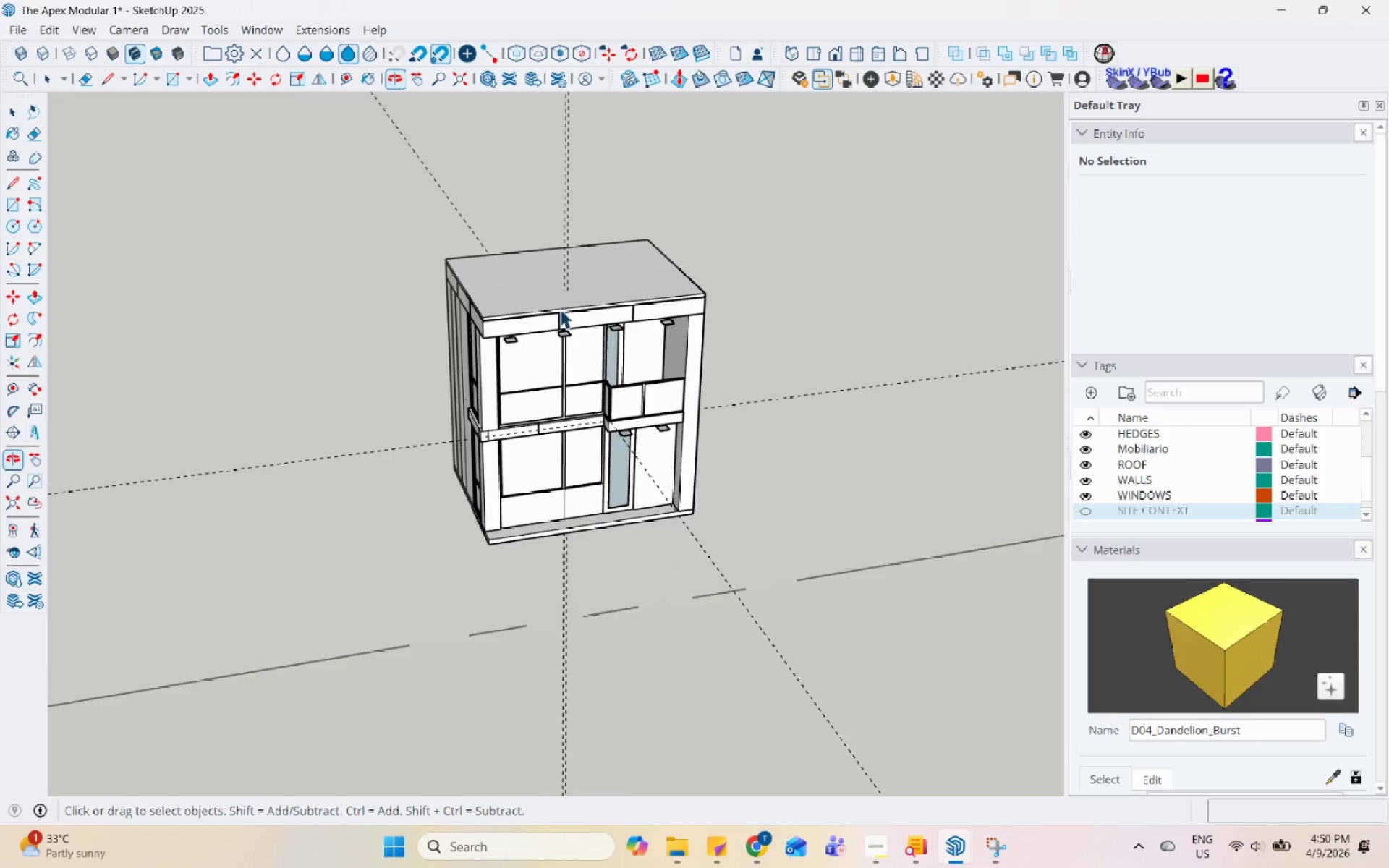 
scroll: coordinate [616, 297], scroll_direction: up, amount: 5.0
 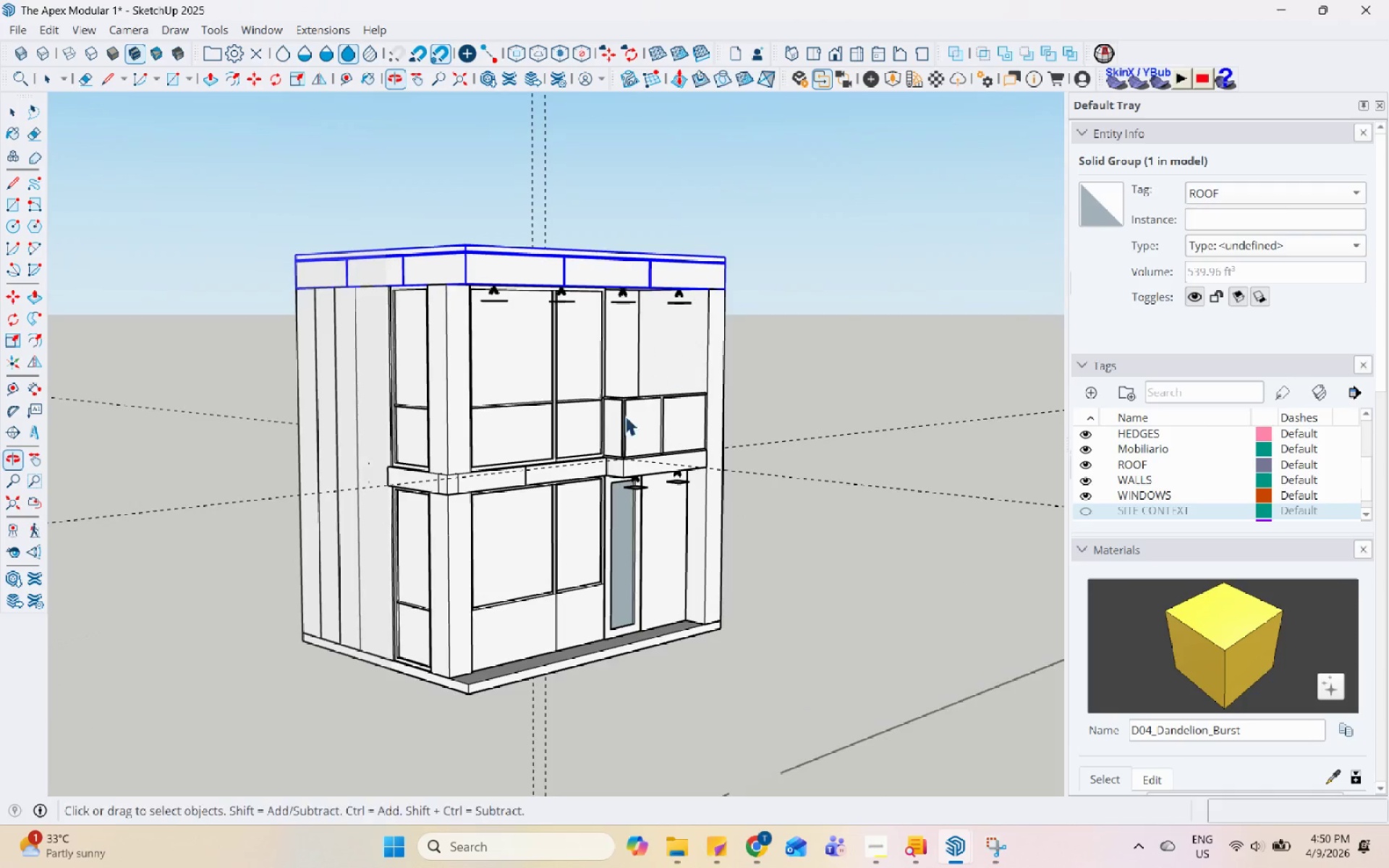 
left_click([482, 531])
 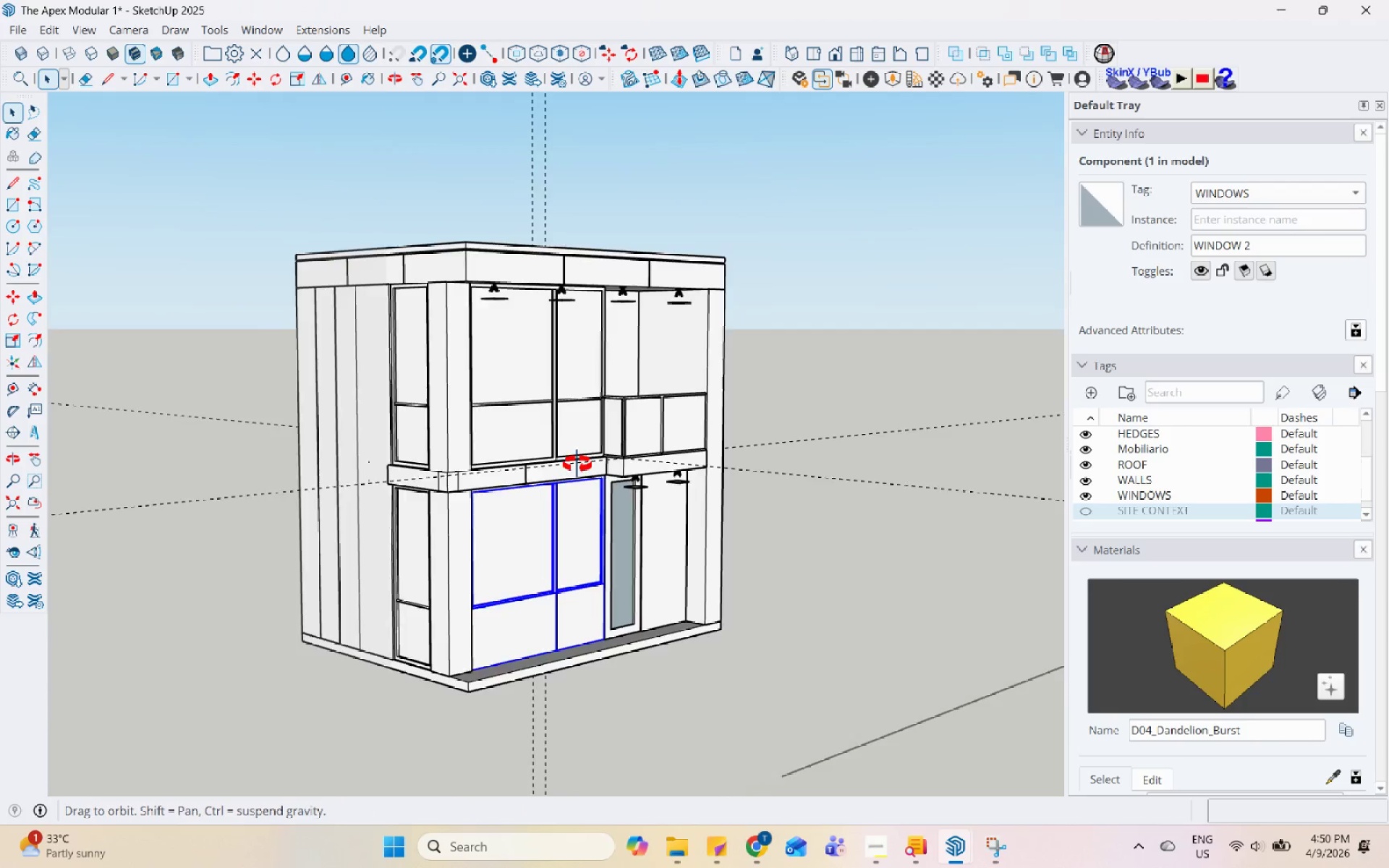 
double_click([692, 477])
 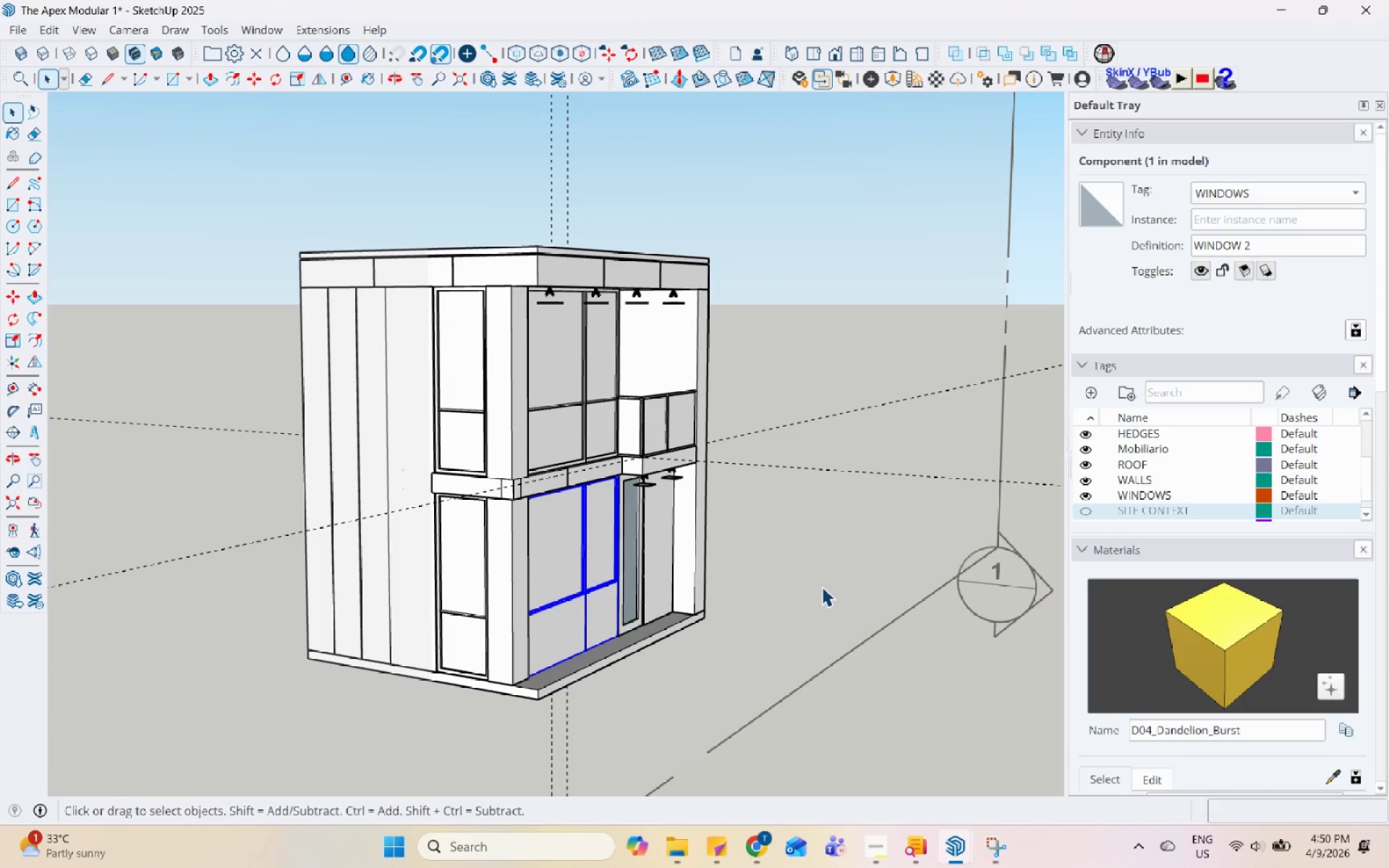 
wait(7.72)
 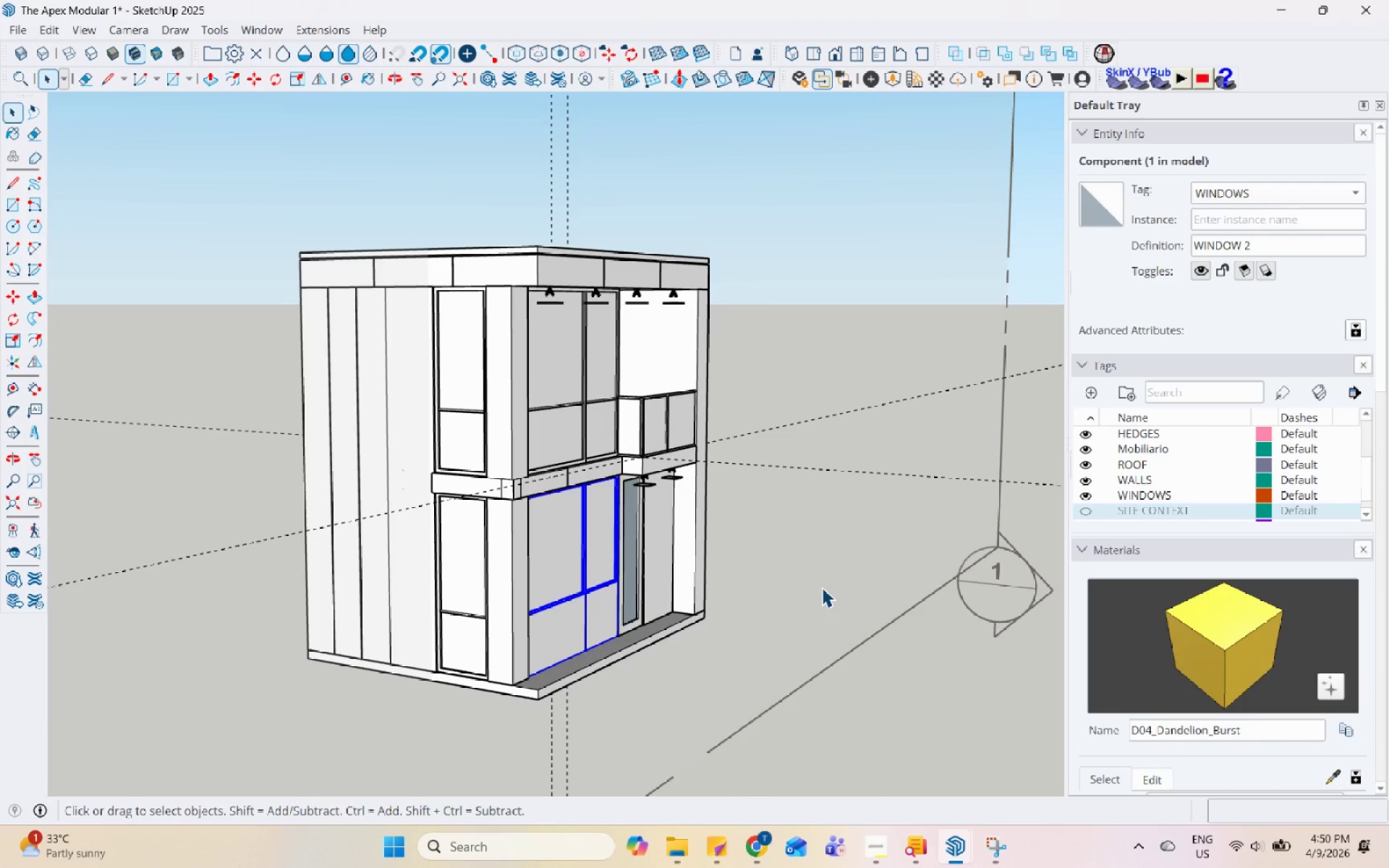 
left_click([822, 587])
 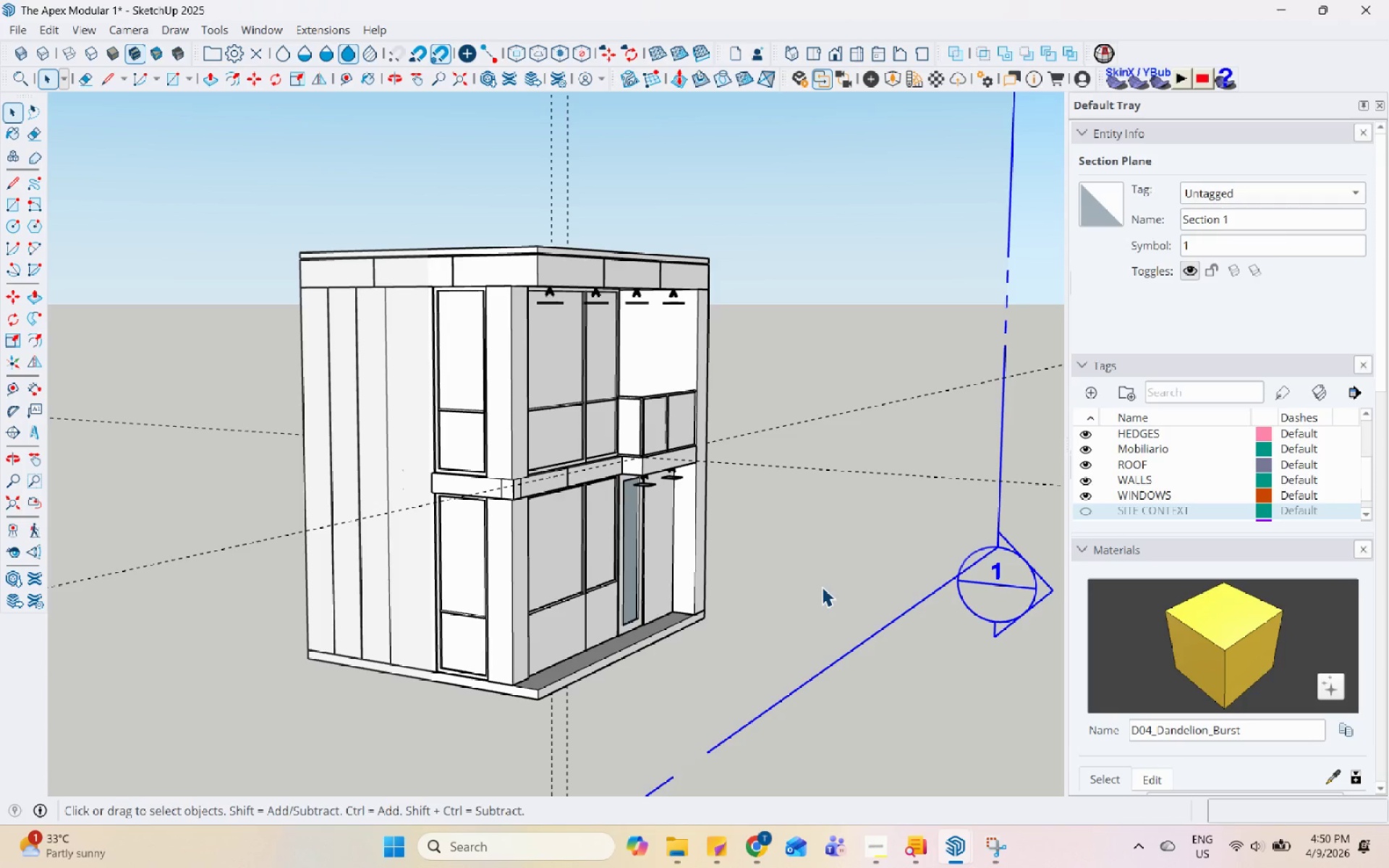 
wait(10.81)
 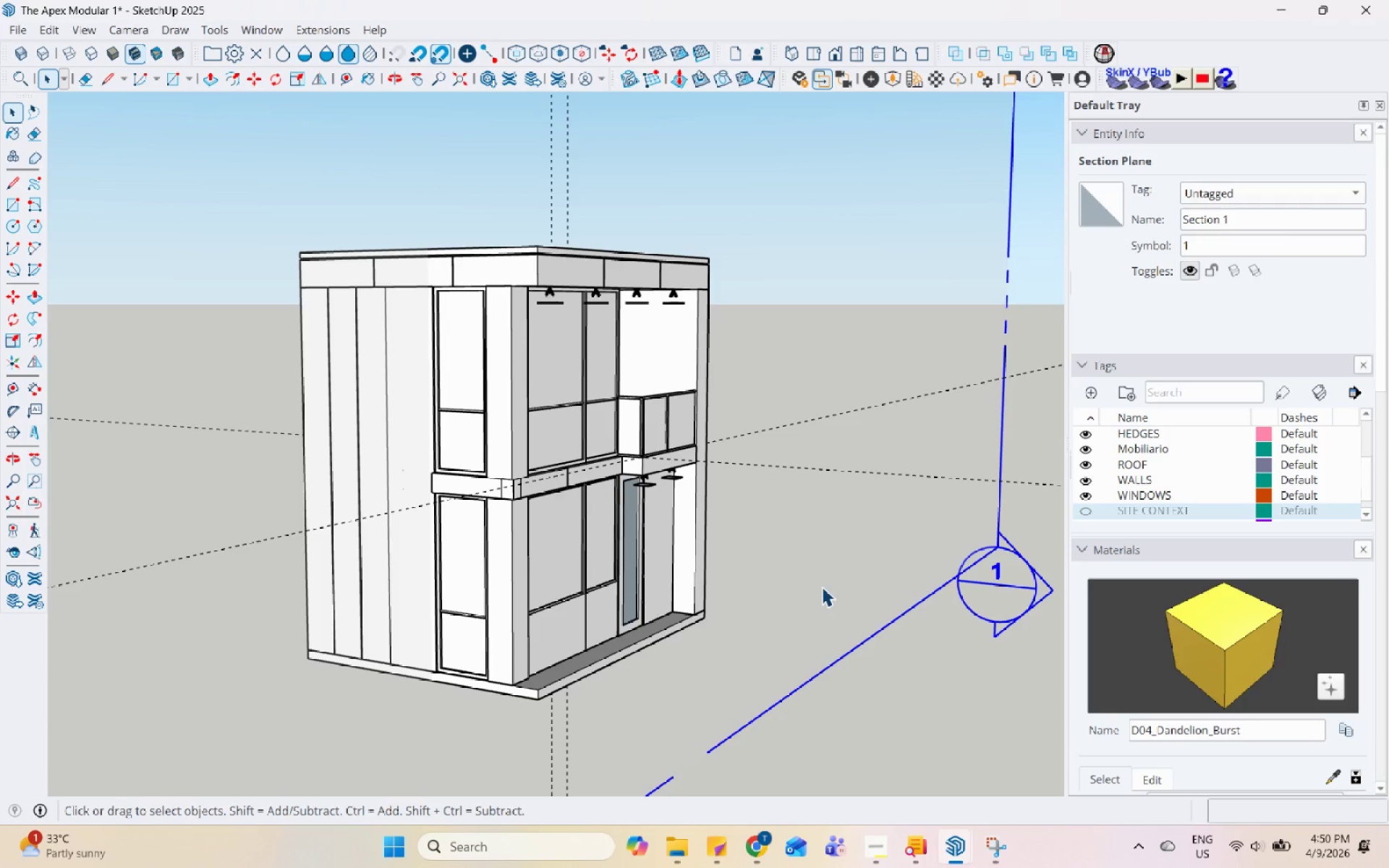 
scroll: coordinate [601, 238], scroll_direction: up, amount: 5.0
 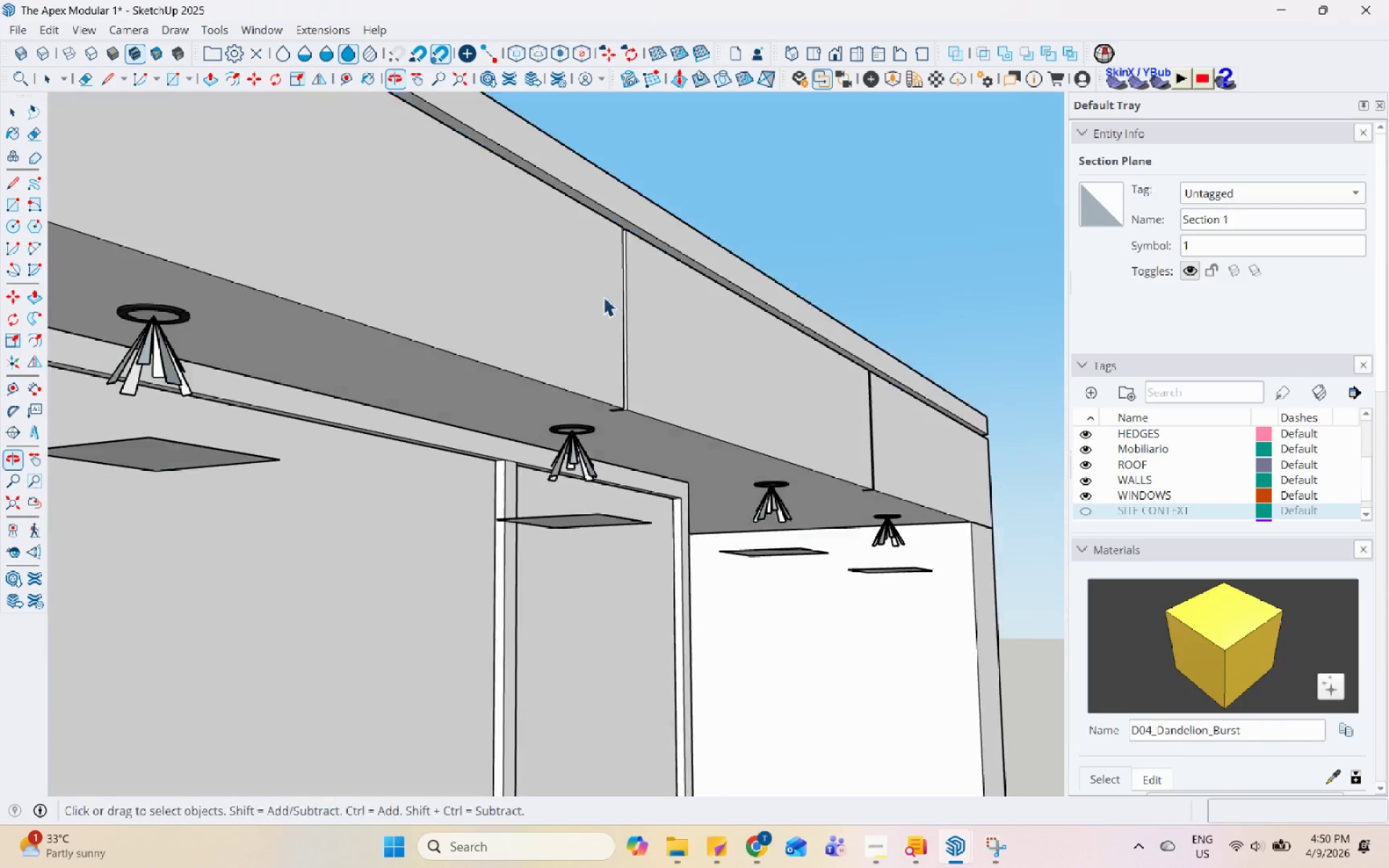 
scroll: coordinate [611, 260], scroll_direction: down, amount: 14.0
 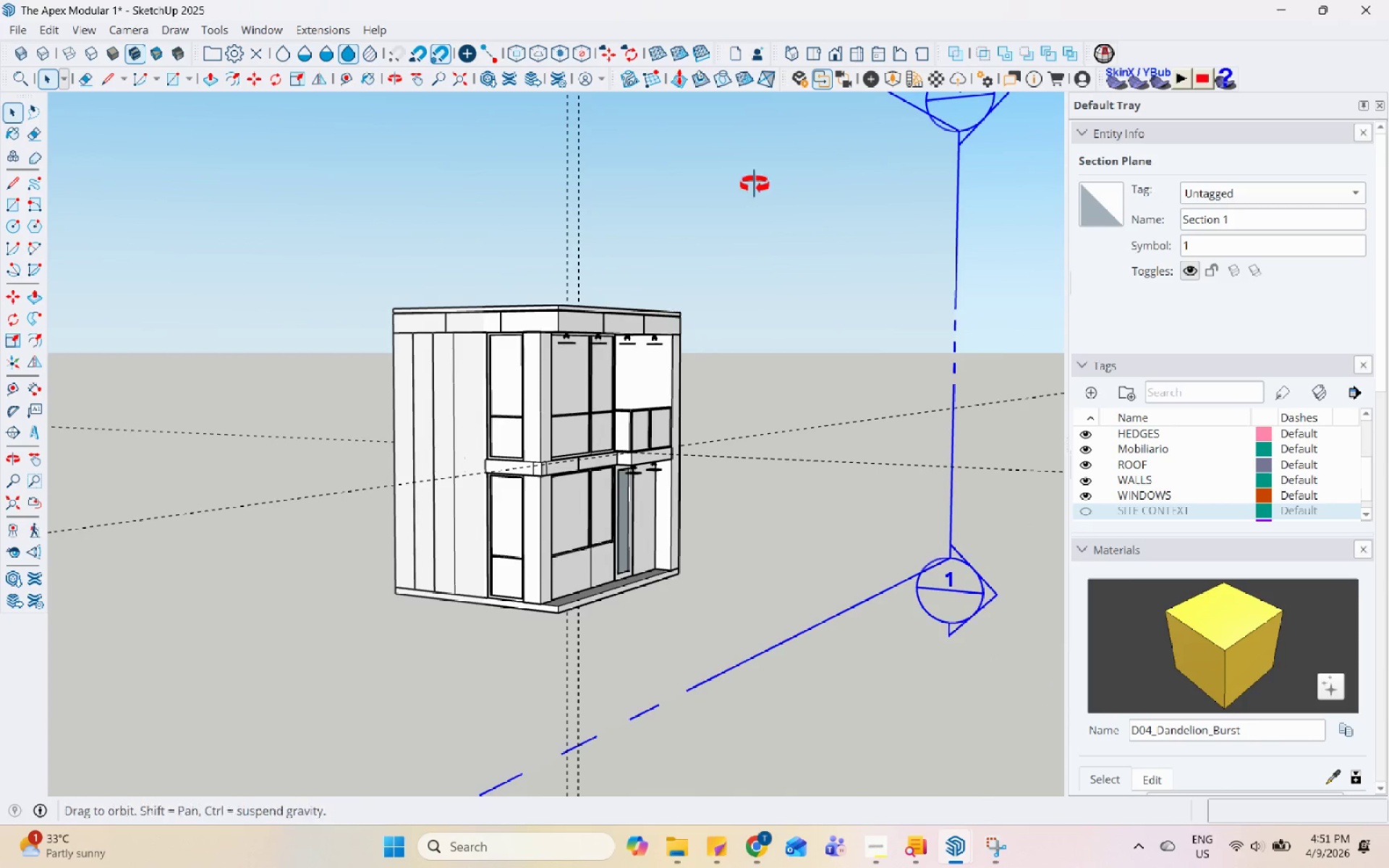 
scroll: coordinate [616, 277], scroll_direction: up, amount: 1.0
 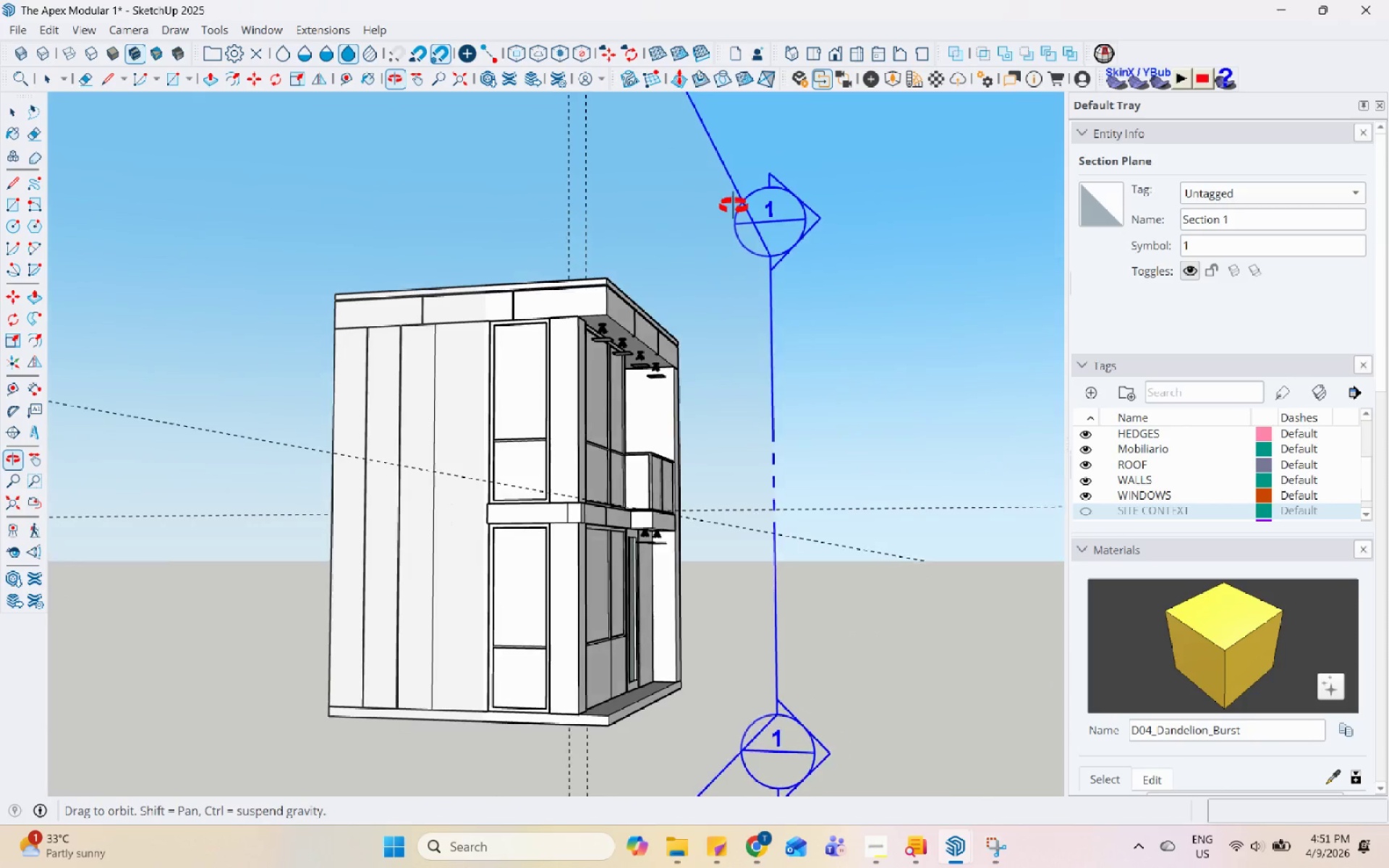 
scroll: coordinate [705, 396], scroll_direction: down, amount: 1.0
 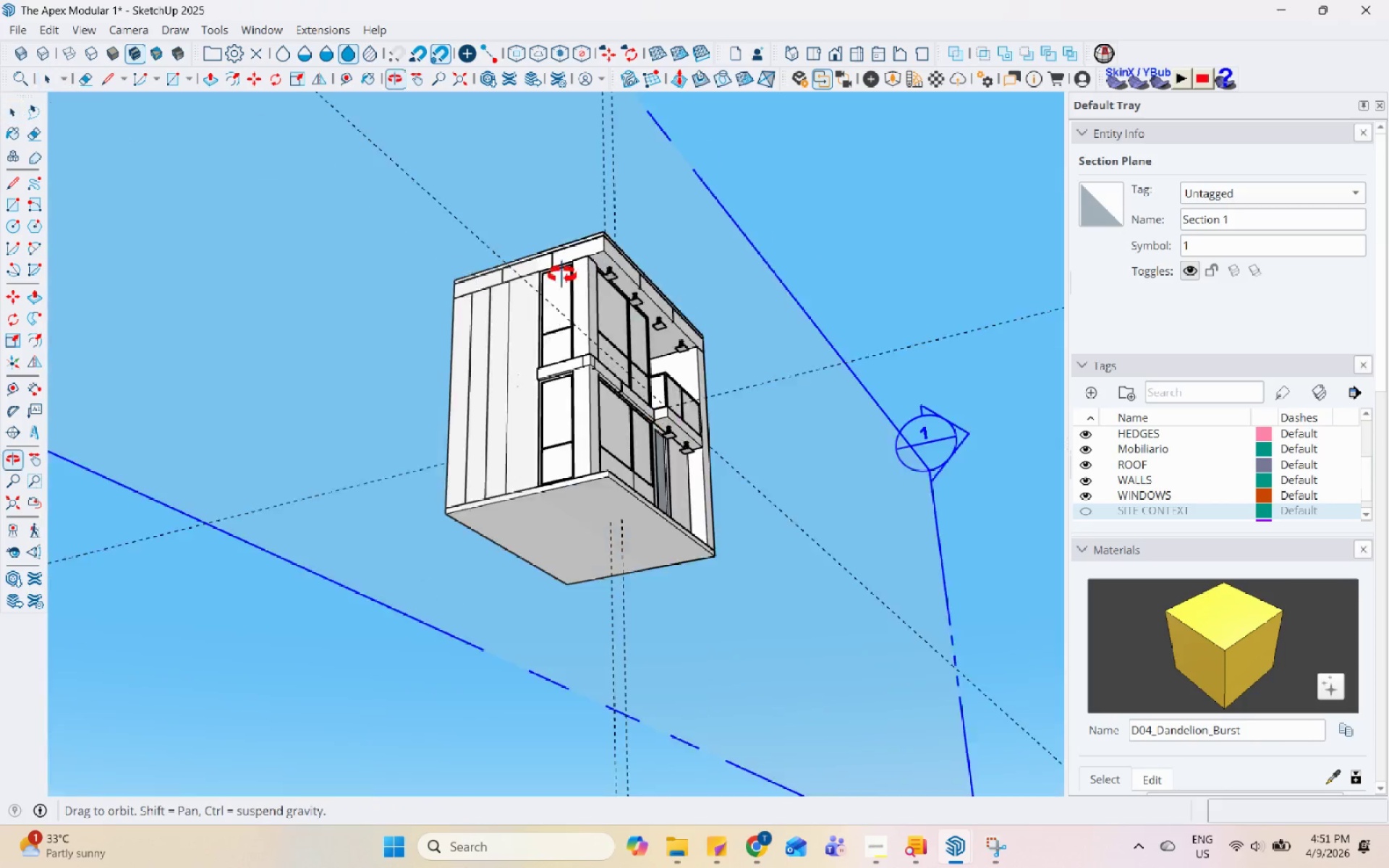 
left_click([786, 221])
 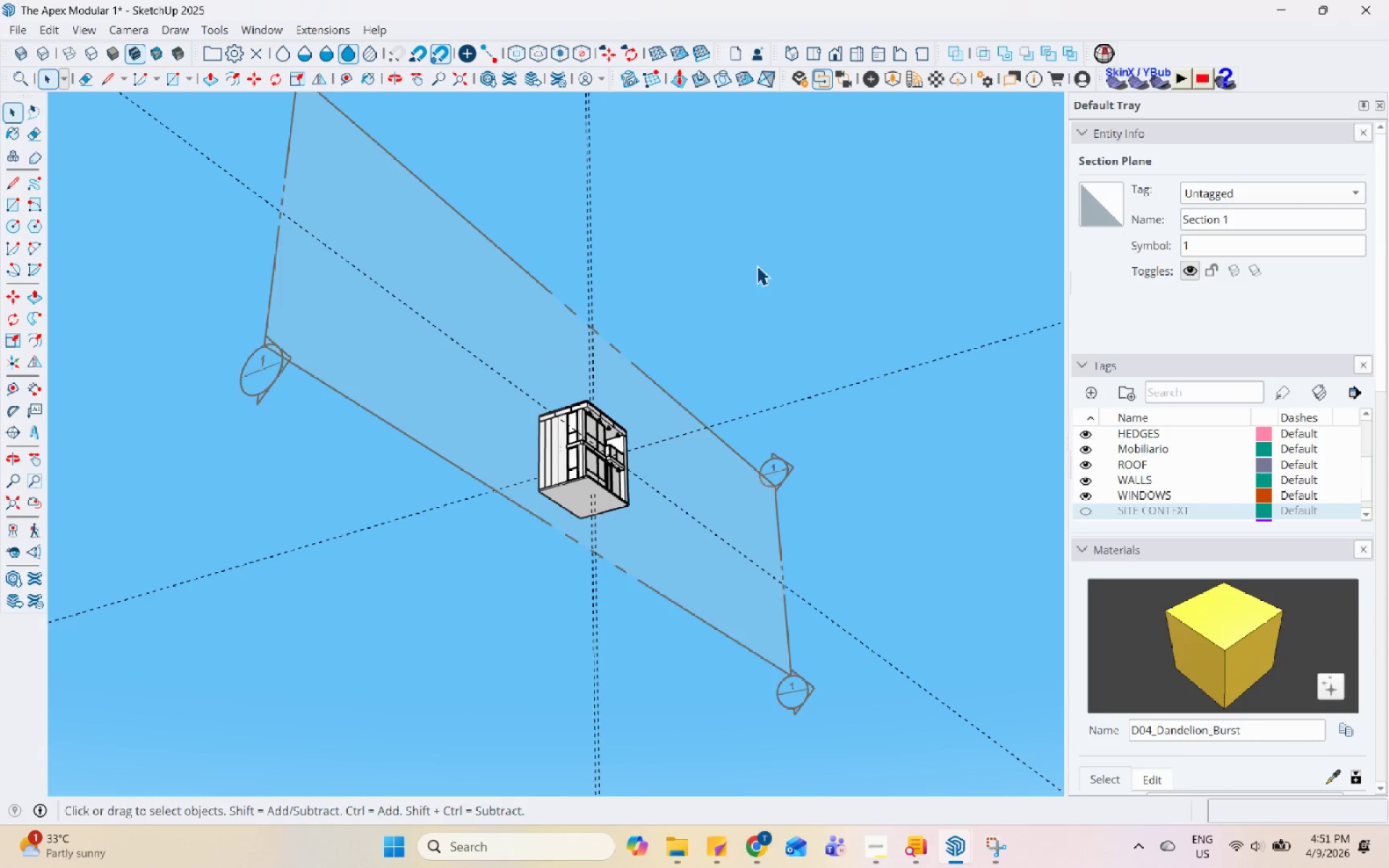 
scroll: coordinate [597, 514], scroll_direction: down, amount: 12.0
 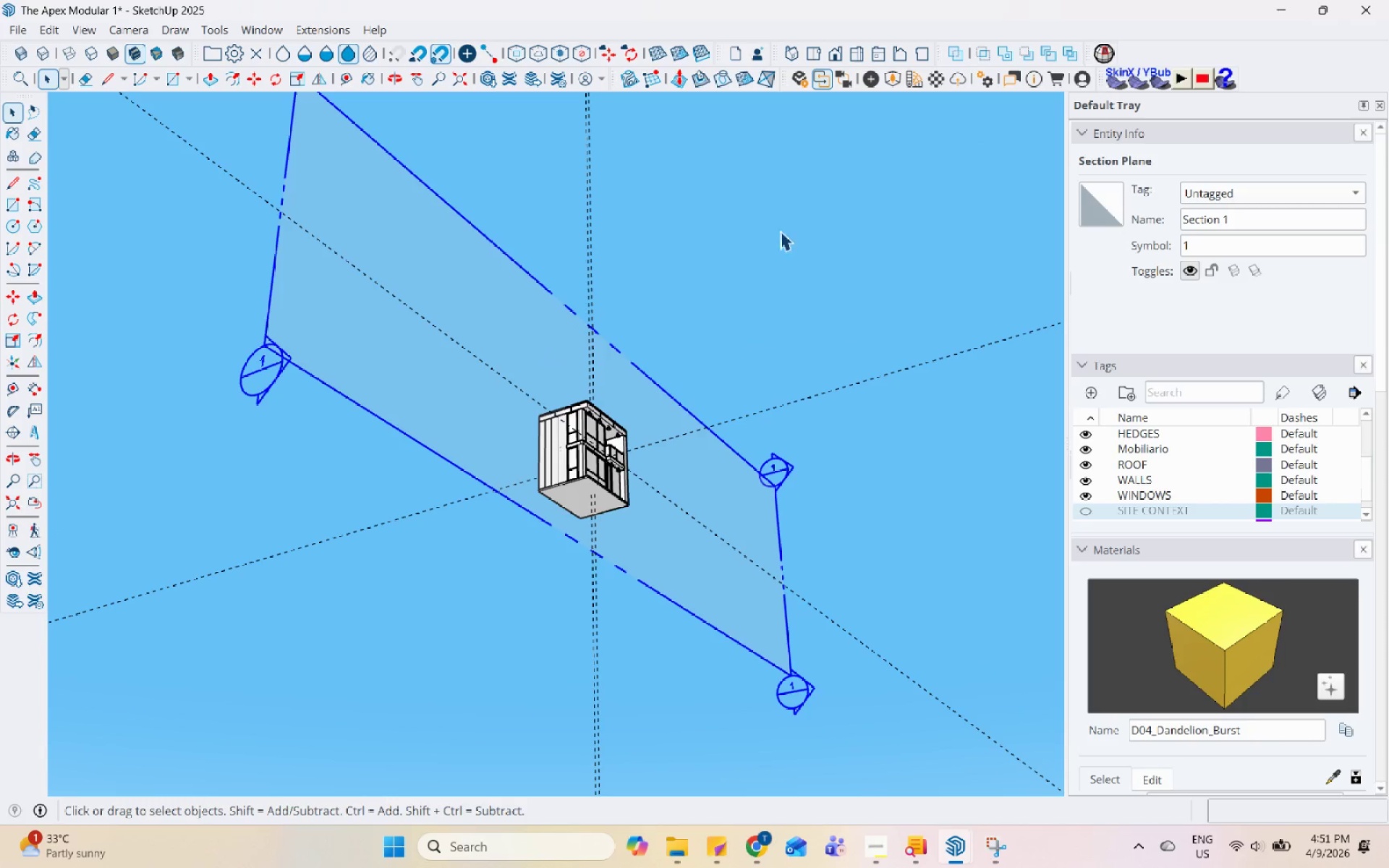 
scroll: coordinate [594, 450], scroll_direction: up, amount: 12.0
 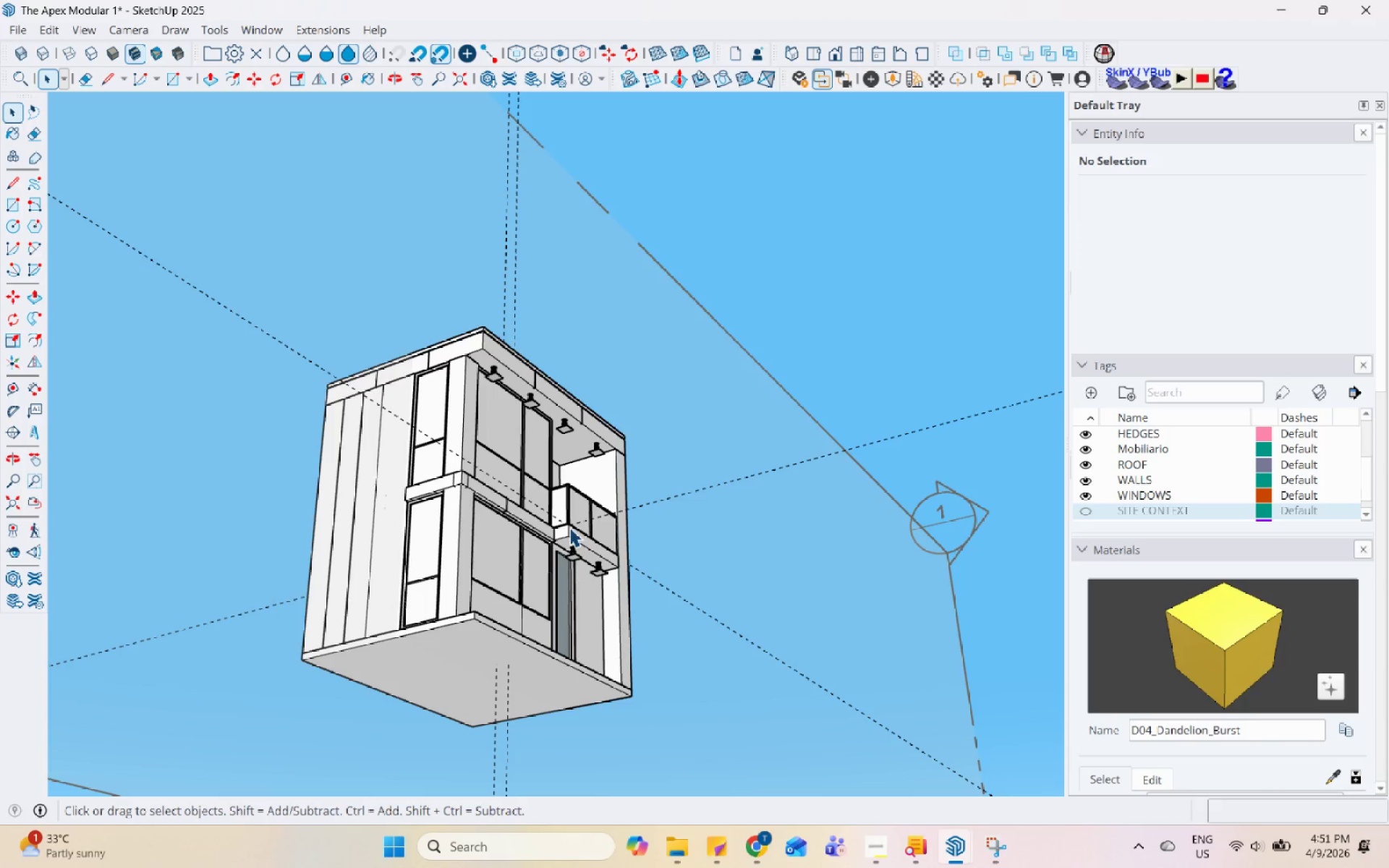 
wait(5.48)
 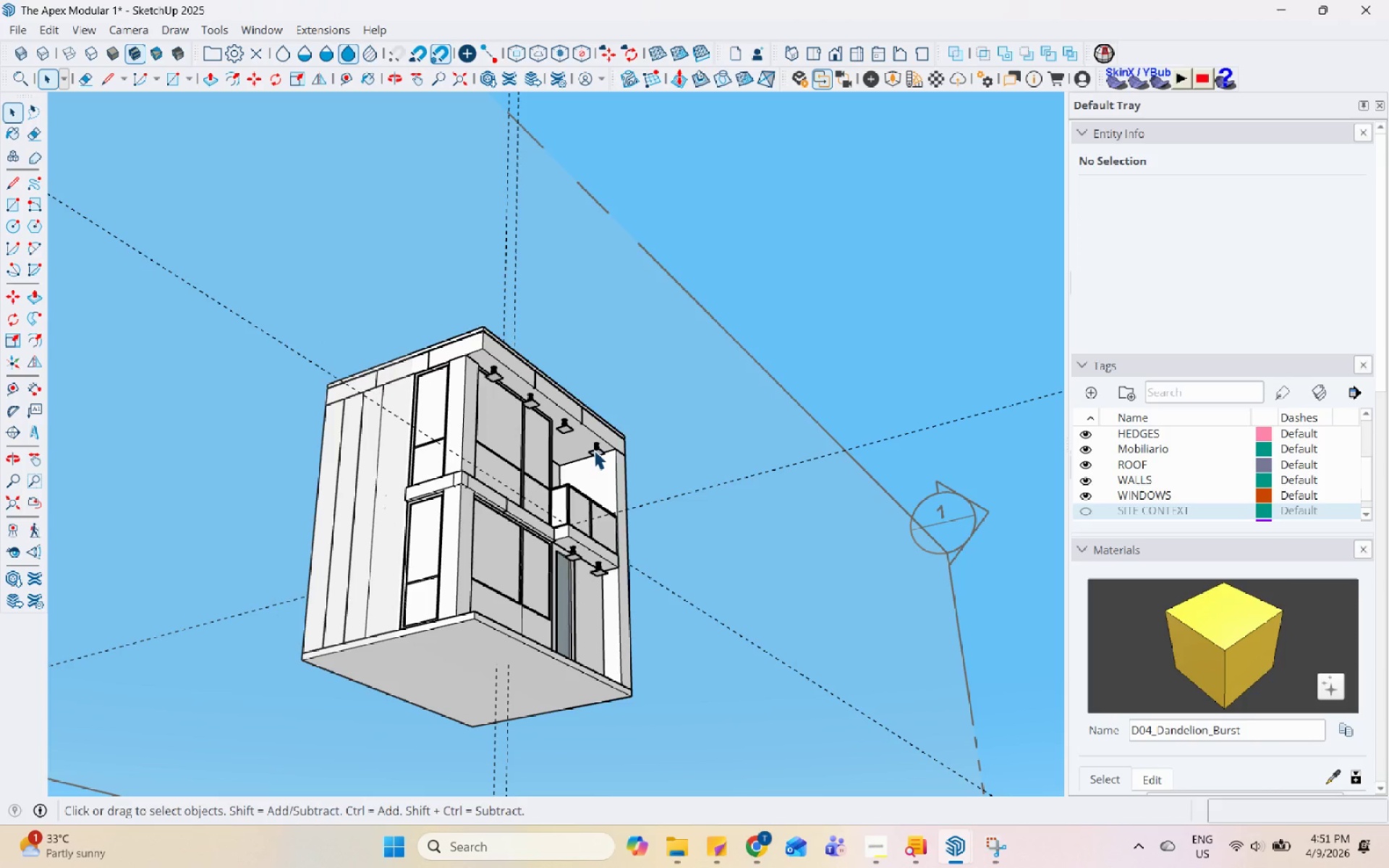 
scroll: coordinate [582, 556], scroll_direction: up, amount: 5.0
 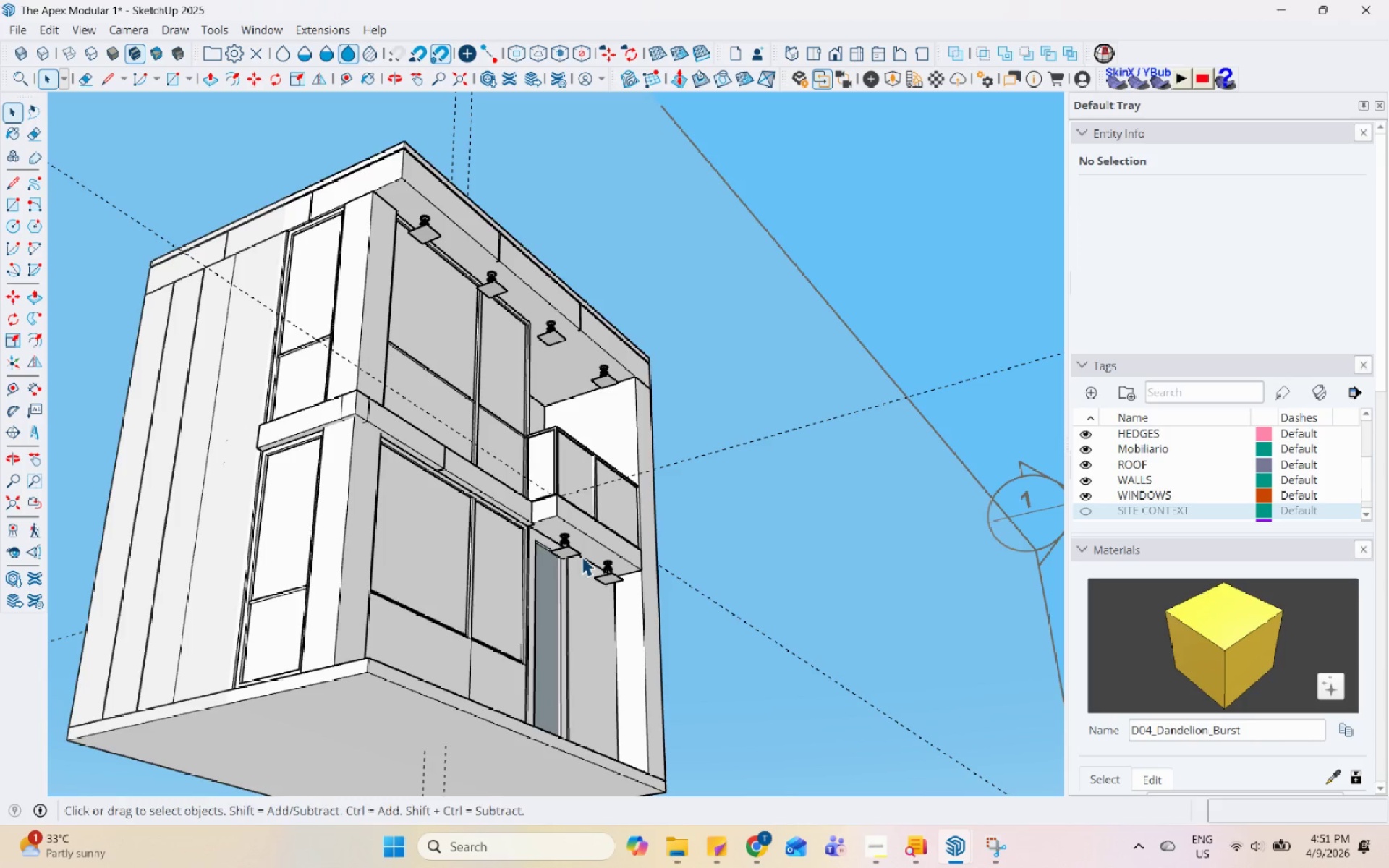 
left_click([438, 296])
 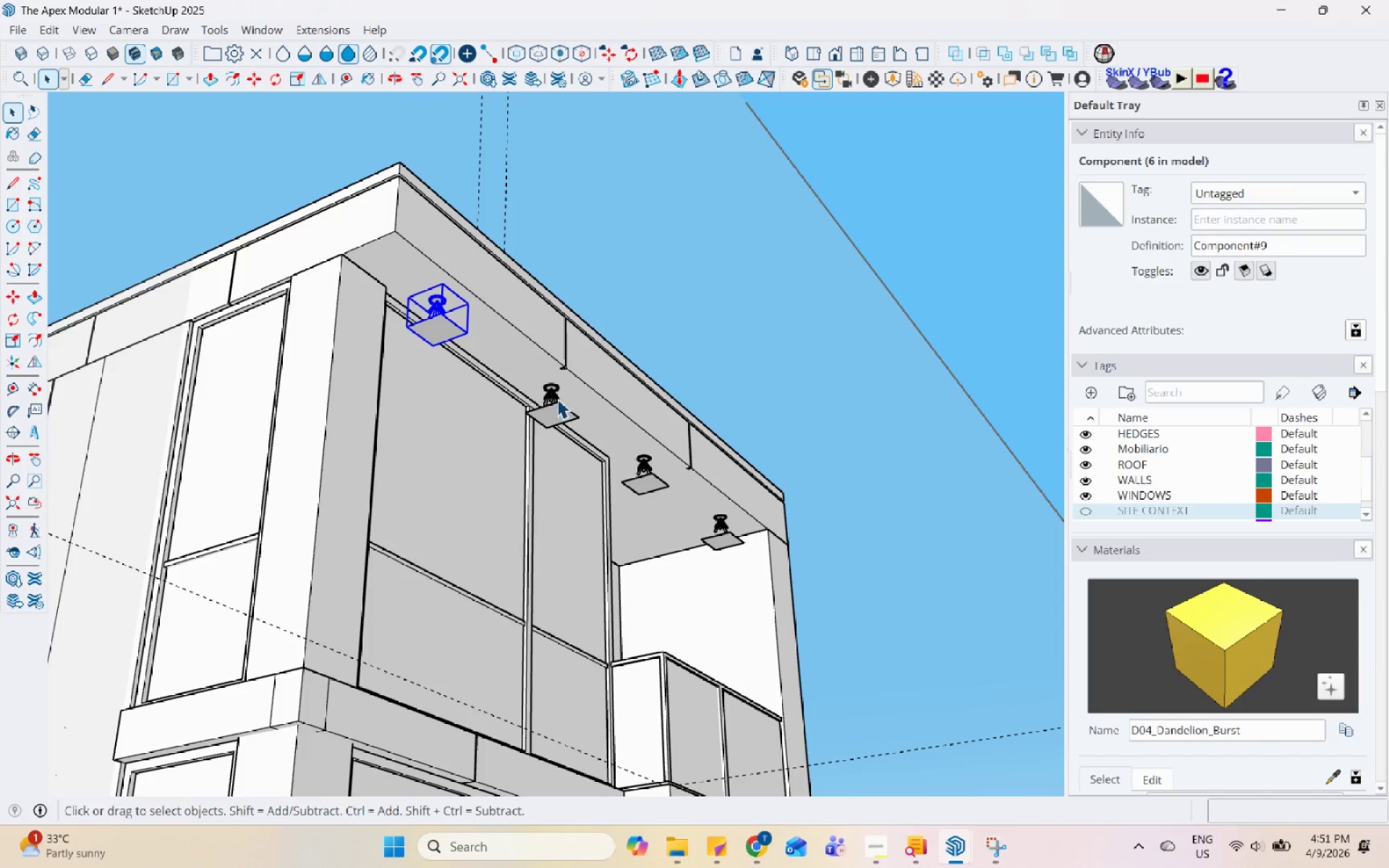 
scroll: coordinate [400, 259], scroll_direction: up, amount: 5.0
 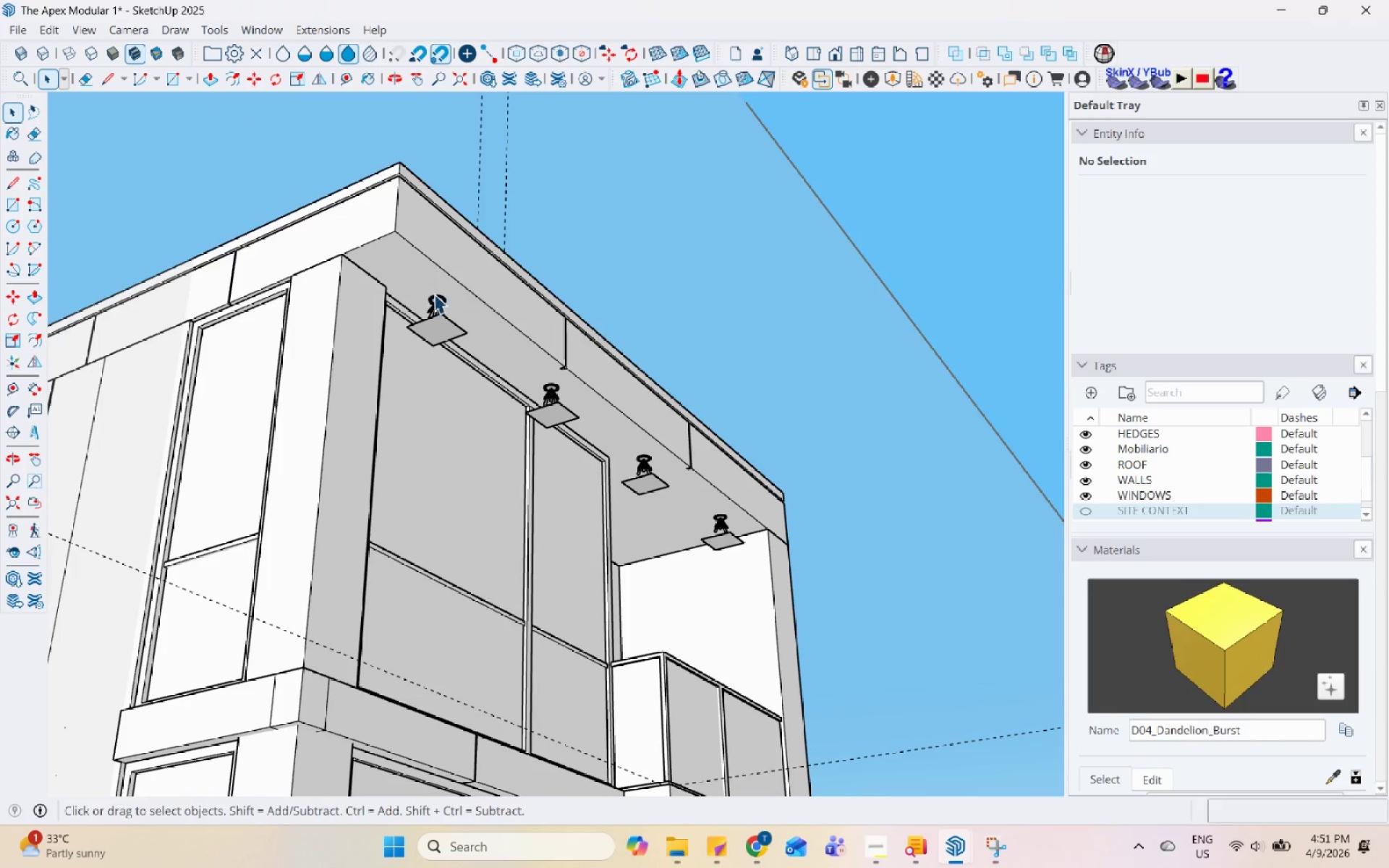 
hold_key(key=ControlLeft, duration=1.52)
left_click([549, 391])
 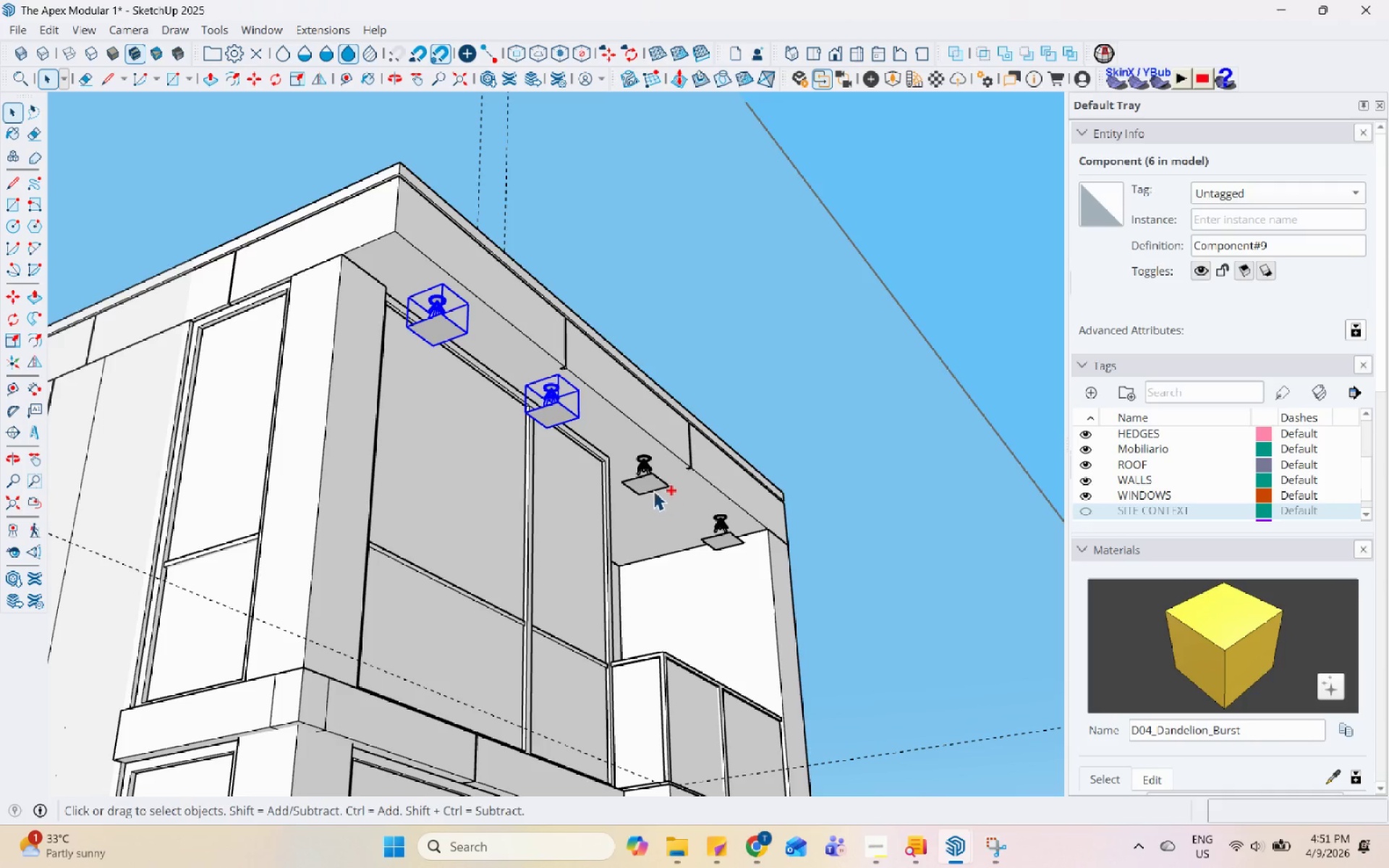 
left_click([645, 472])
 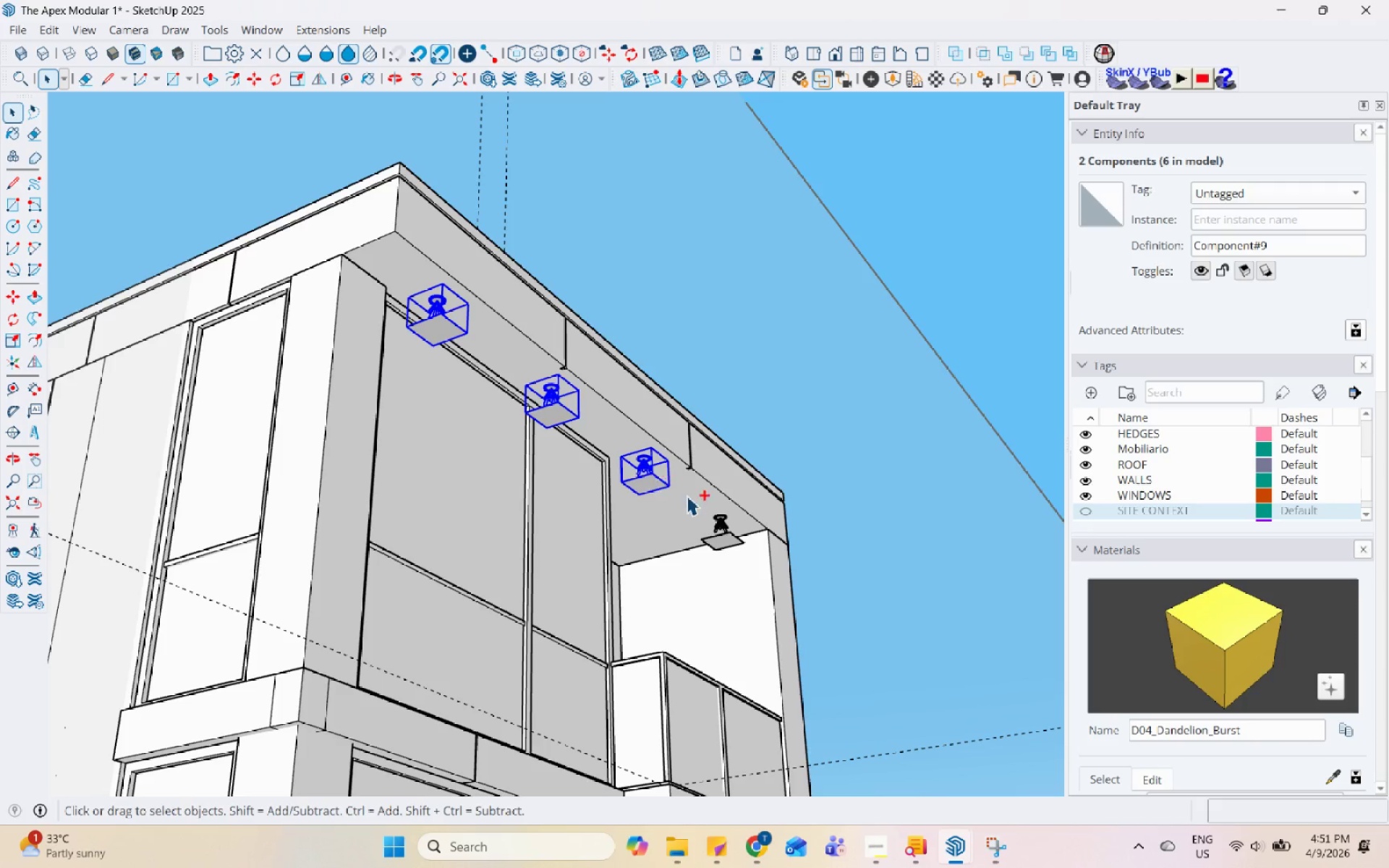 
hold_key(key=ControlLeft, duration=0.83)
left_click([718, 513])
 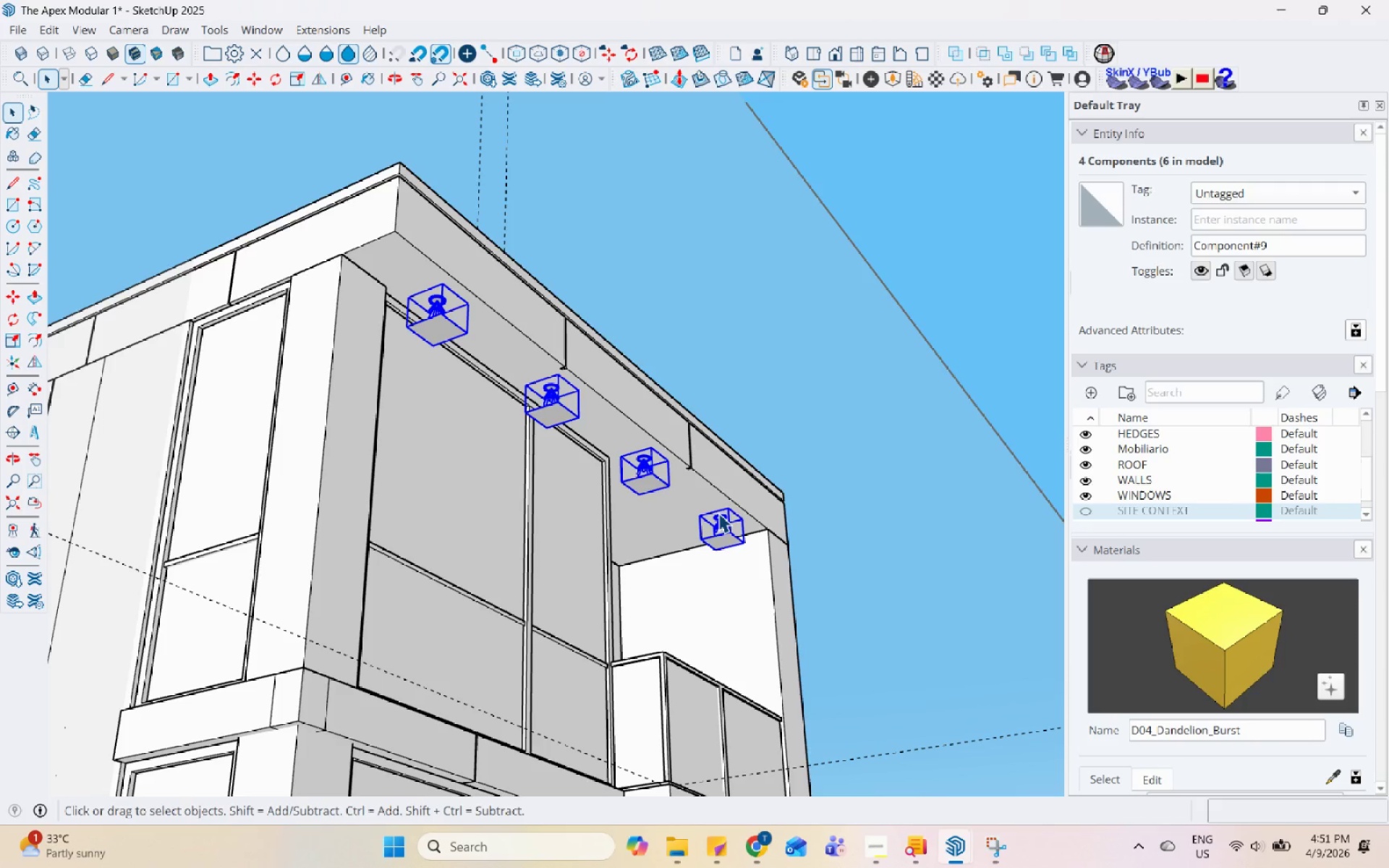 
scroll: coordinate [583, 296], scroll_direction: down, amount: 12.0
 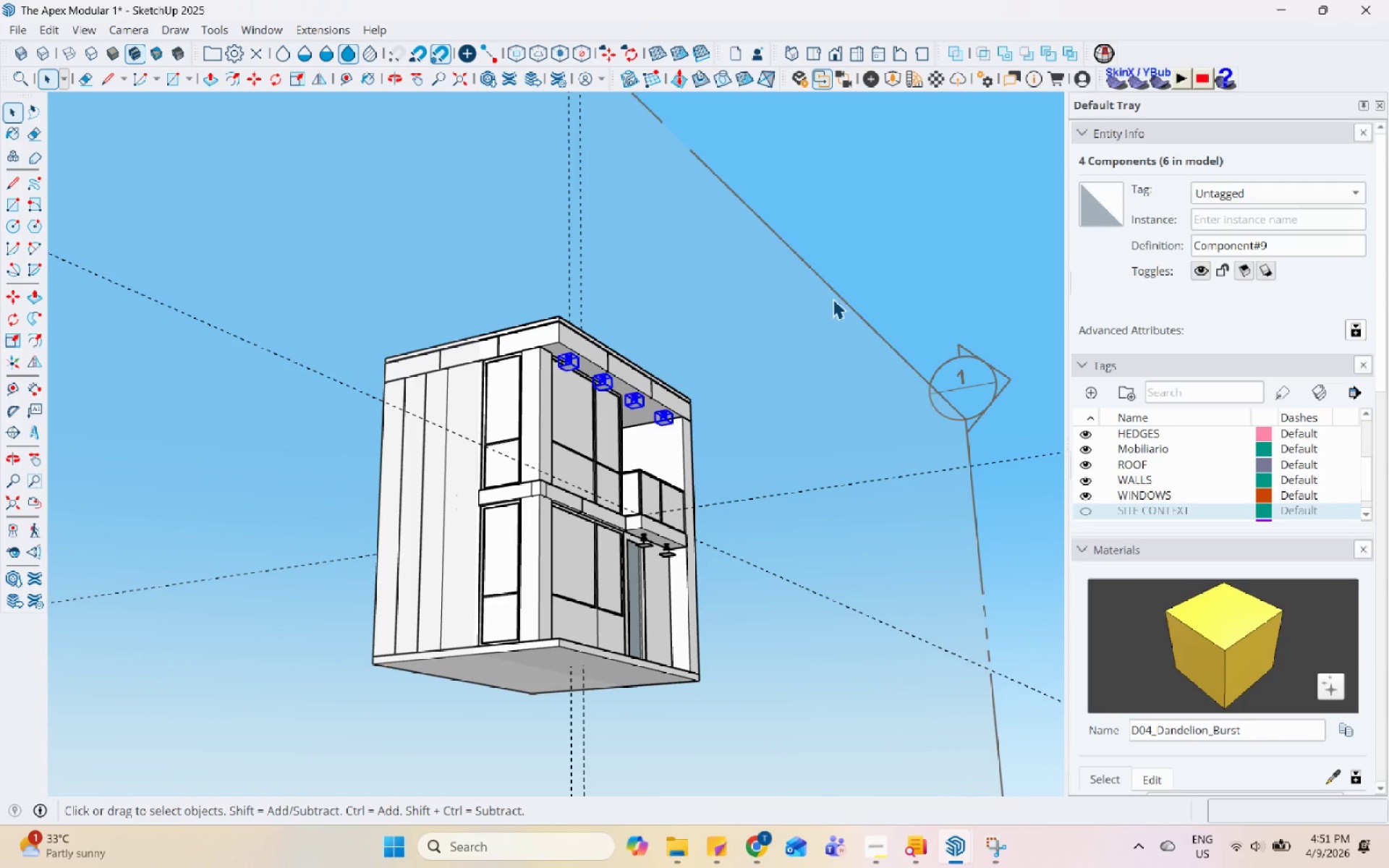 
left_click([833, 299])
 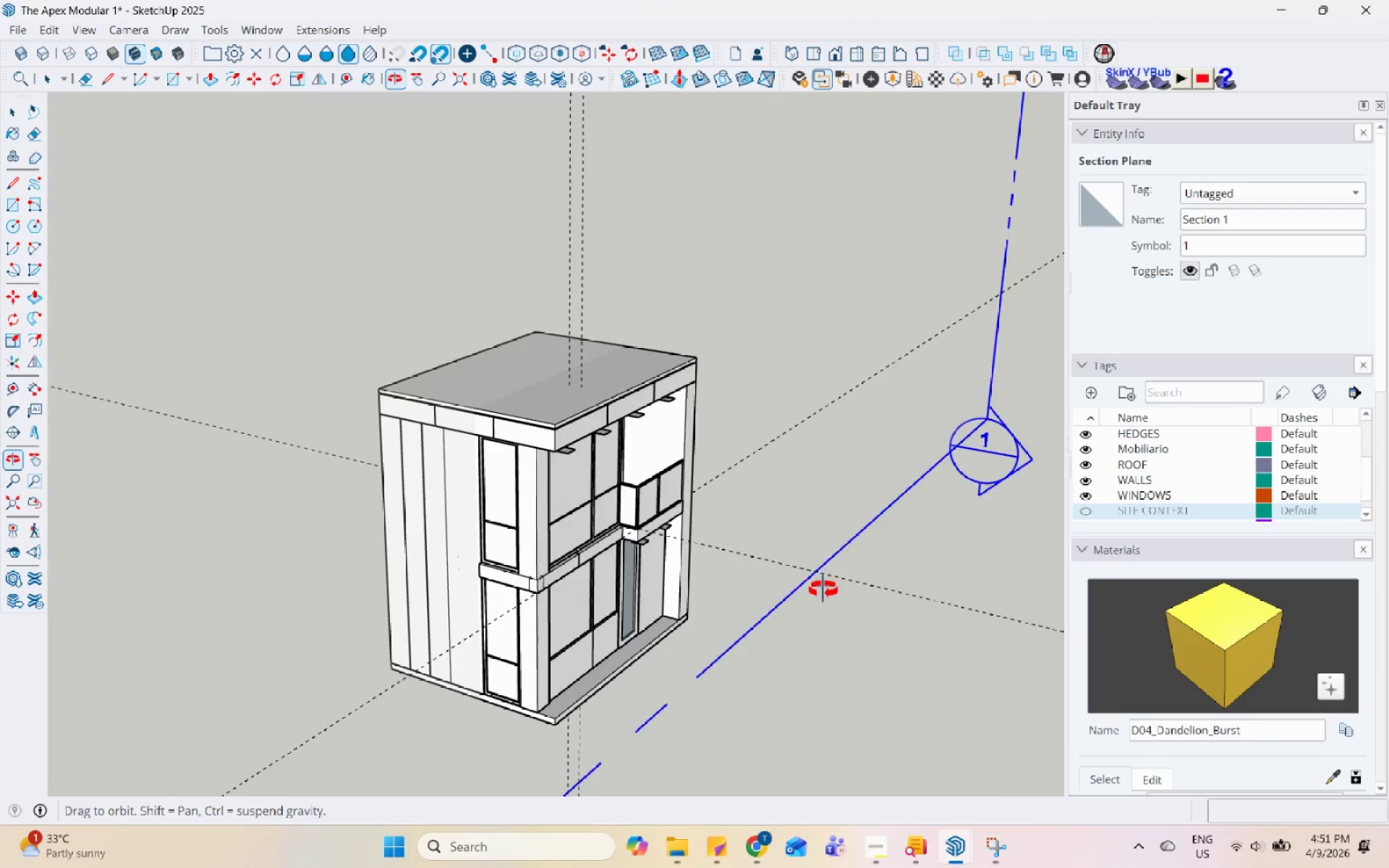 
scroll: coordinate [710, 568], scroll_direction: down, amount: 9.0
 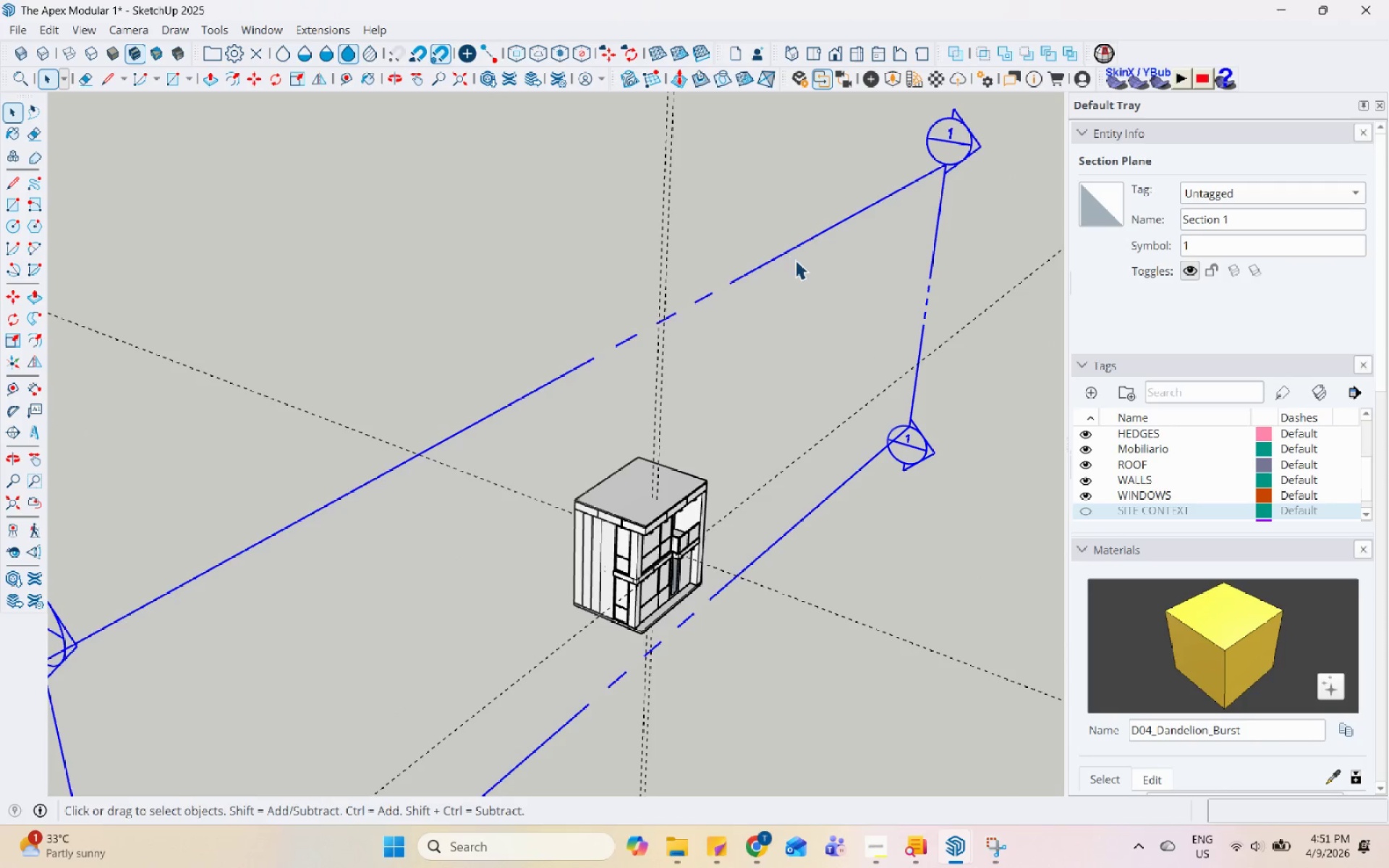 
right_click([795, 243])
 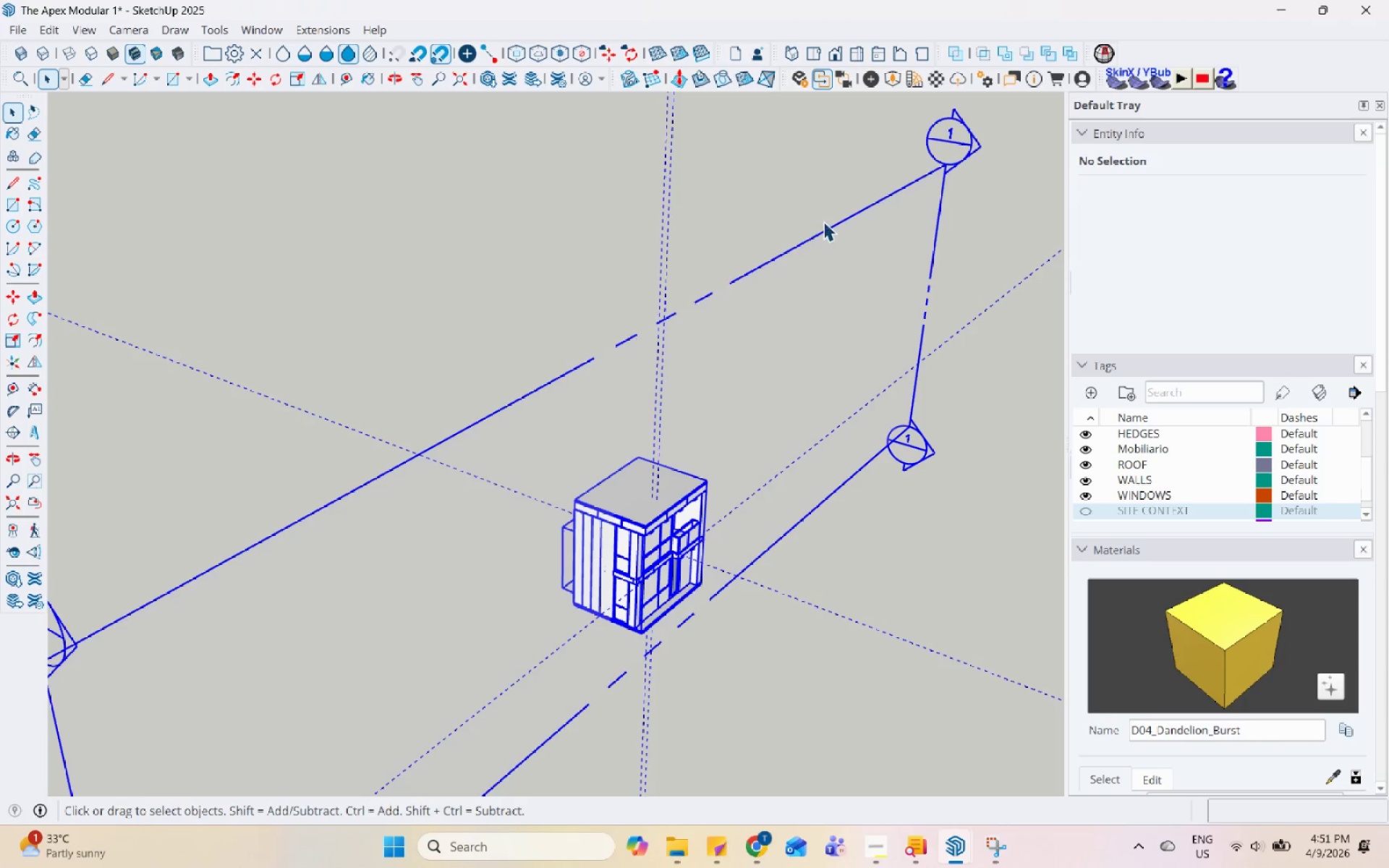 
right_click([832, 226])
 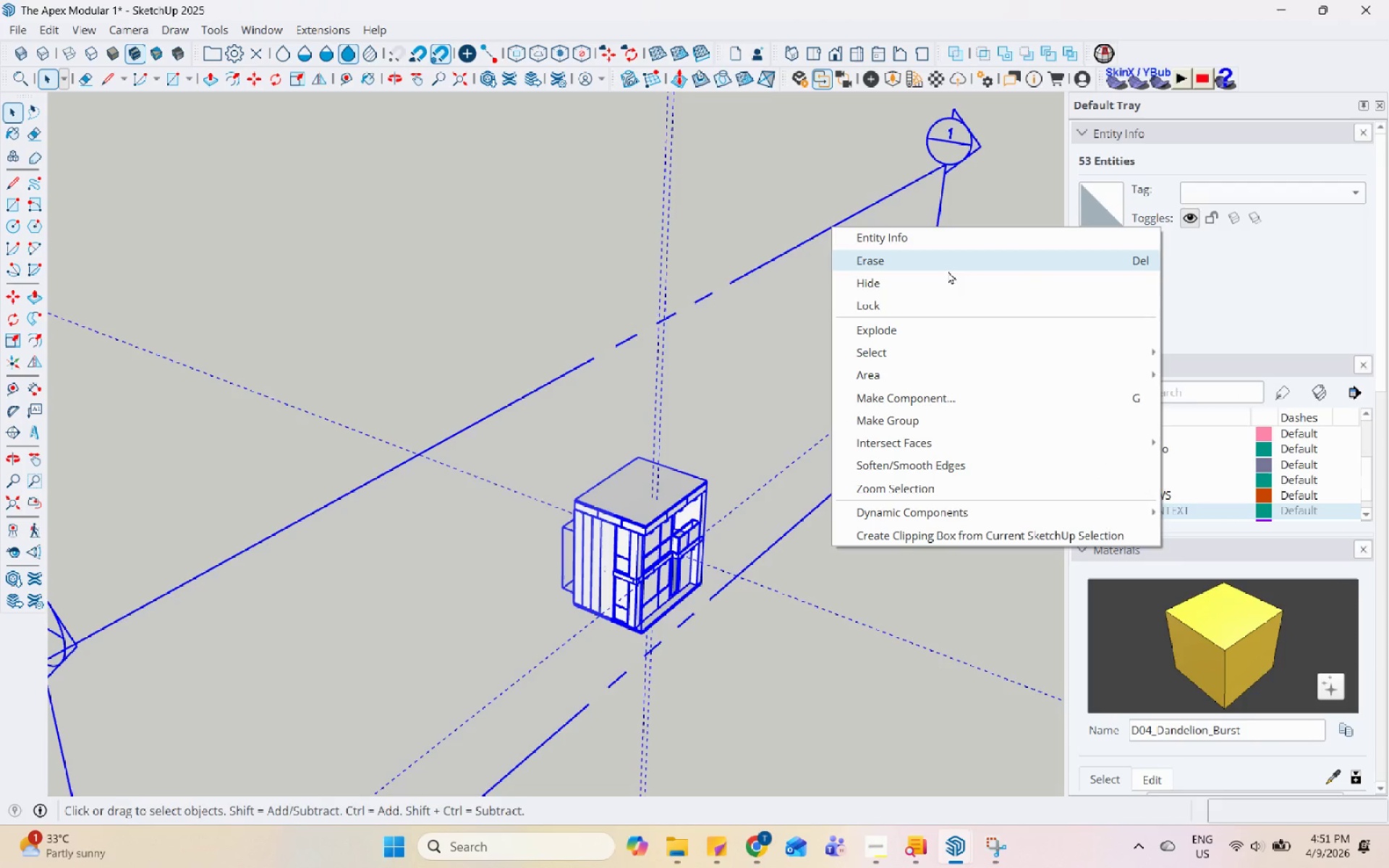 
double_click([760, 269])
 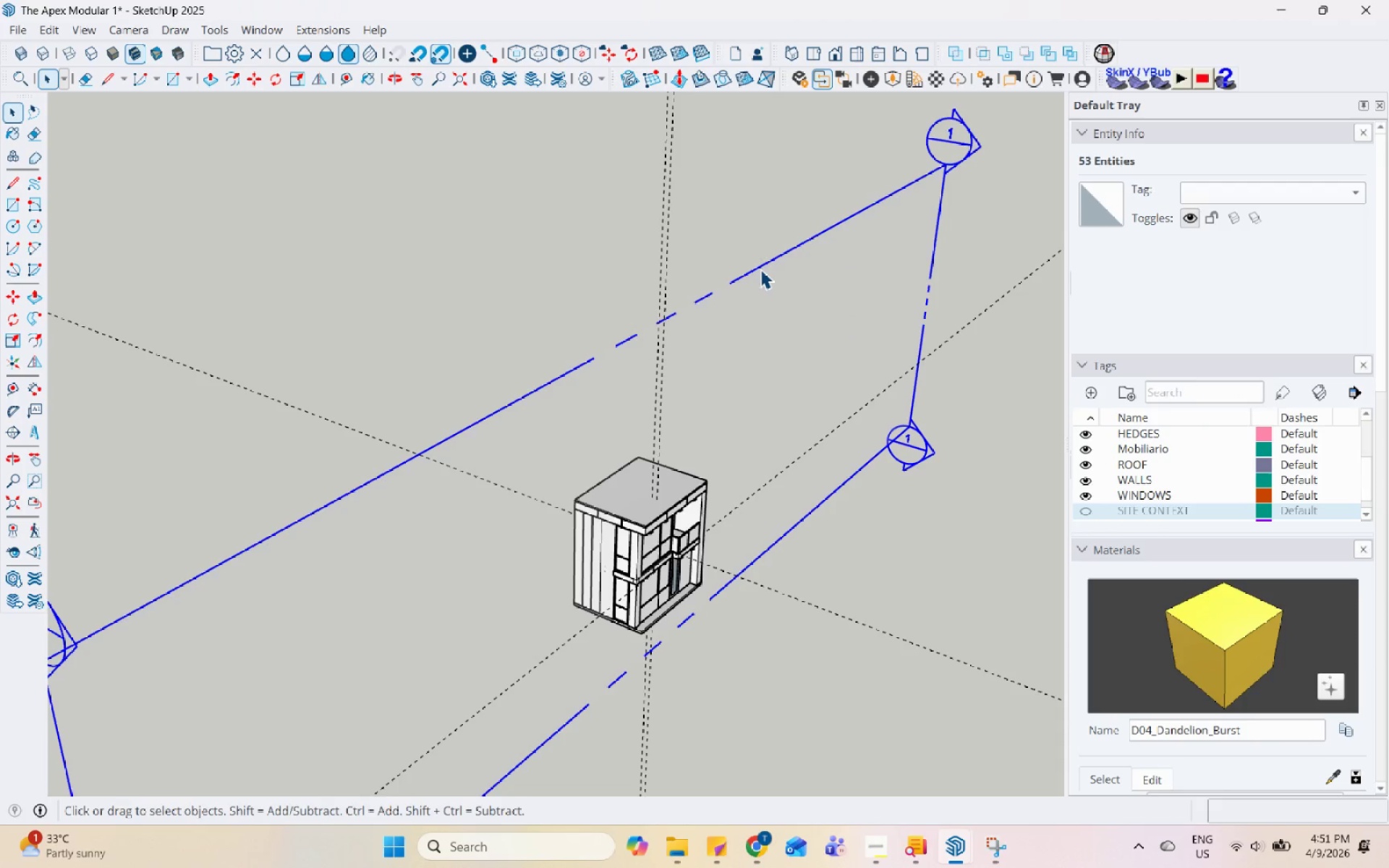 
right_click([760, 269])
 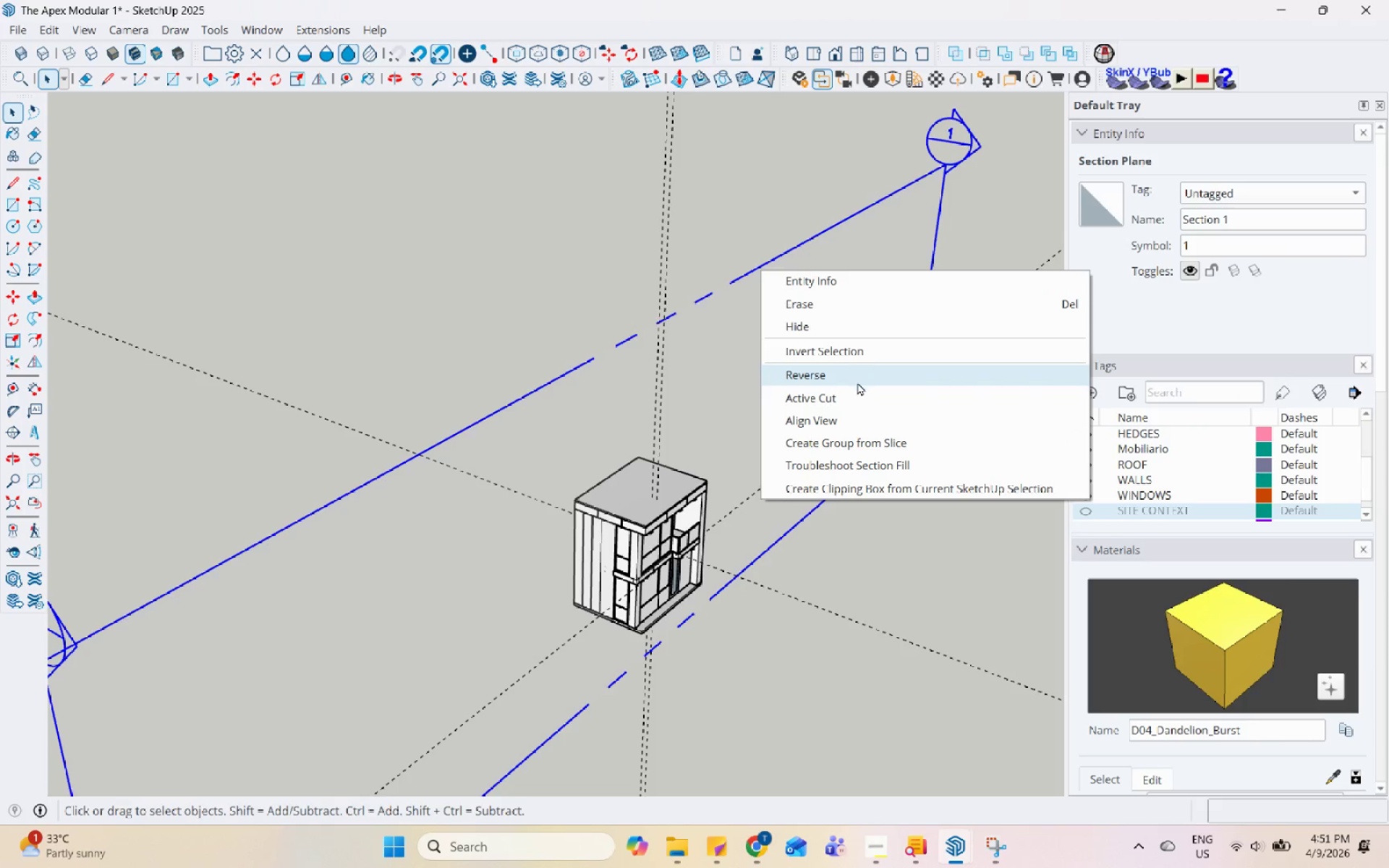 
left_click([858, 380])
 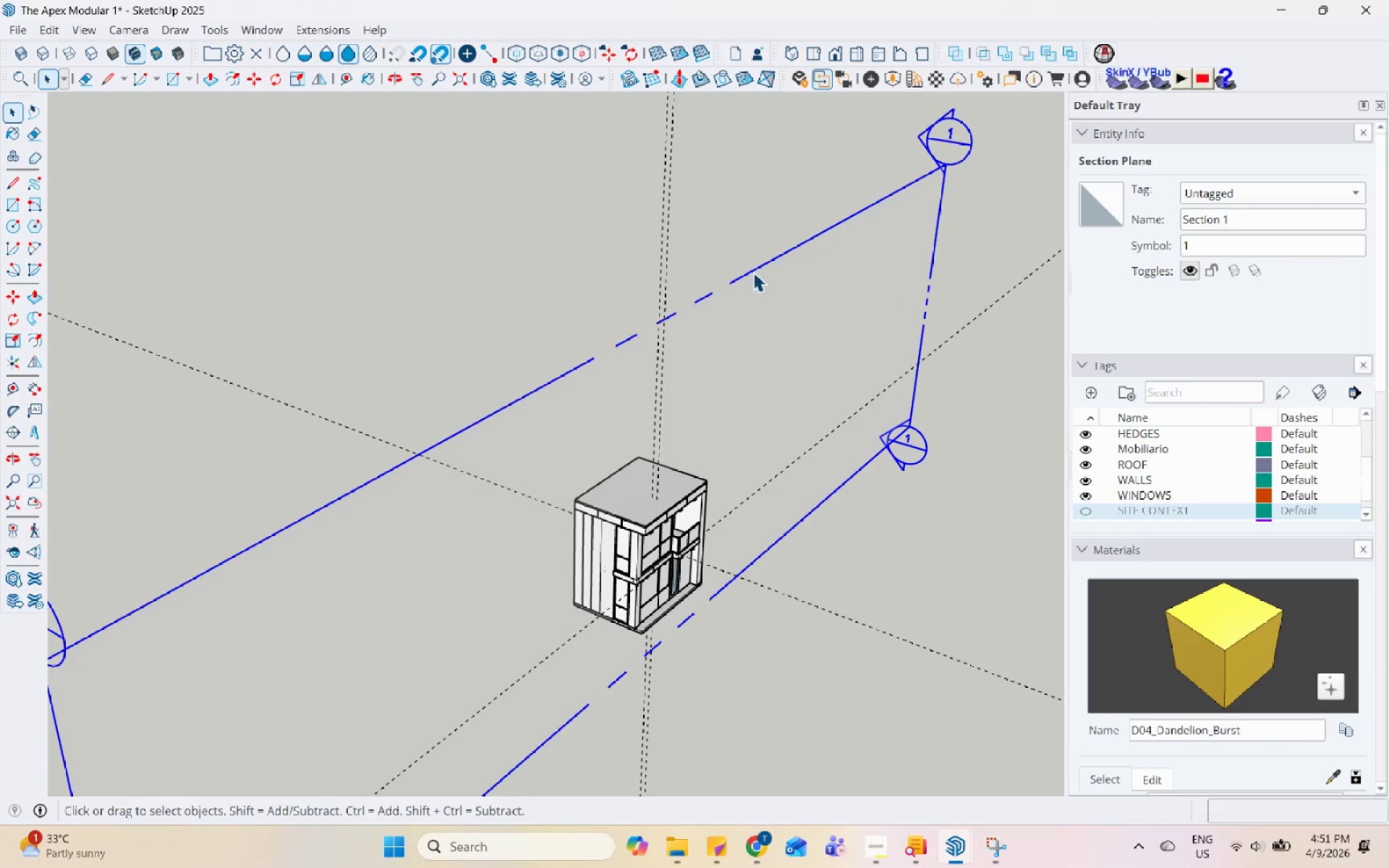 
right_click([753, 268])
 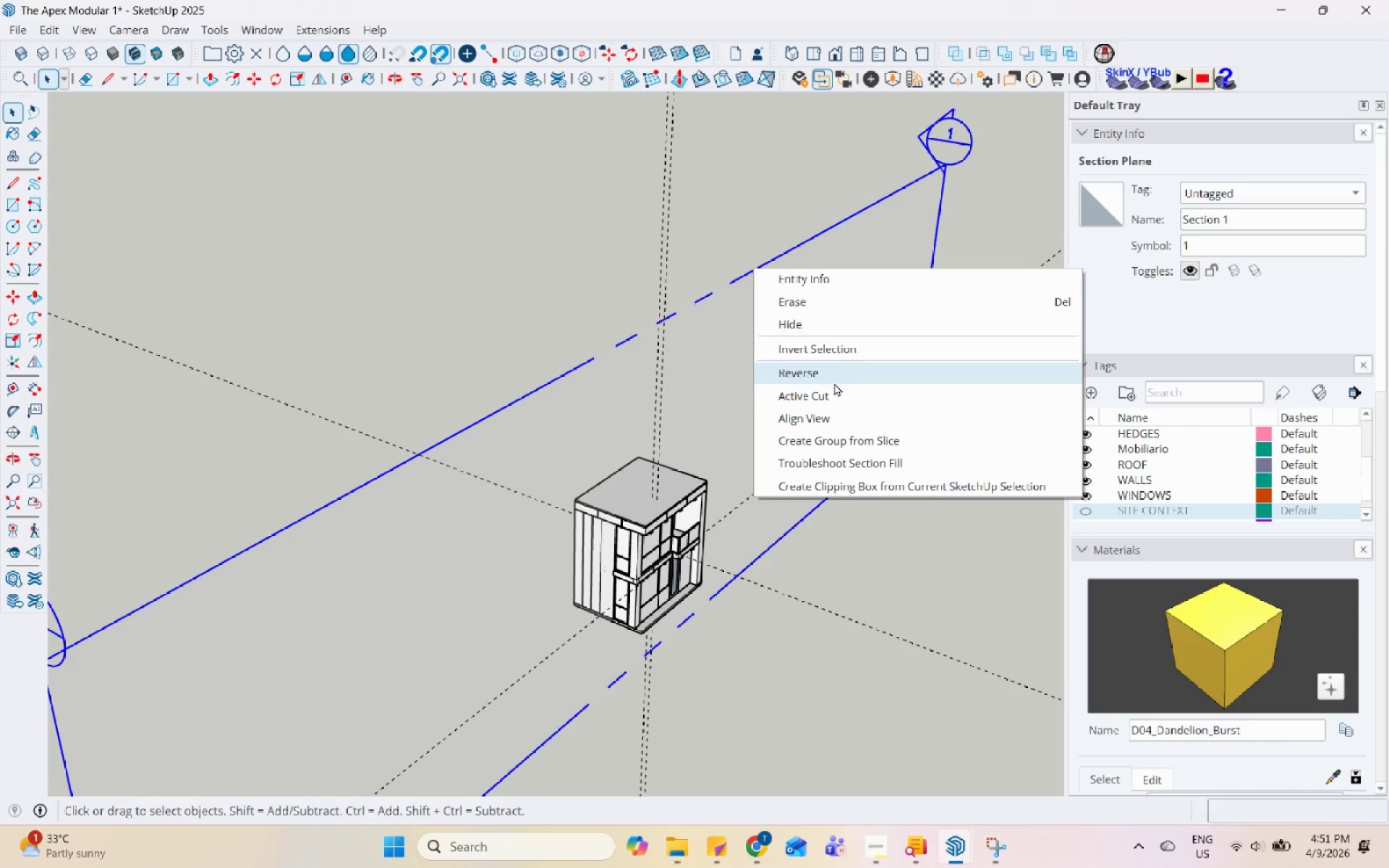 
left_click([834, 388])
 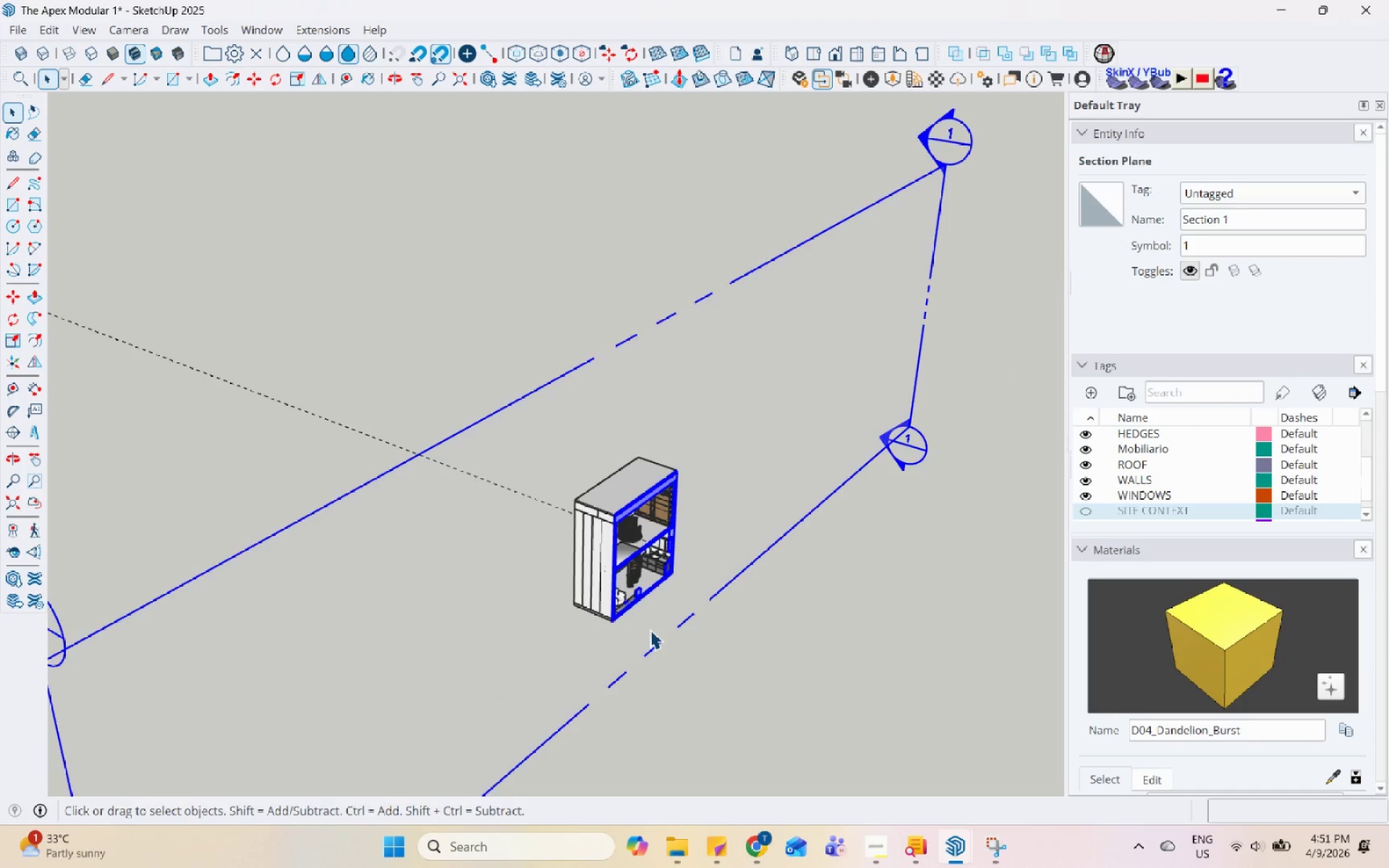 
scroll: coordinate [660, 621], scroll_direction: up, amount: 8.0
 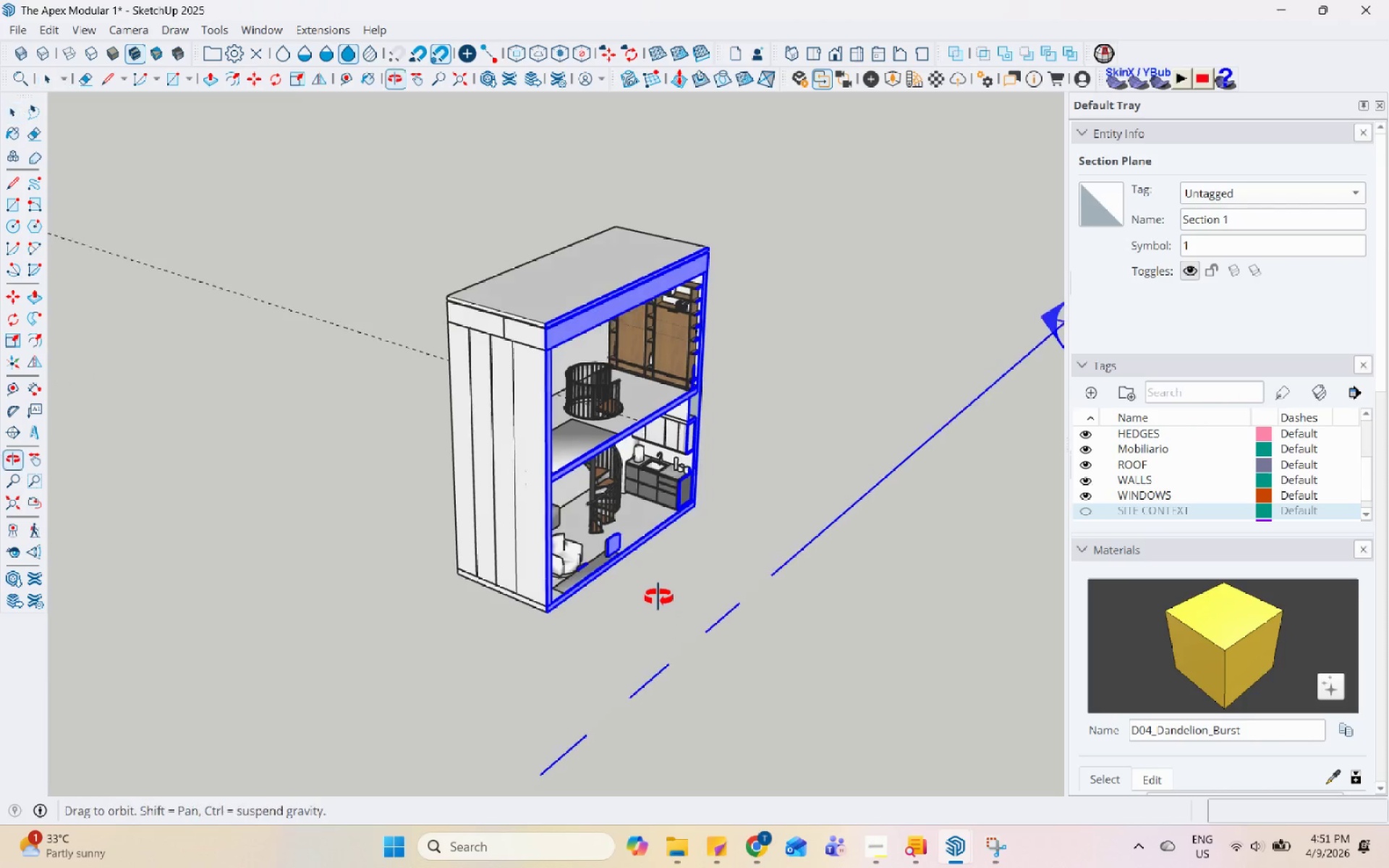 
key(M)
 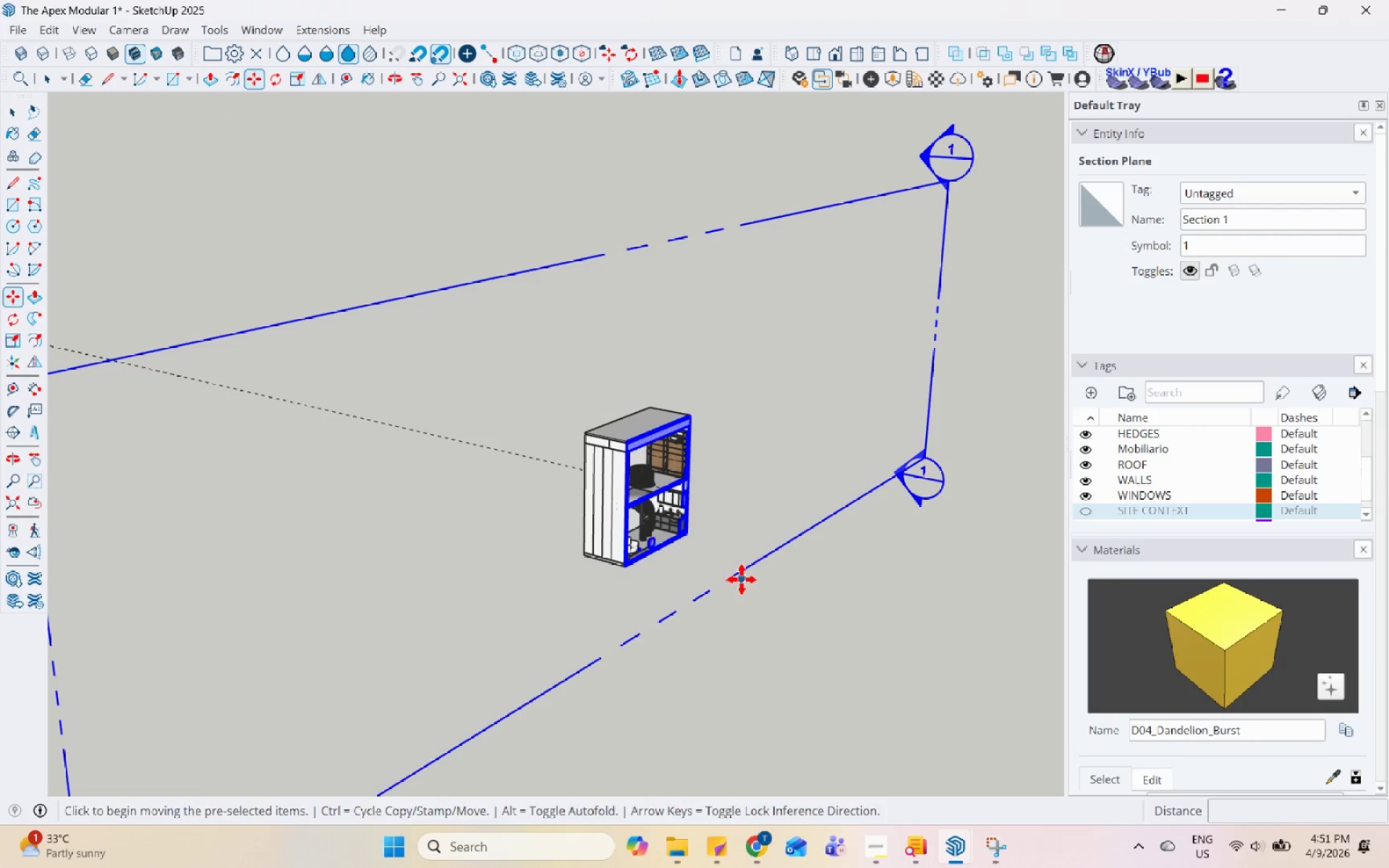 
scroll: coordinate [681, 549], scroll_direction: down, amount: 8.0
 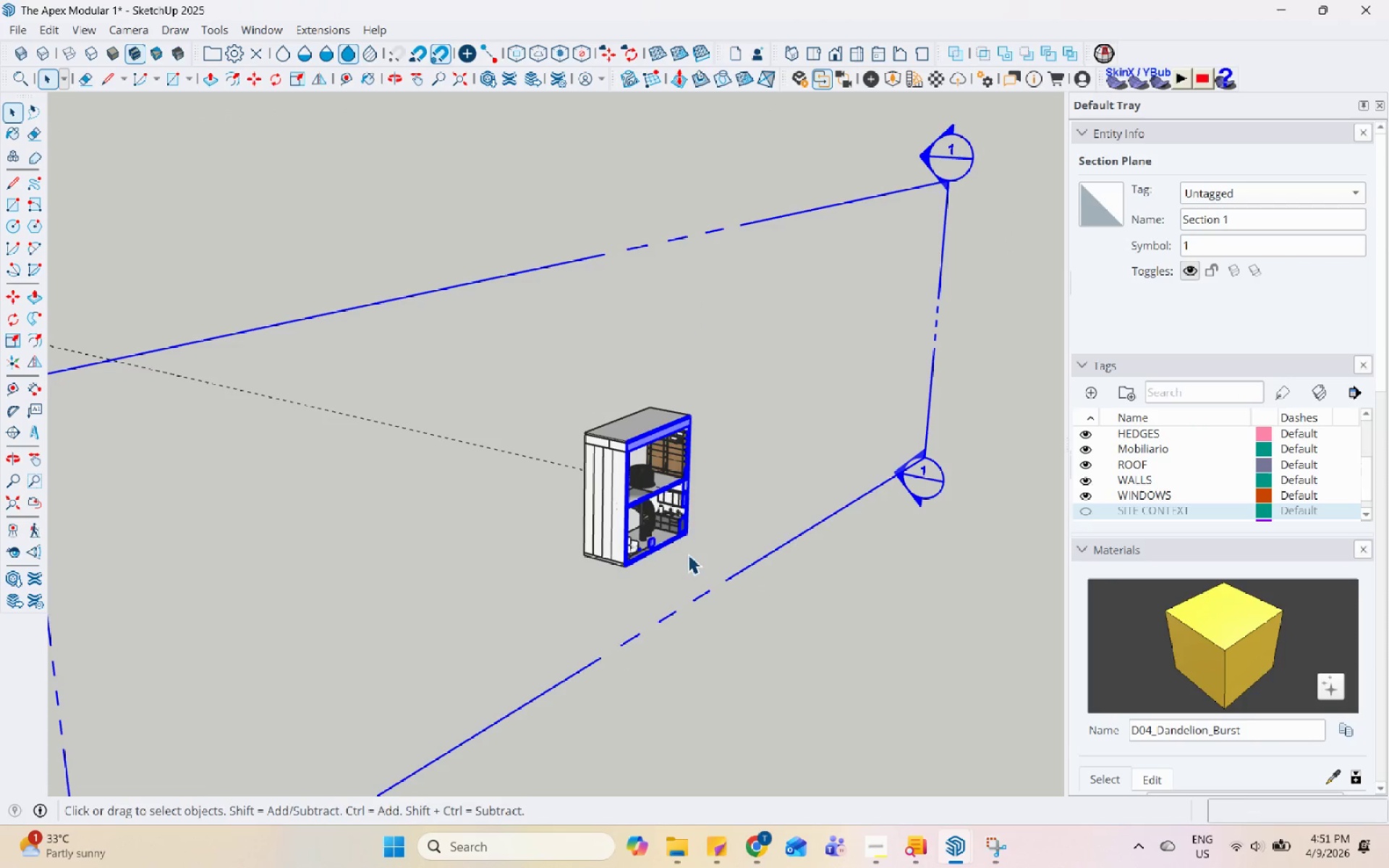 
left_click([742, 579])
 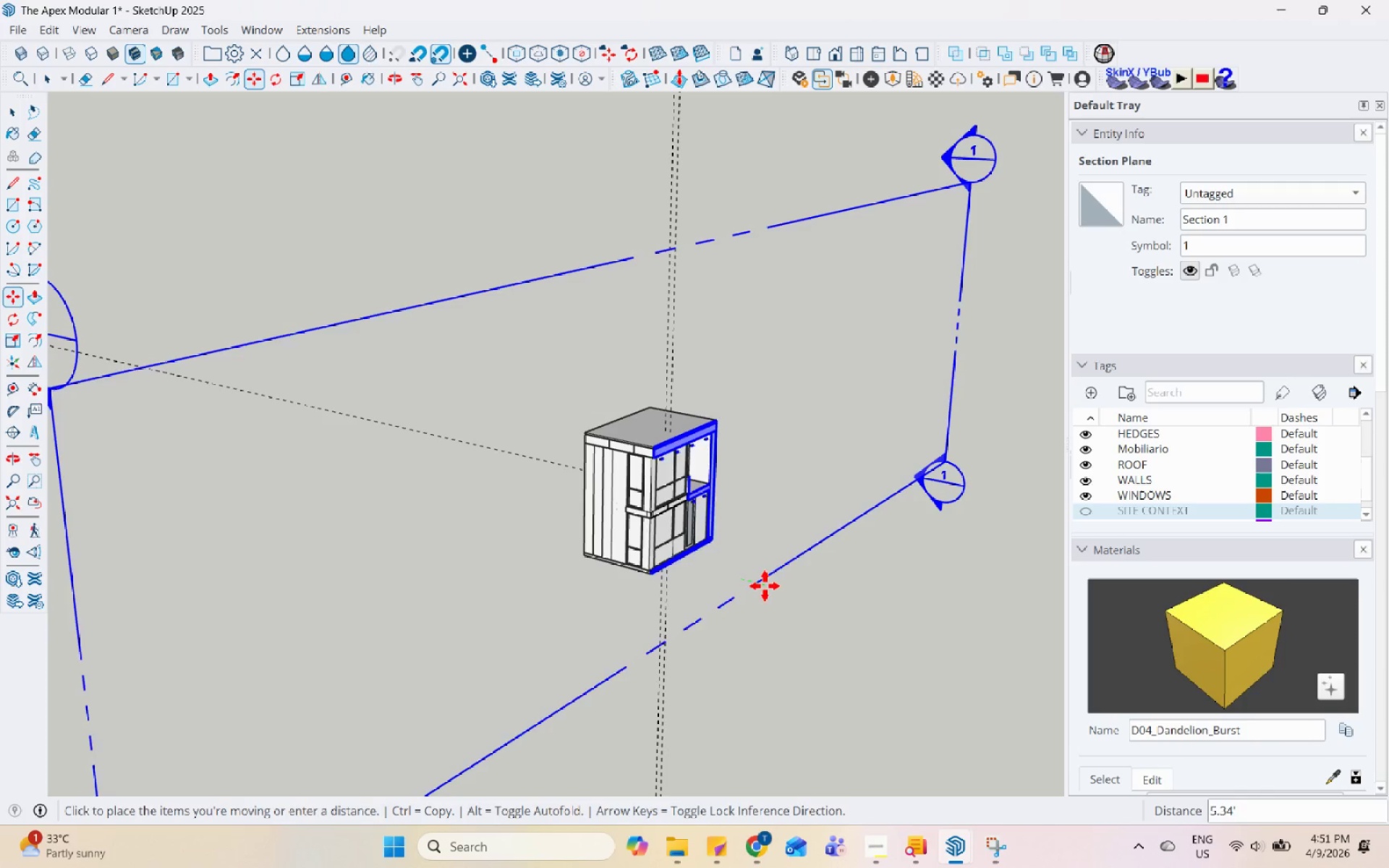 
left_click([758, 582])
 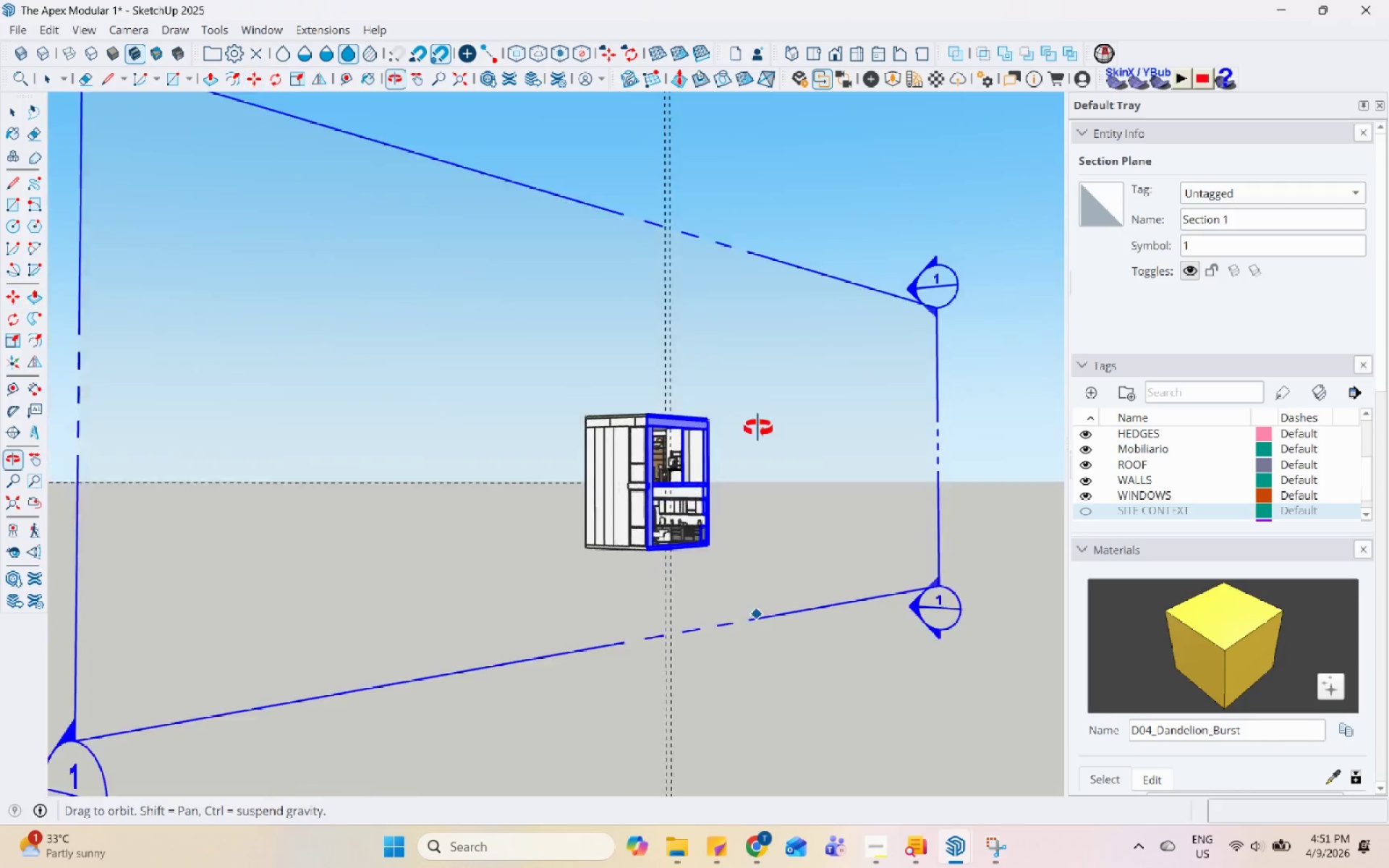 
key(Space)
 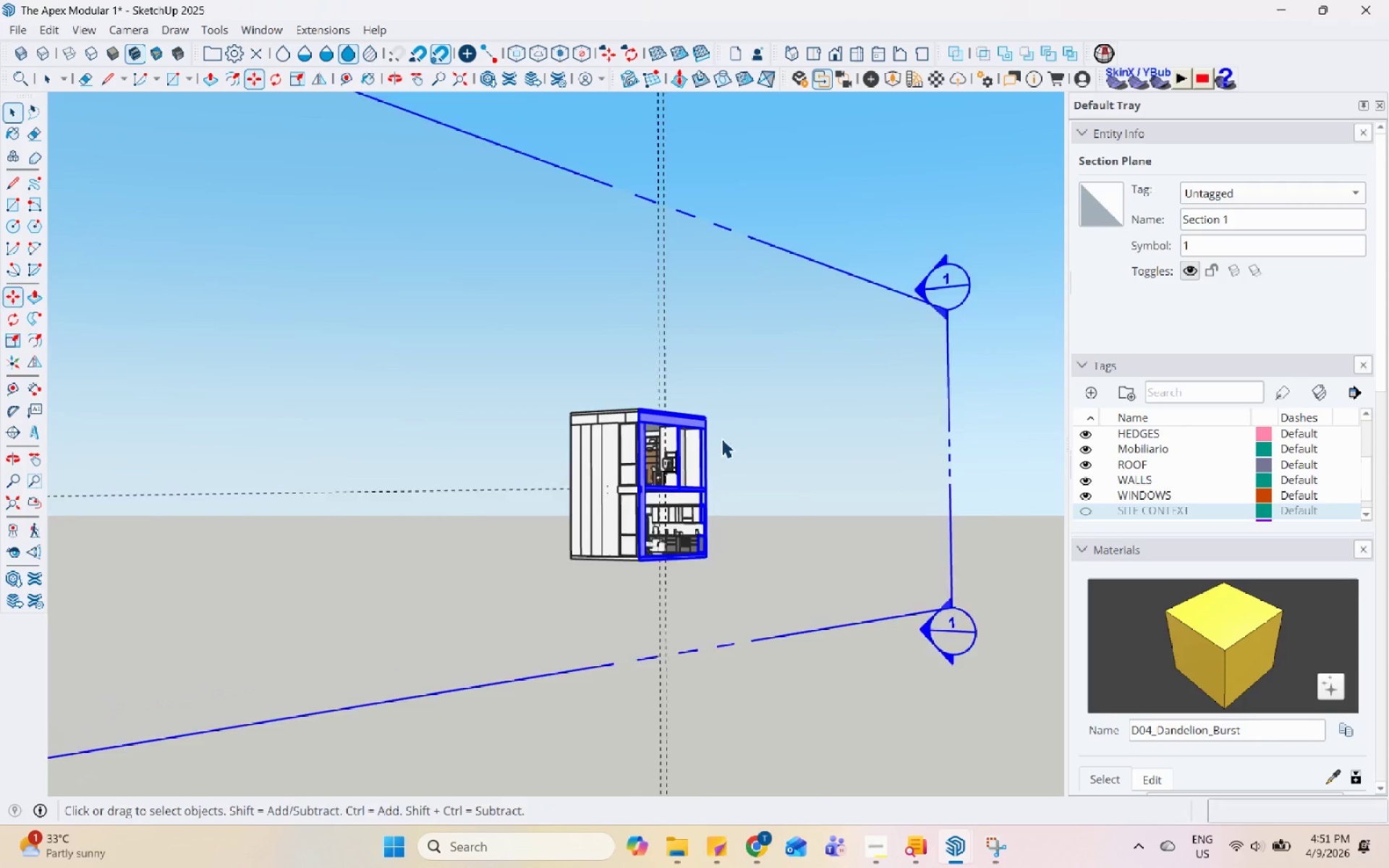 
scroll: coordinate [716, 439], scroll_direction: up, amount: 9.0
 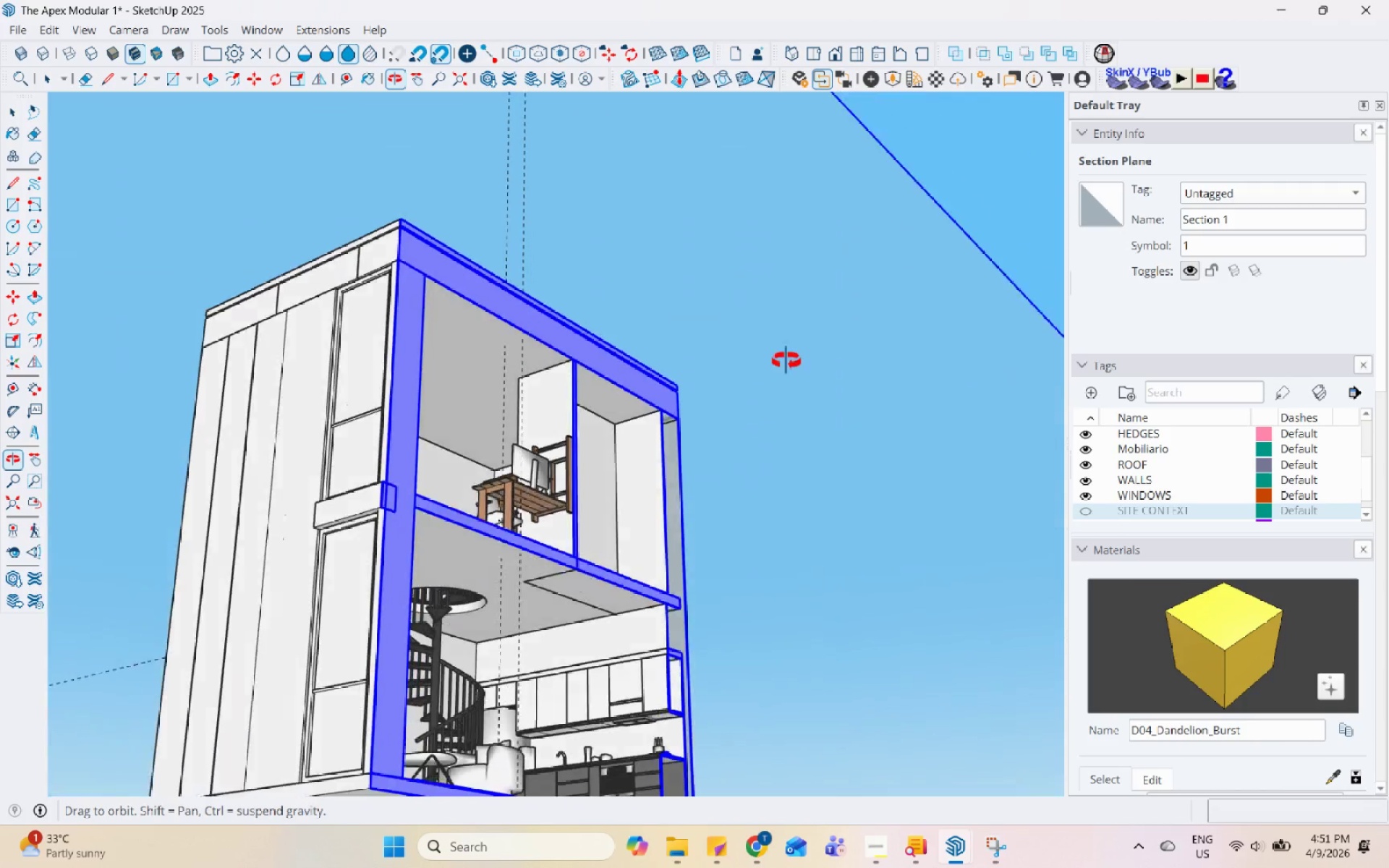 
left_click_drag(start_coordinate=[778, 322], to_coordinate=[767, 312])
 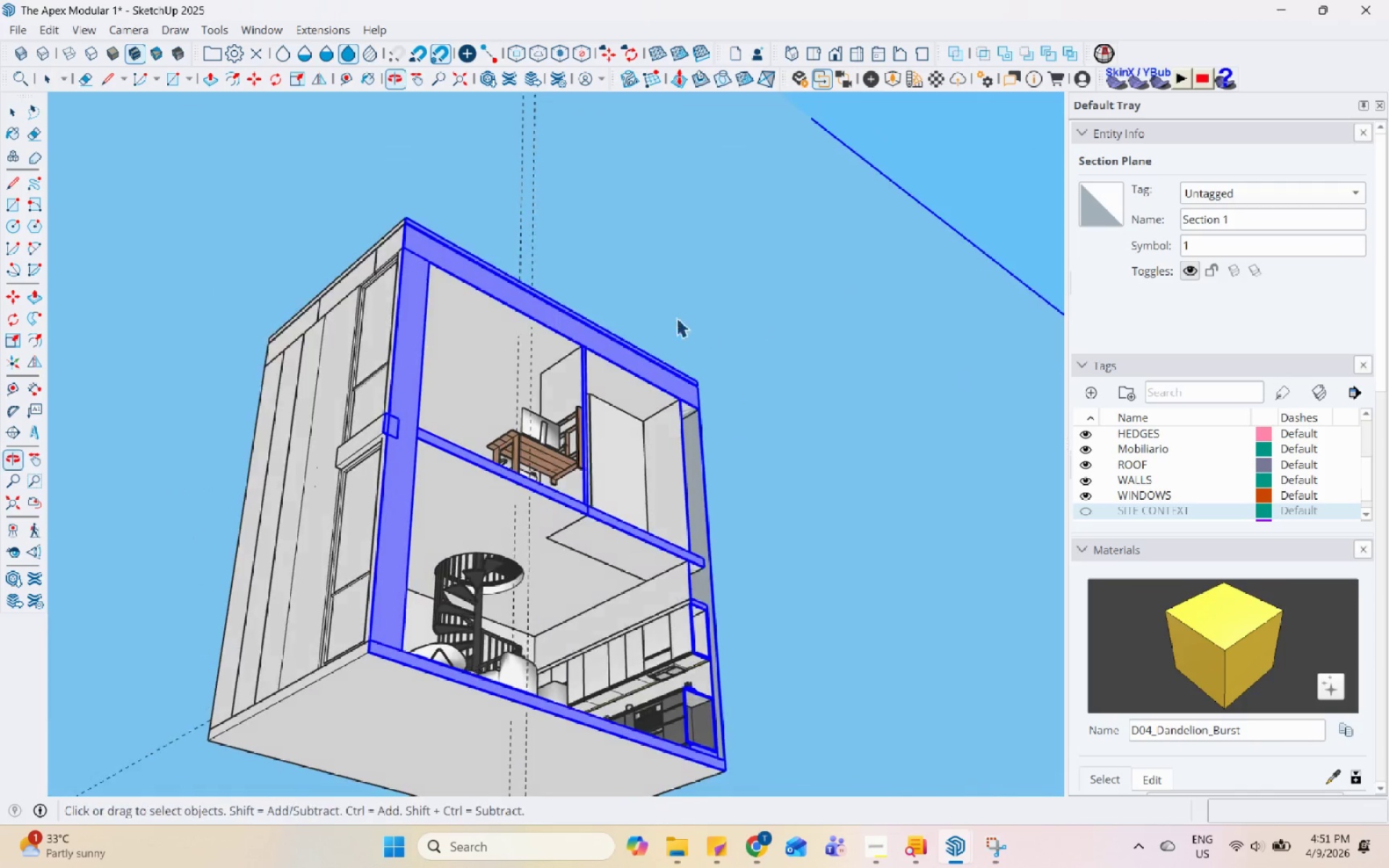 
scroll: coordinate [660, 290], scroll_direction: down, amount: 2.0
 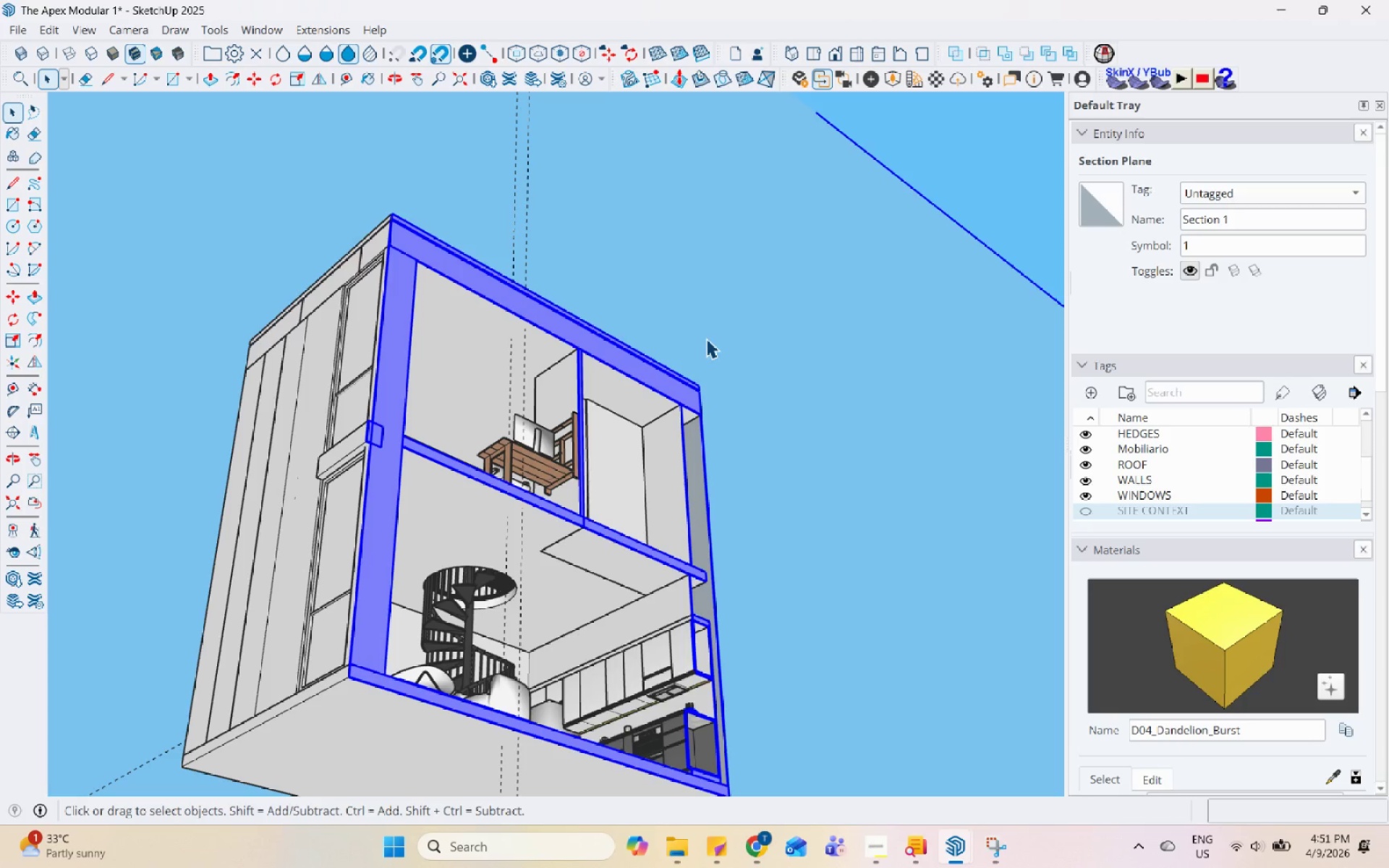 
wait(18.49)
 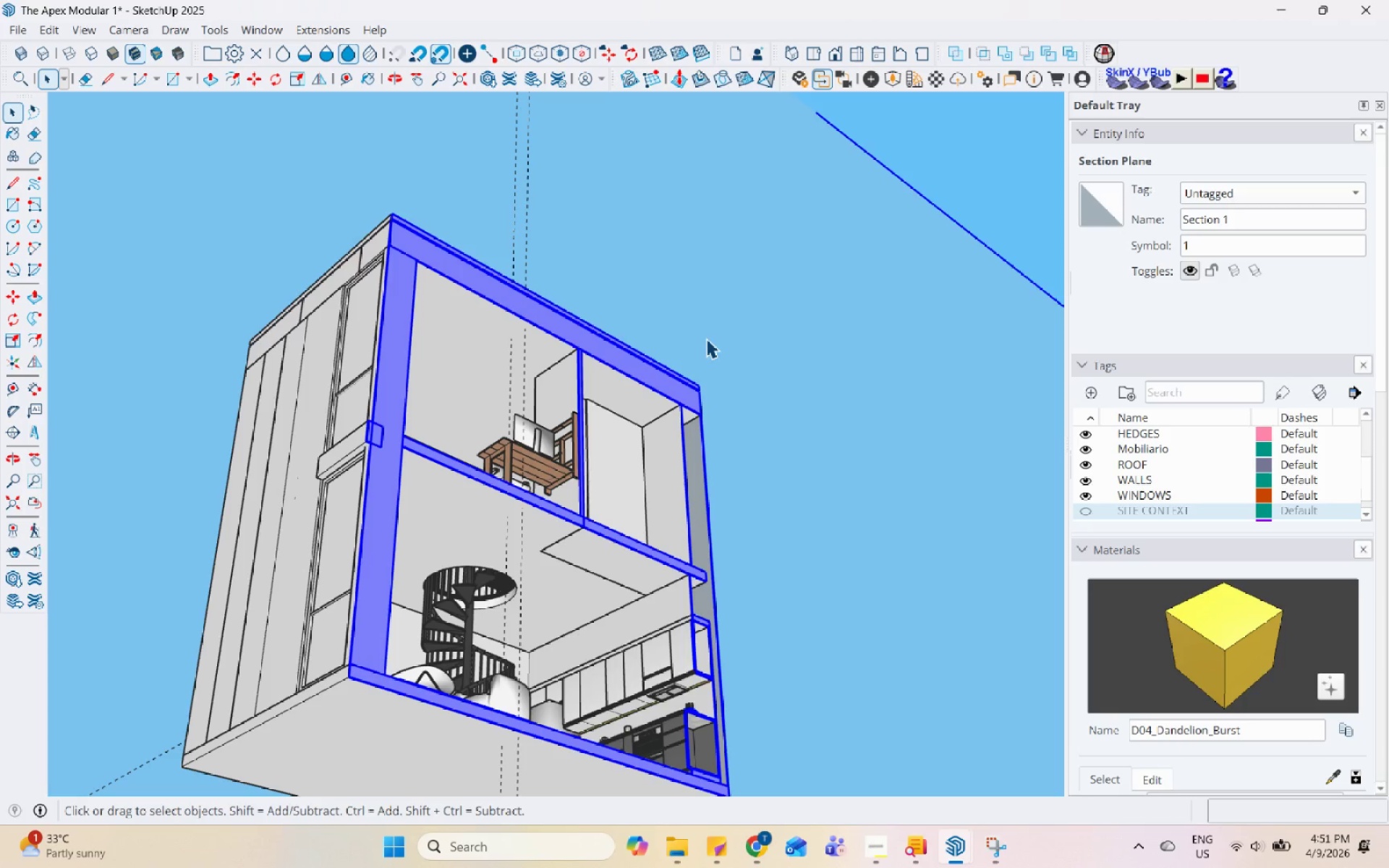 
left_click([21, 29])
 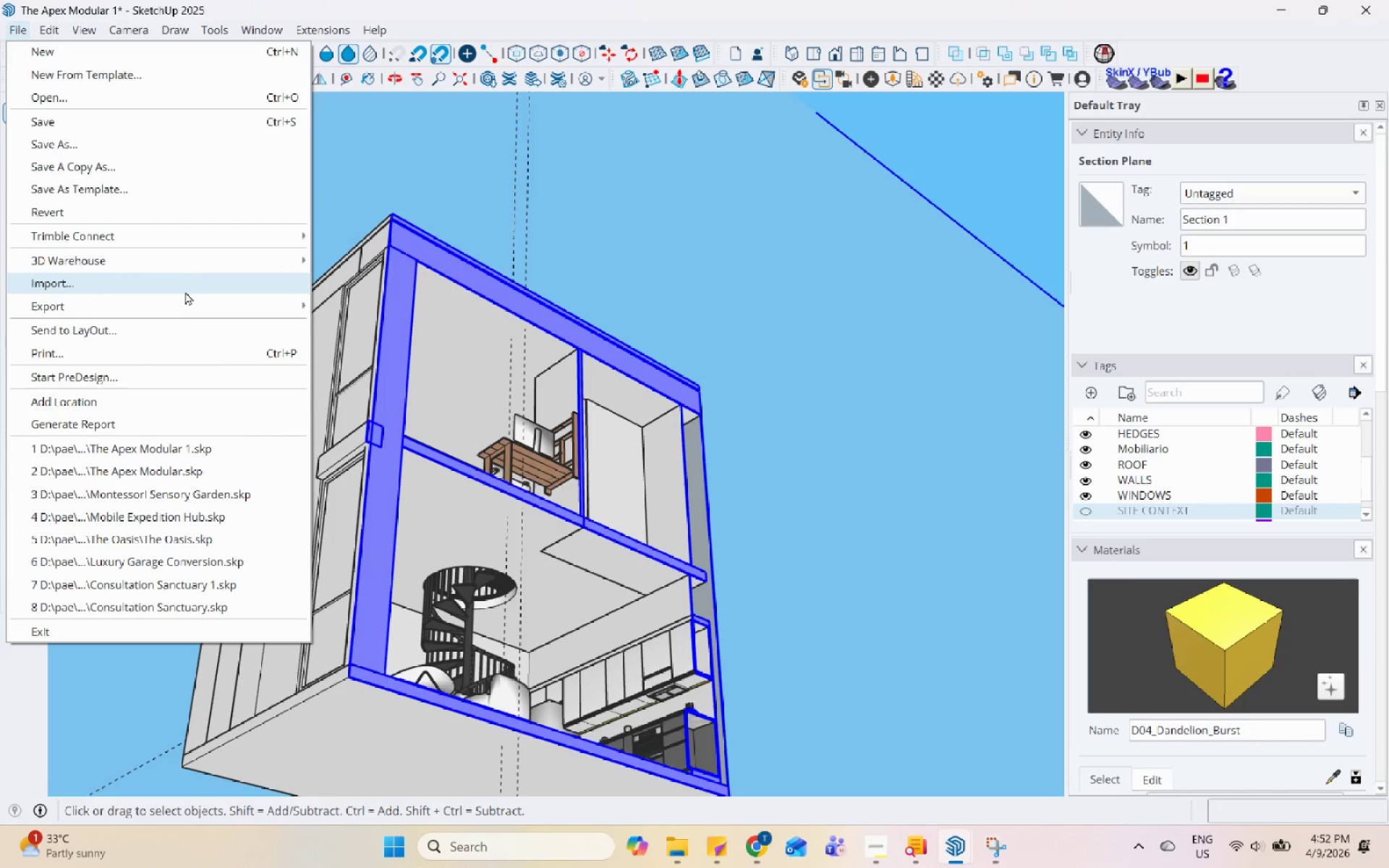 
left_click([185, 284])
 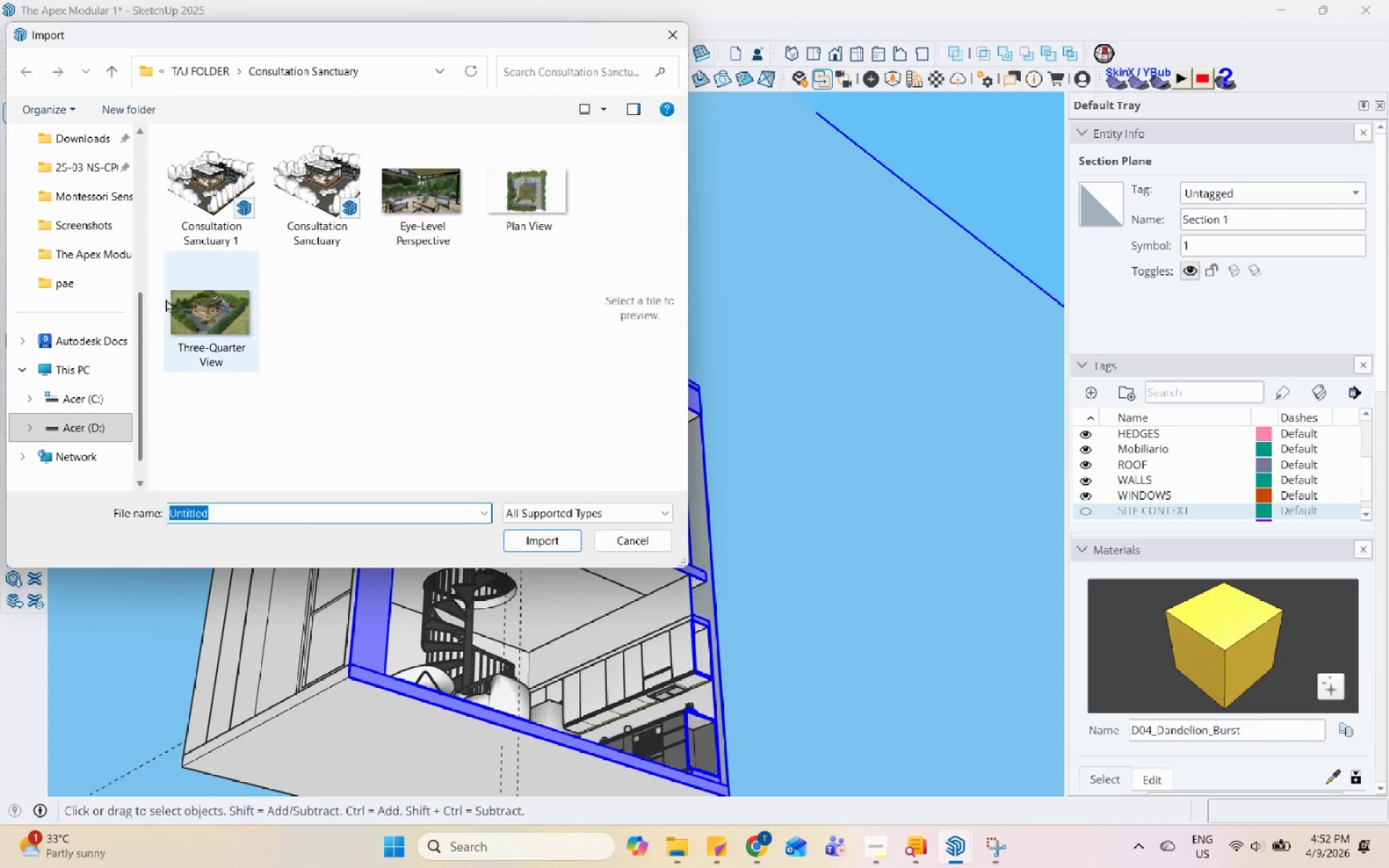 
left_click([203, 64])
 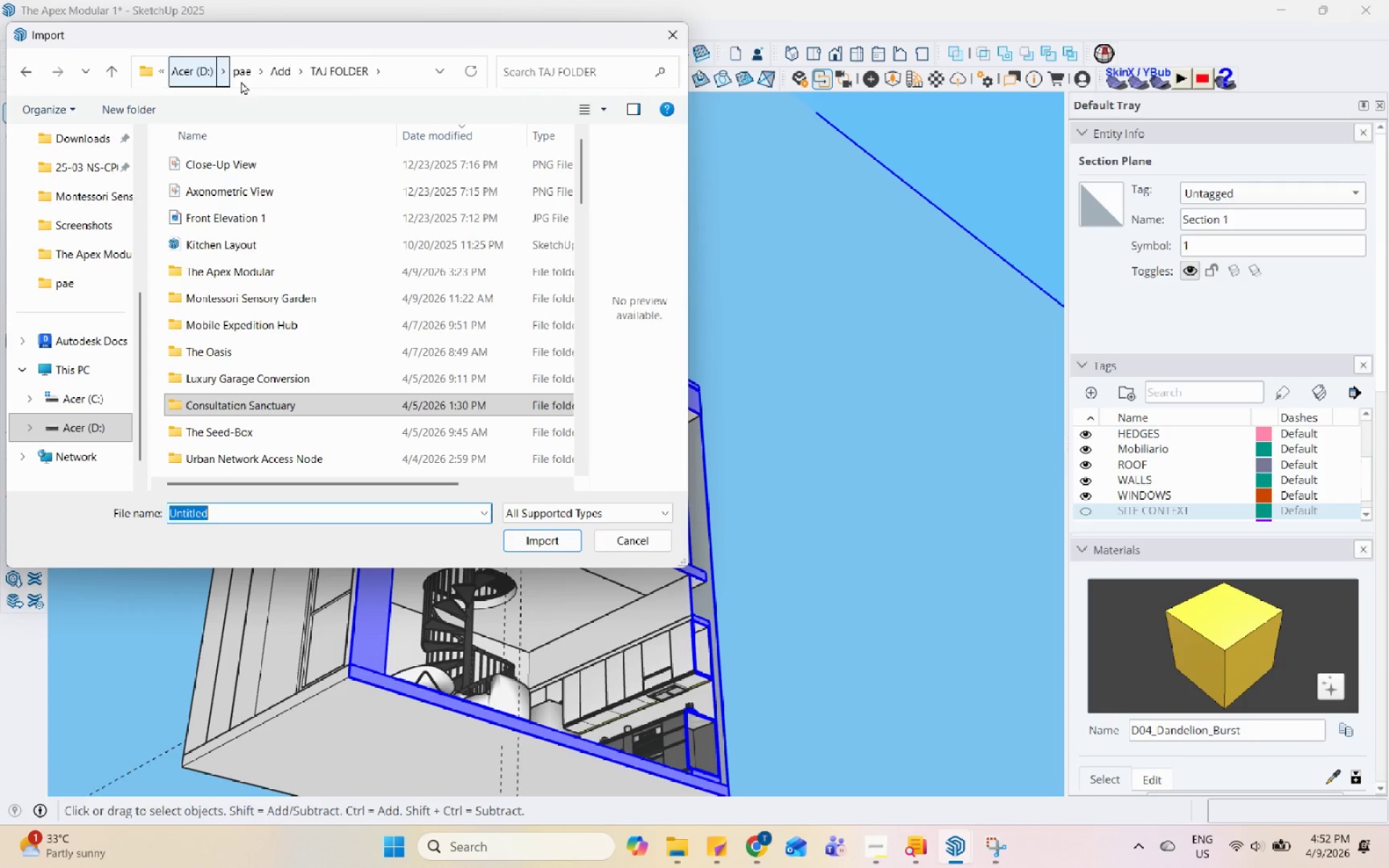 
left_click([245, 75])